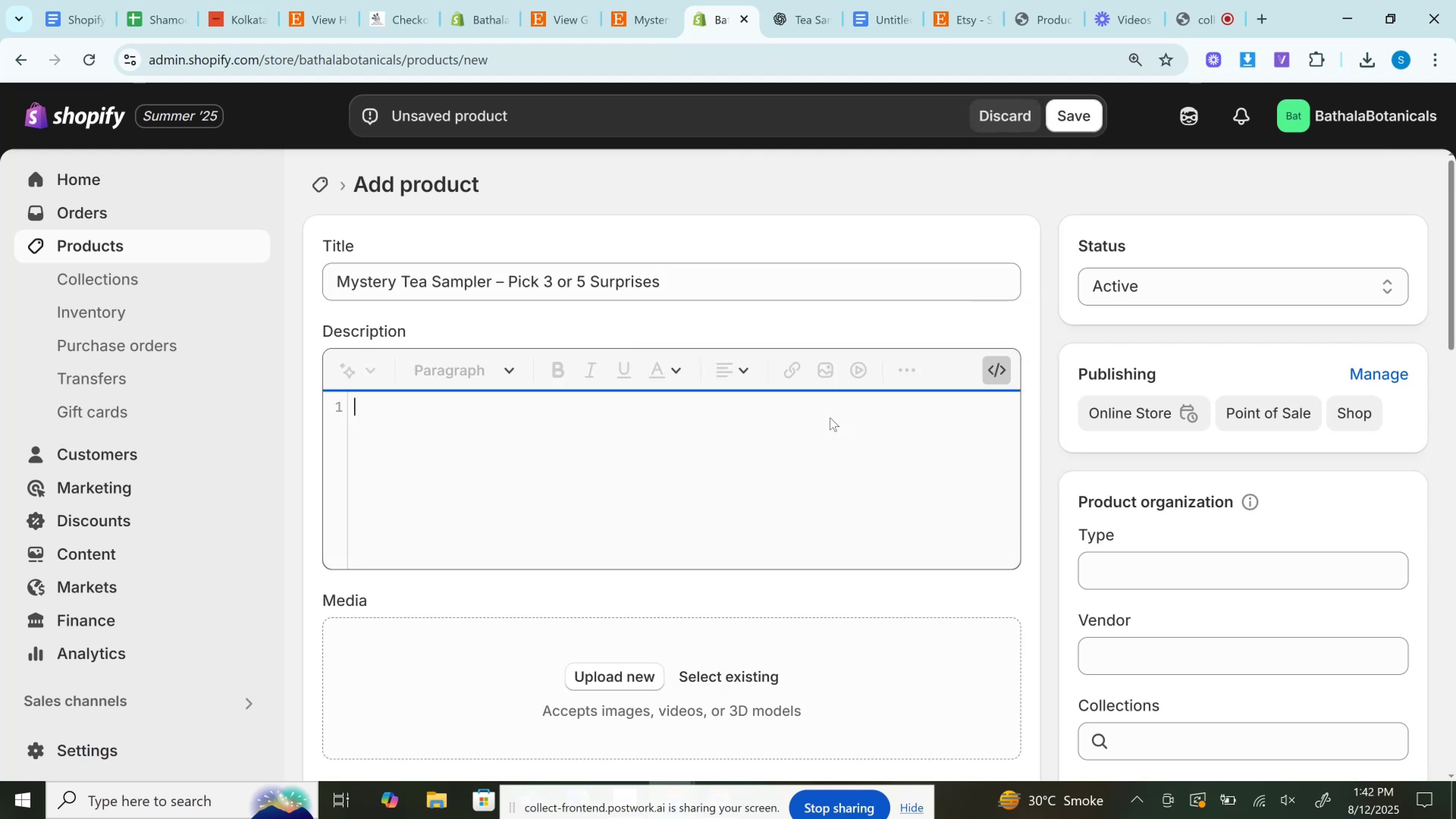 
key(Control+V)
 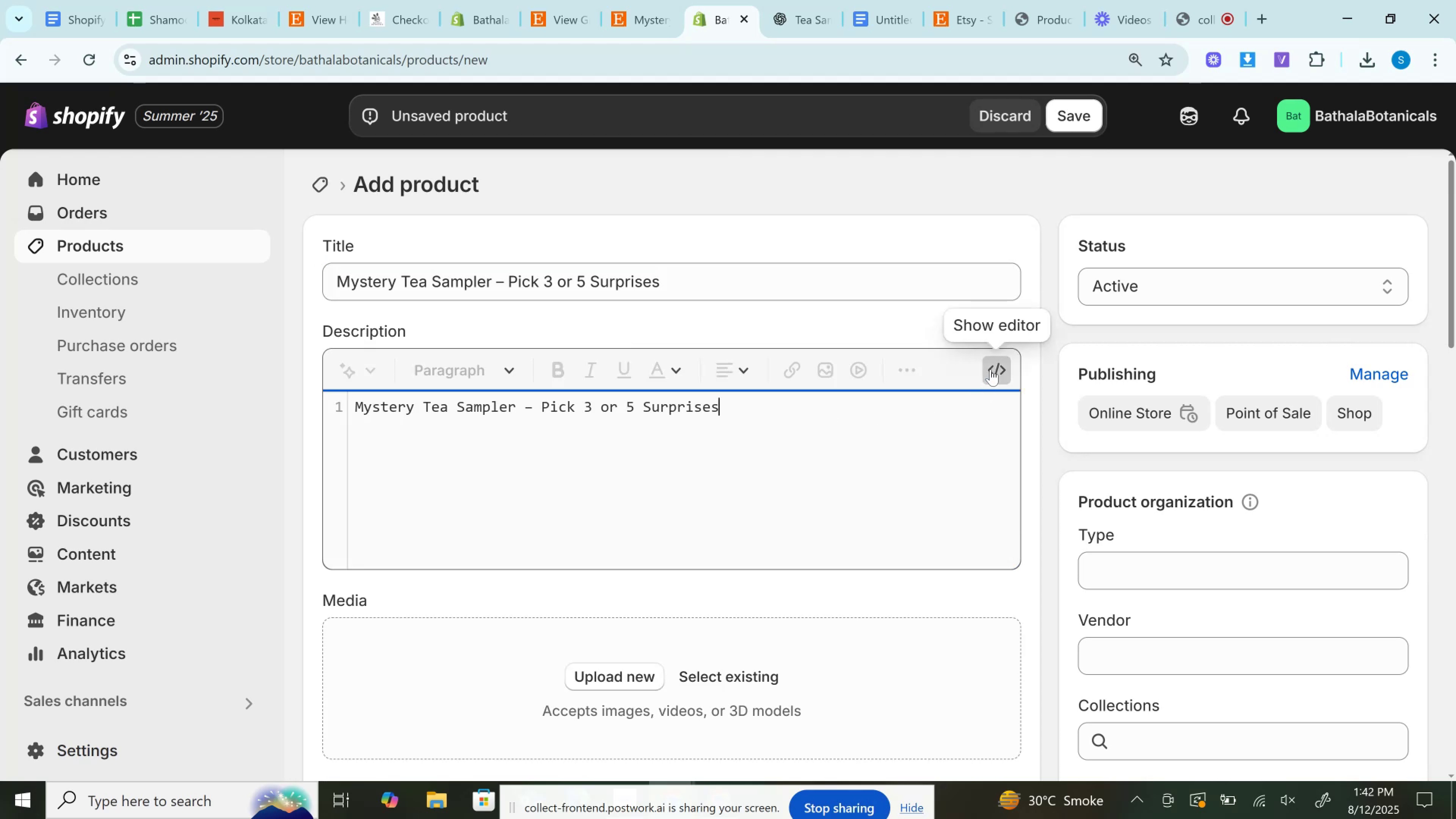 
left_click([994, 363])
 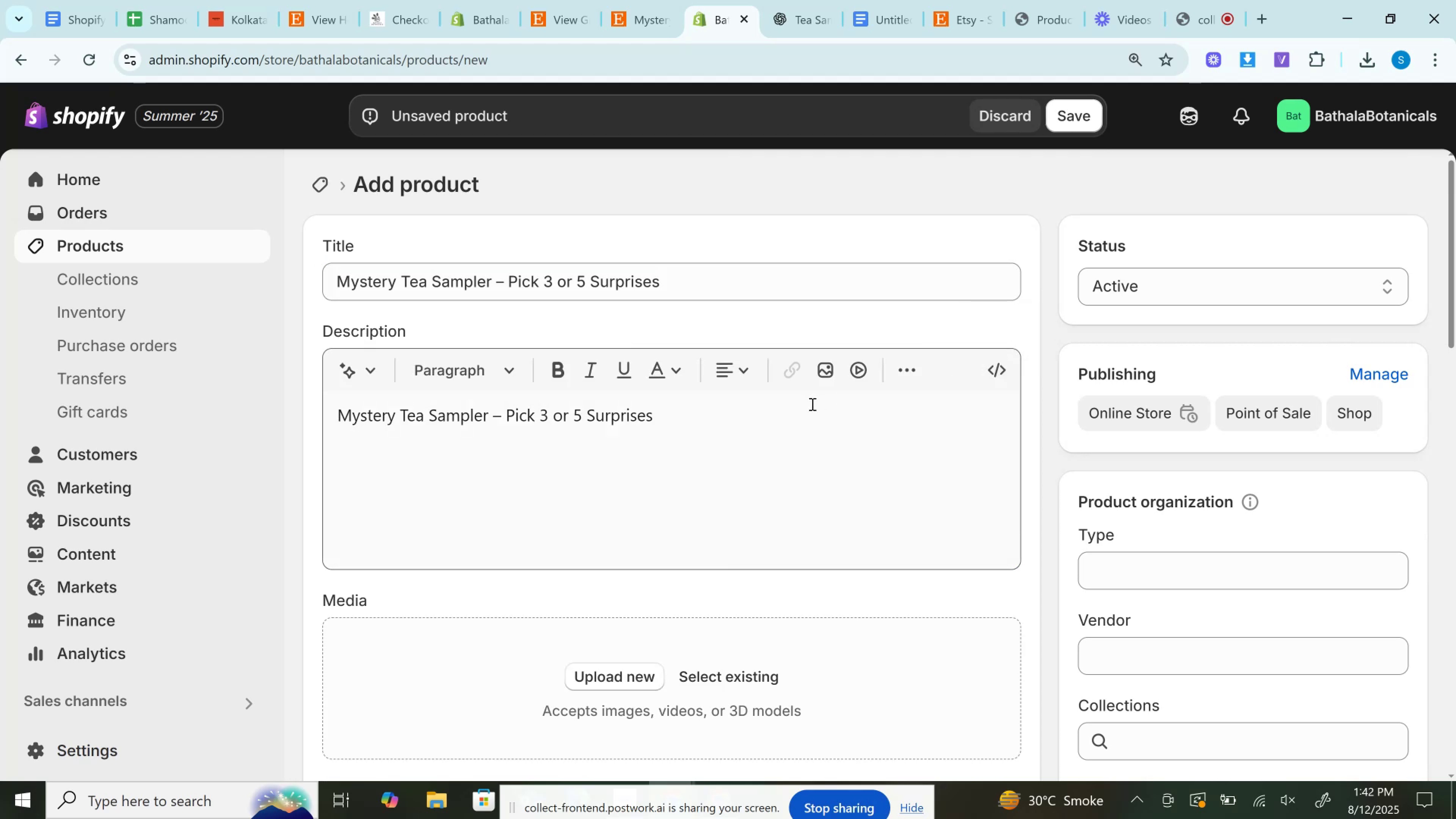 
left_click_drag(start_coordinate=[782, 411], to_coordinate=[176, 385])
 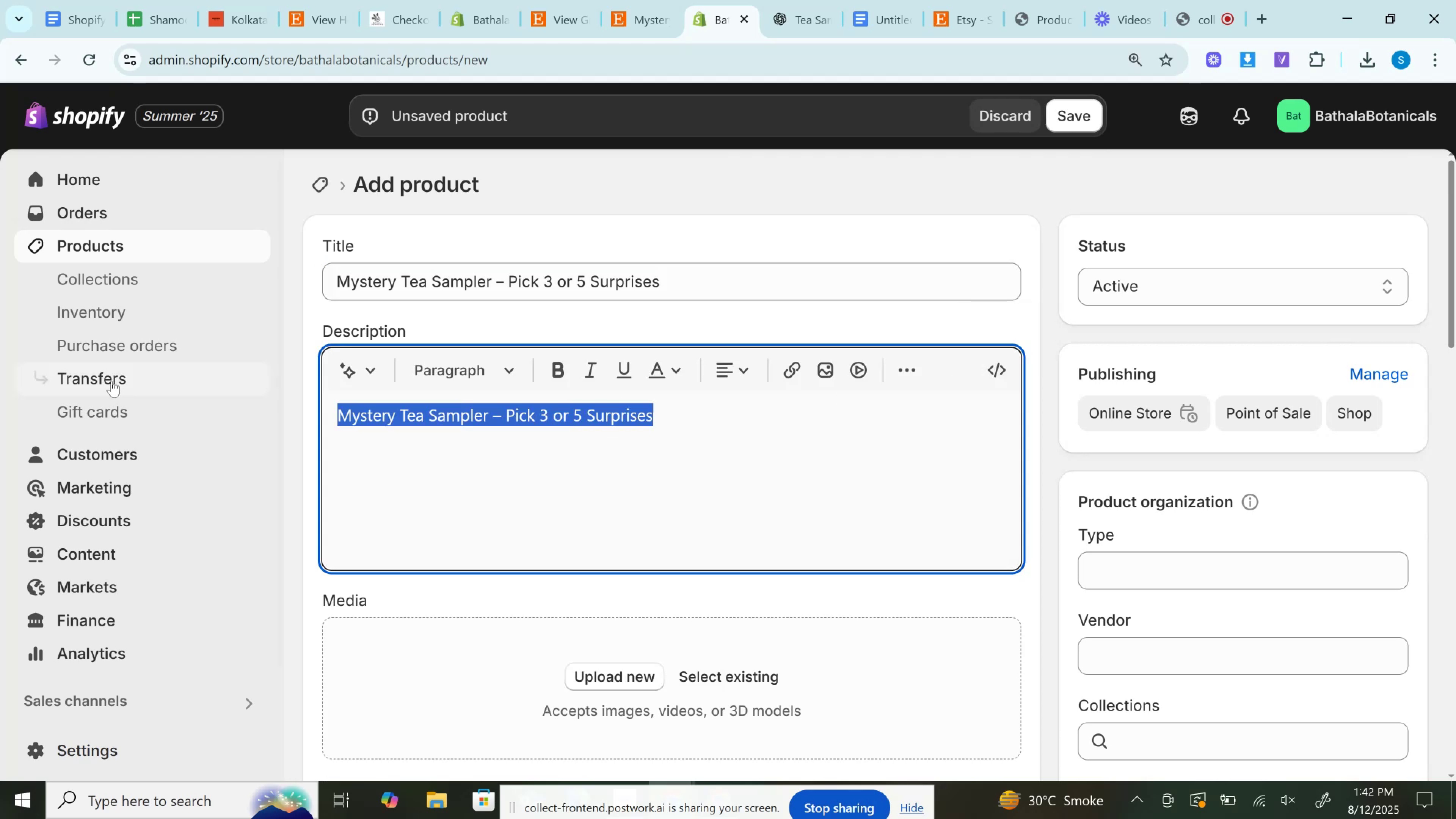 
key(Control+B)
 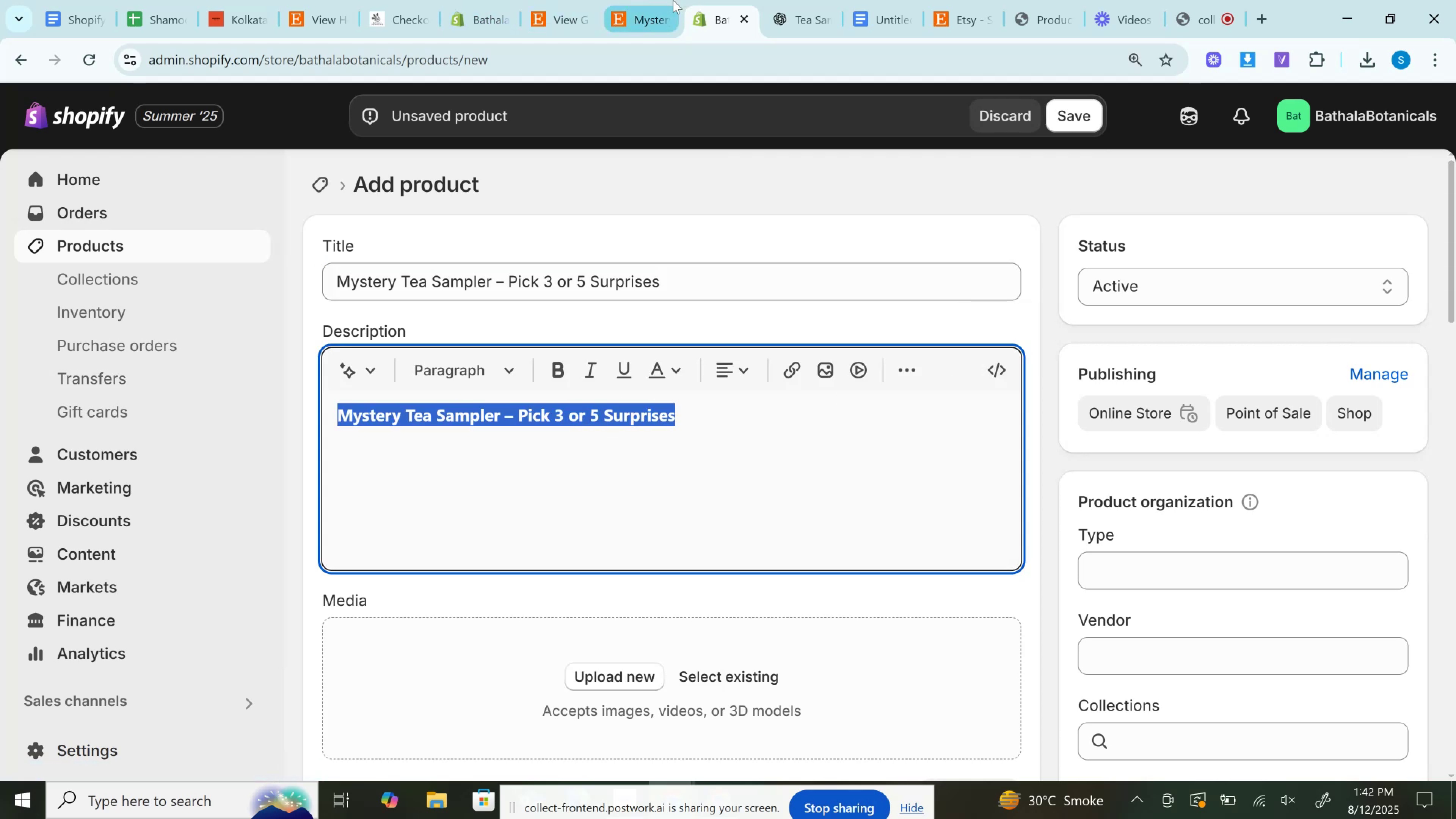 
left_click([770, 0])
 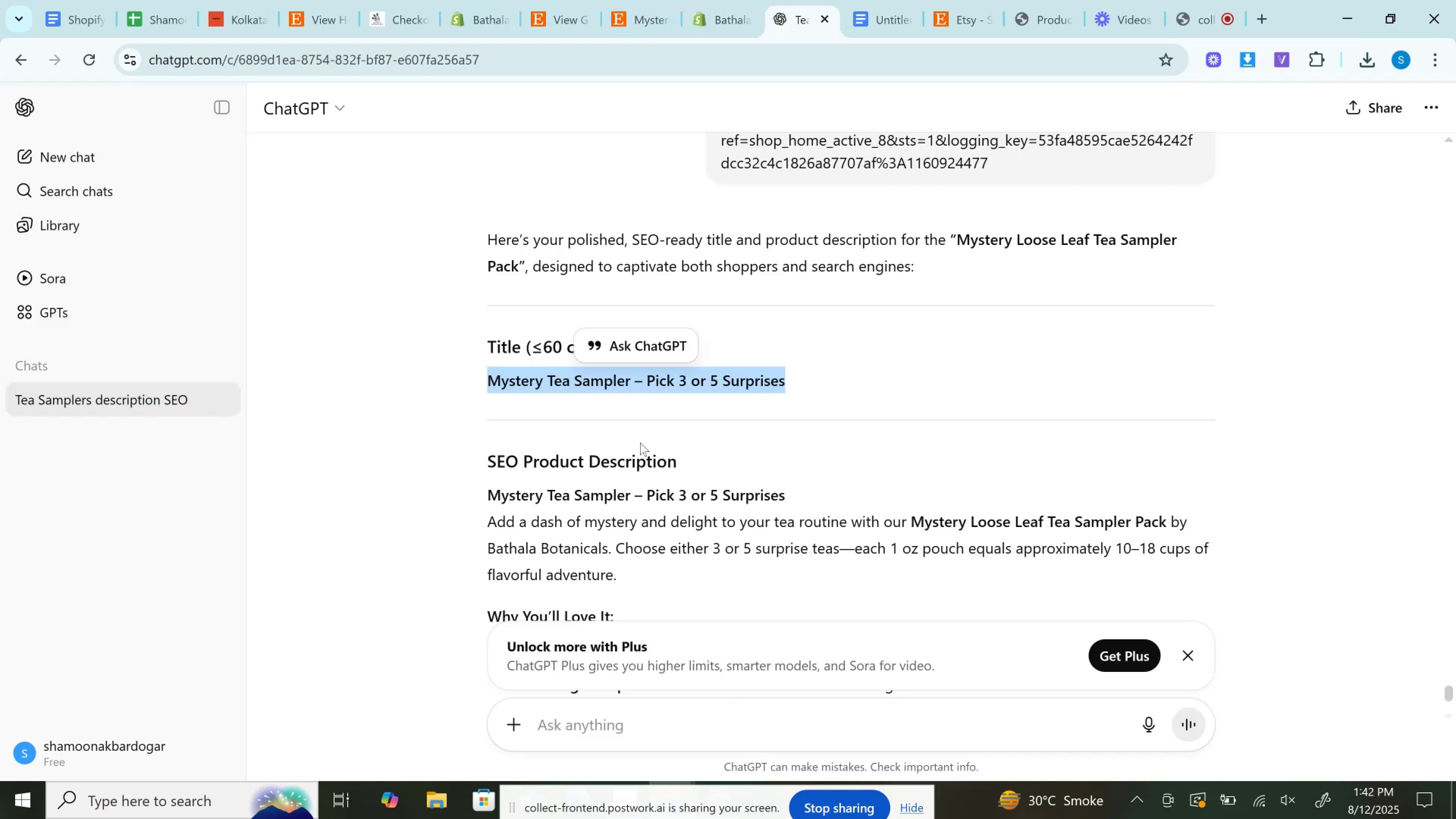 
scroll: coordinate [640, 442], scroll_direction: down, amount: 2.0
 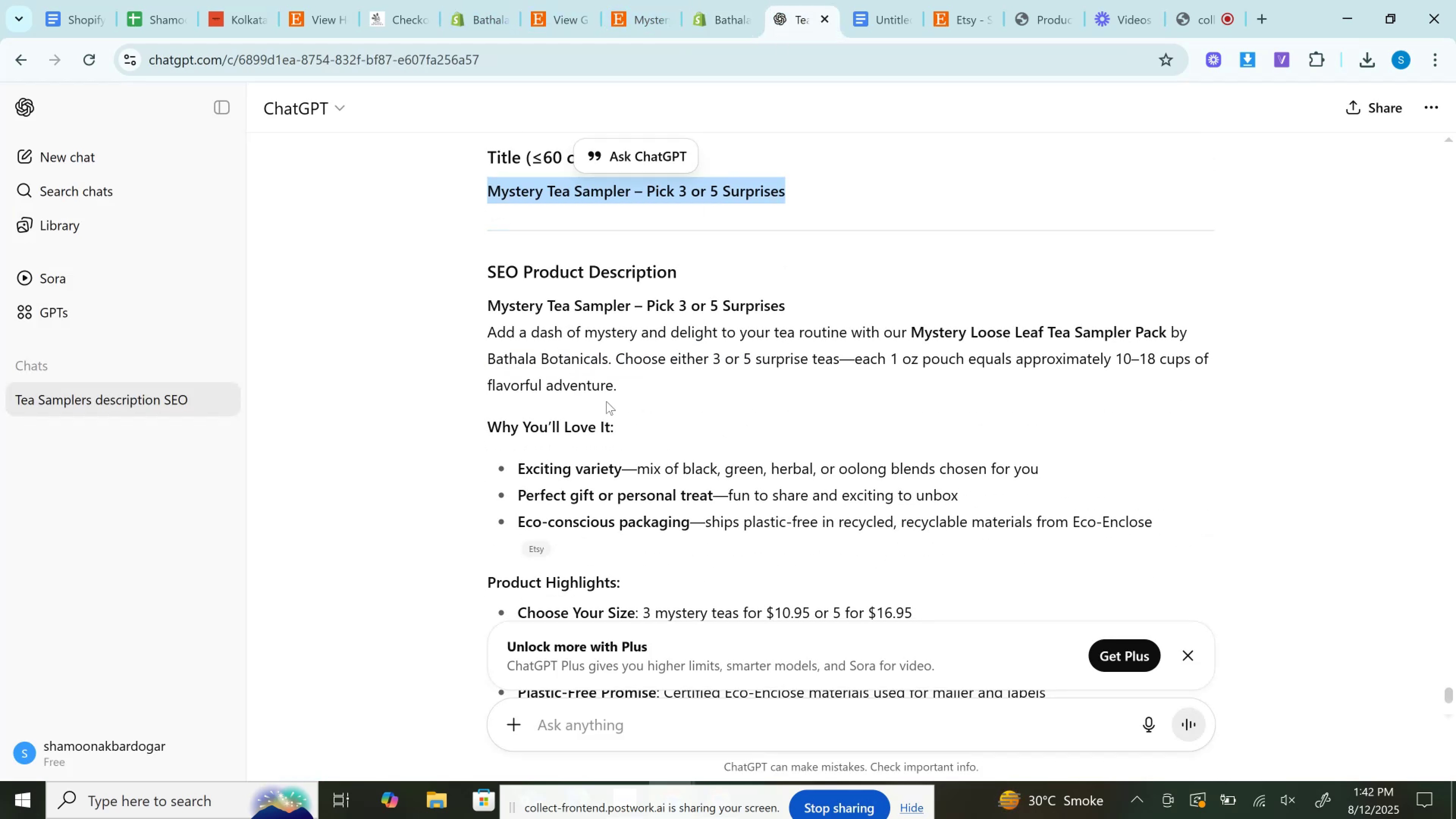 
left_click_drag(start_coordinate=[639, 388], to_coordinate=[484, 333])
 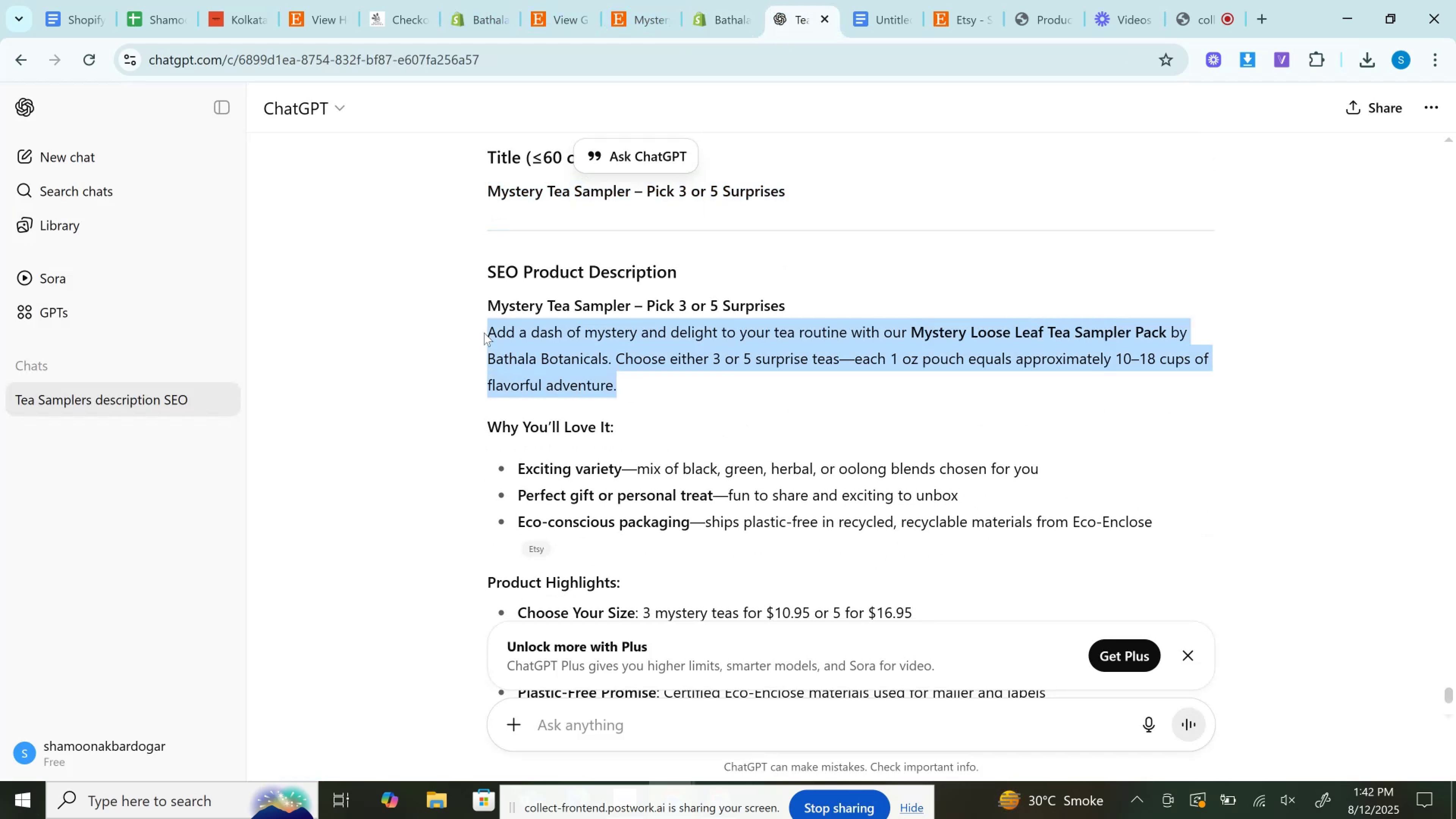 
key(Control+C)
 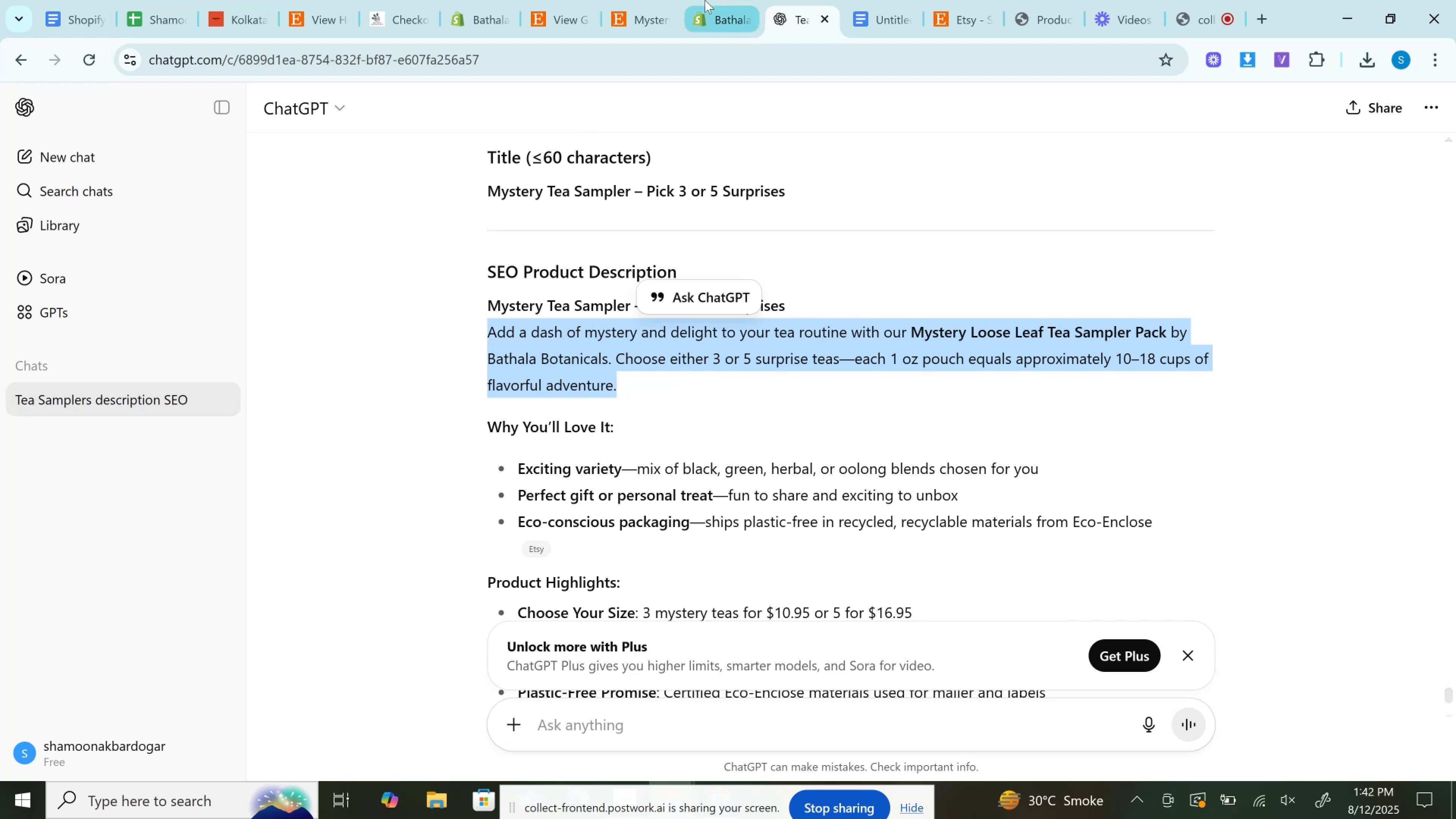 
left_click([705, 0])
 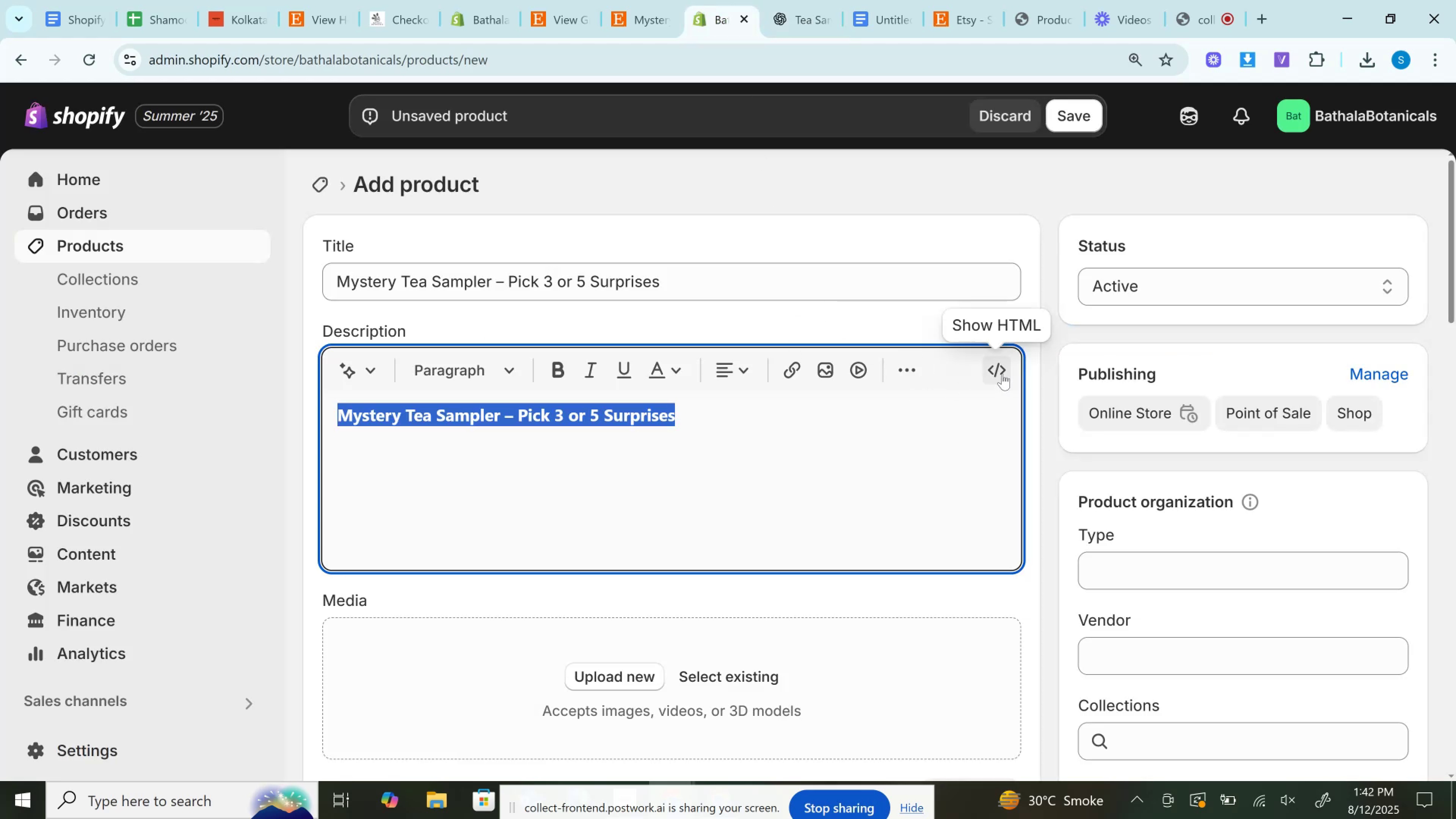 
left_click([1002, 373])
 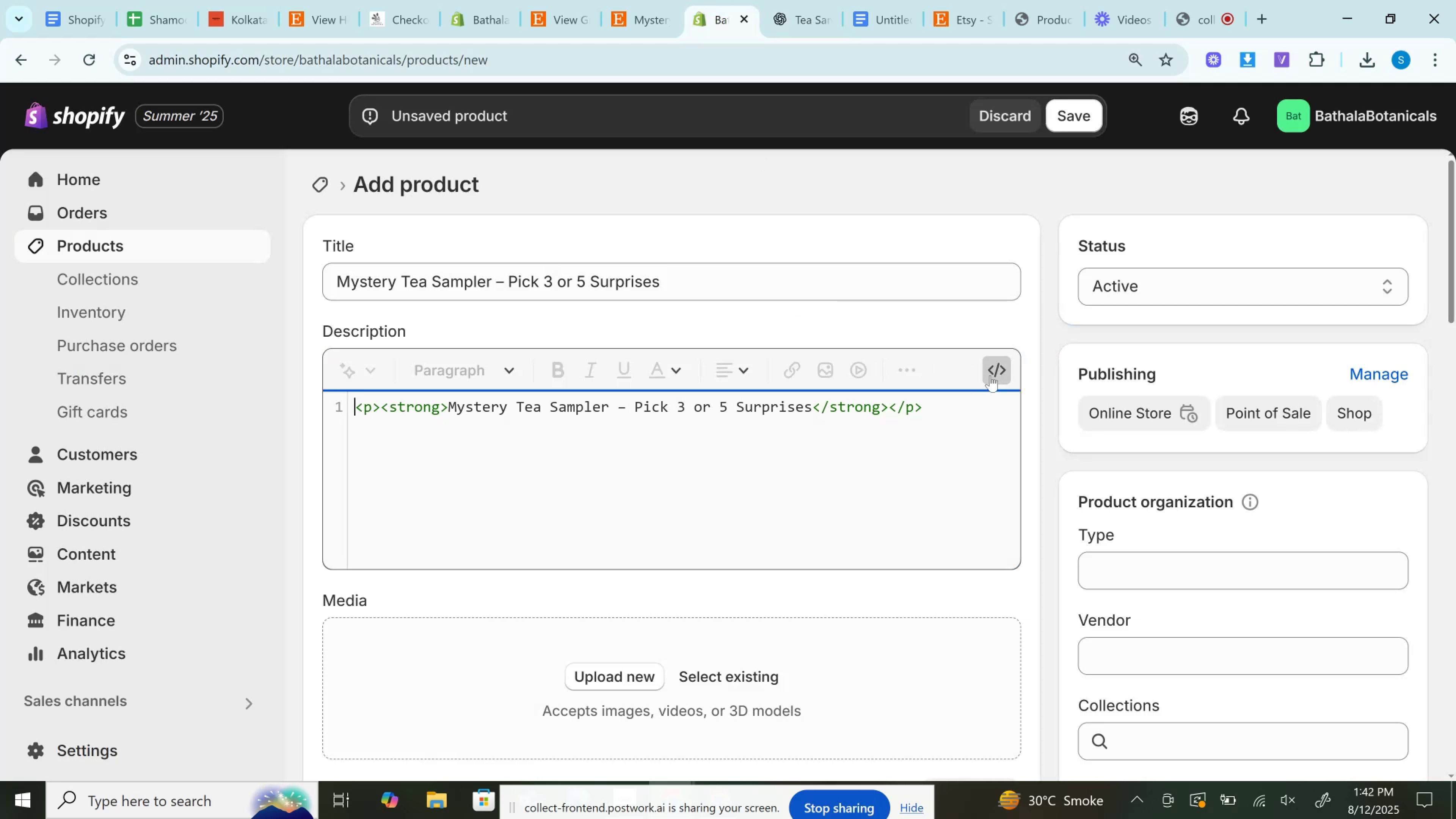 
left_click([995, 366])
 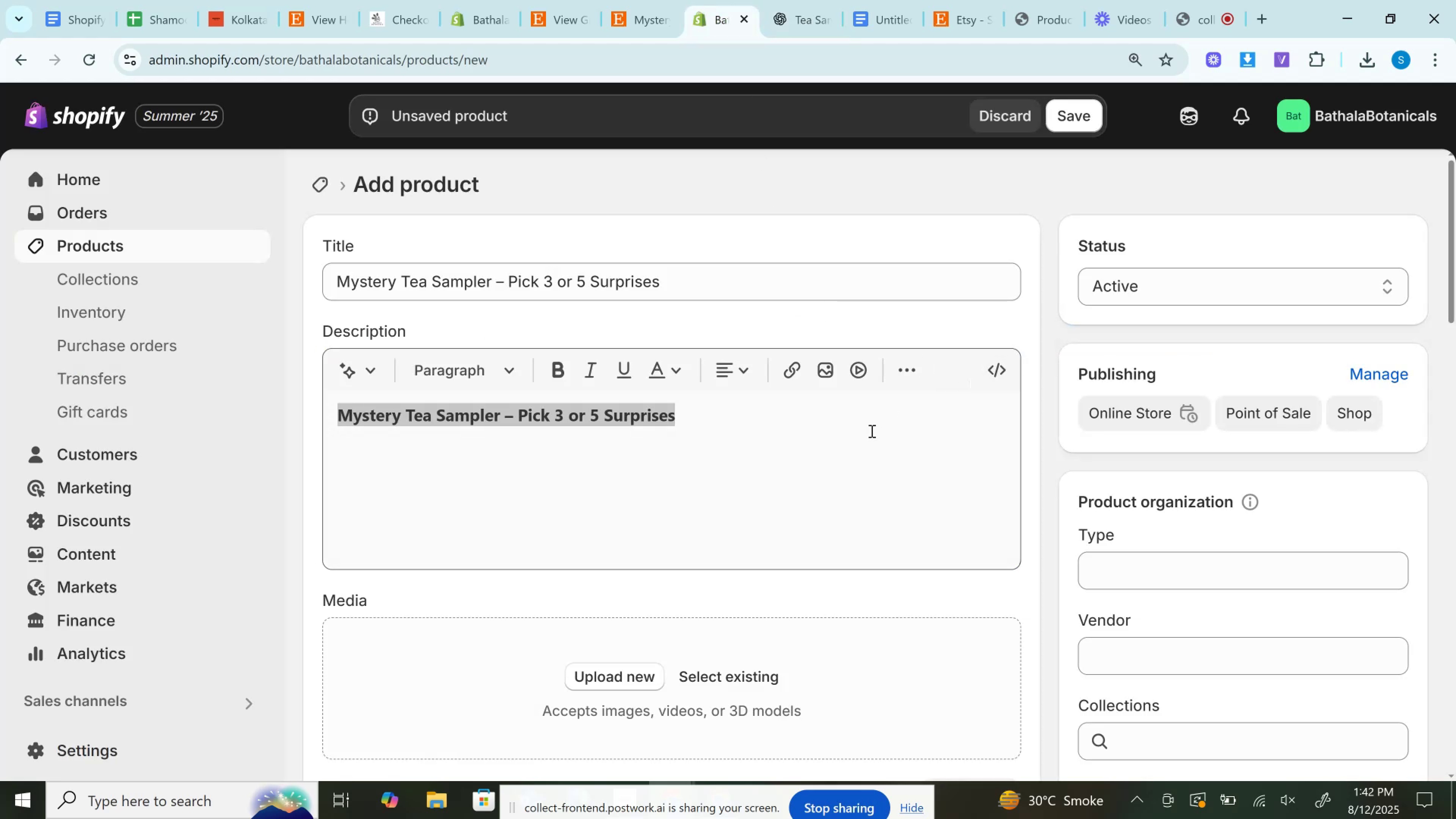 
left_click([871, 431])
 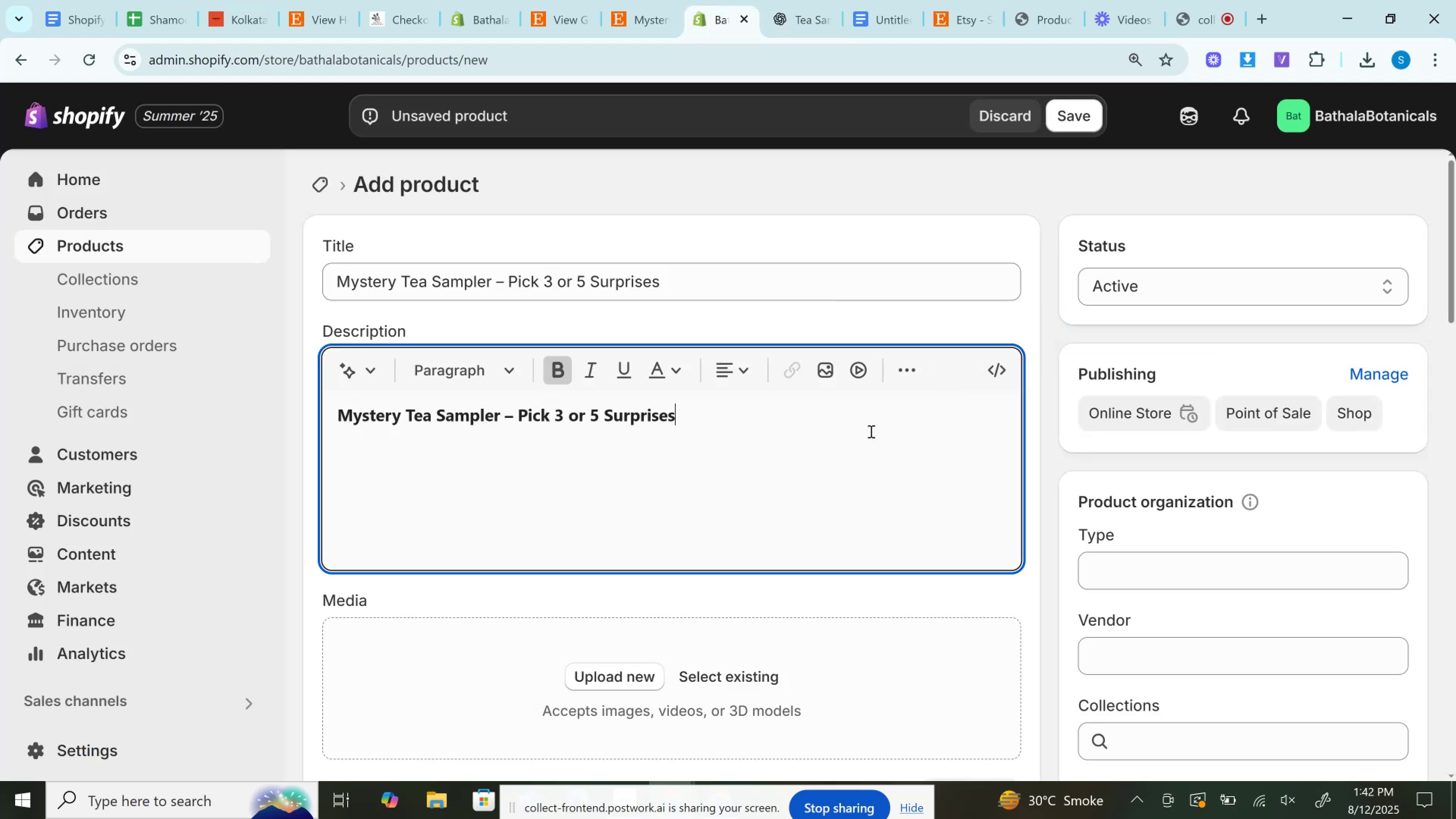 
key(Enter)
 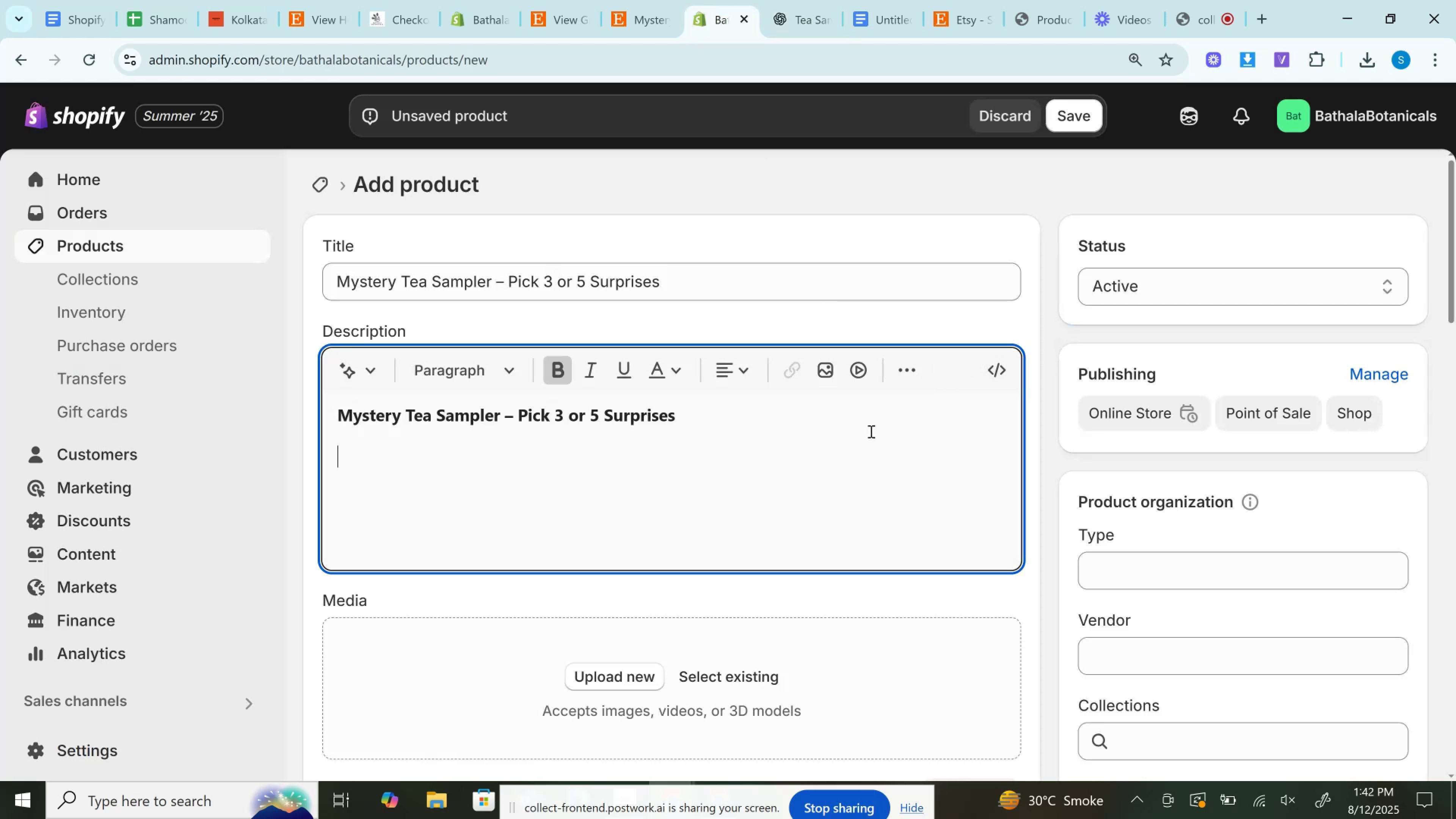 
hold_key(key=ControlLeft, duration=0.46)
 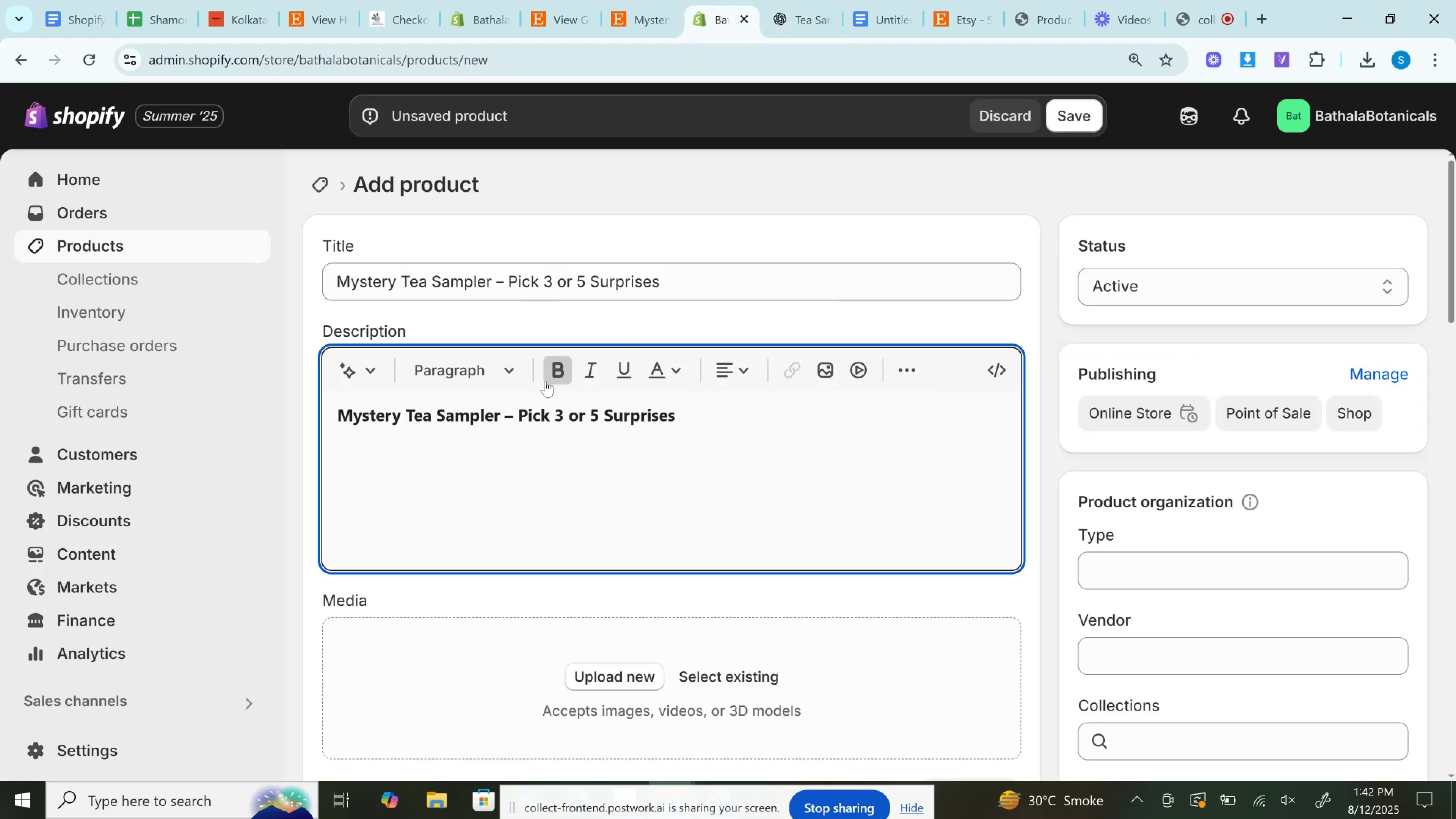 
left_click([561, 375])
 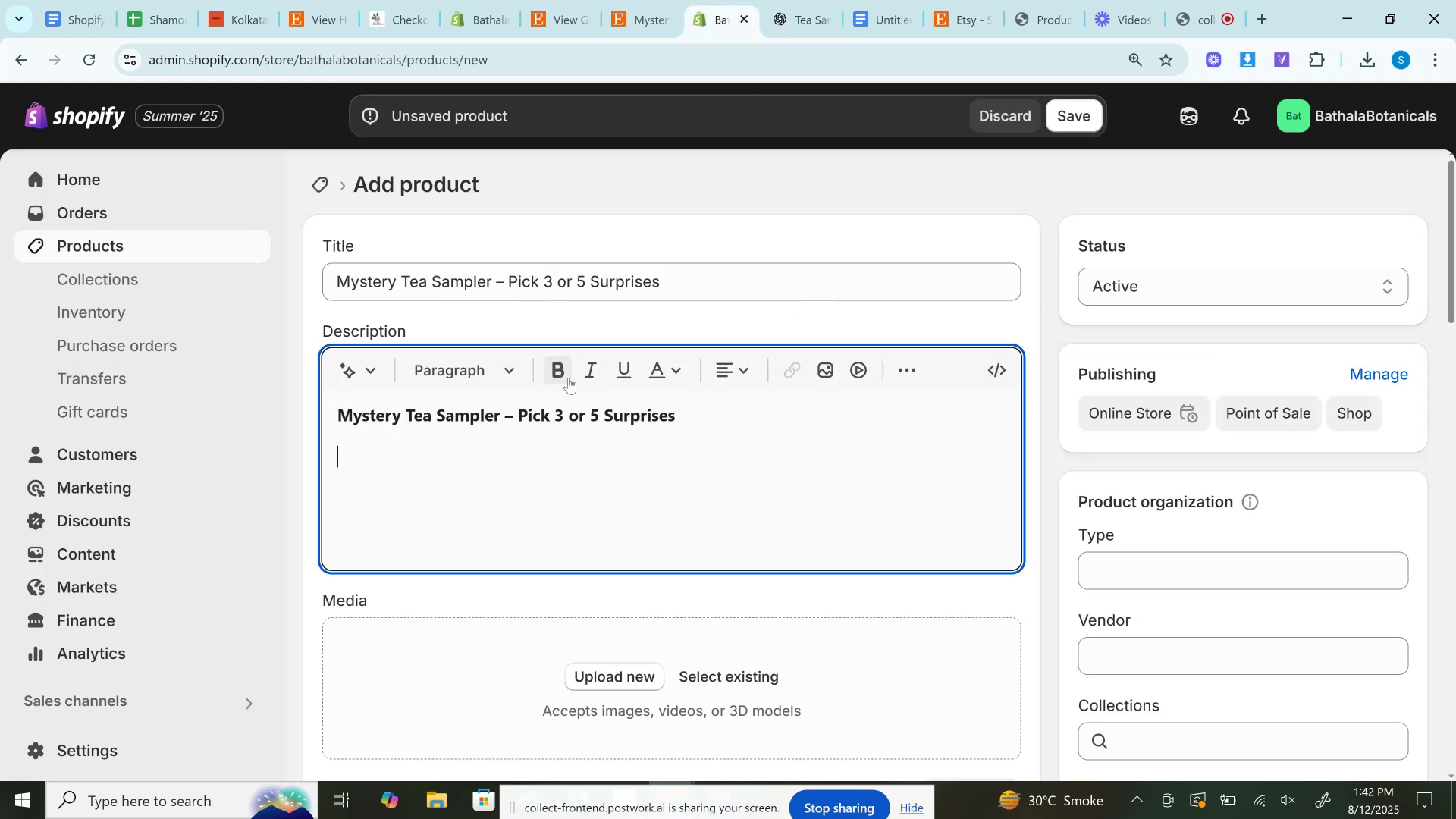 
key(Control+V)
 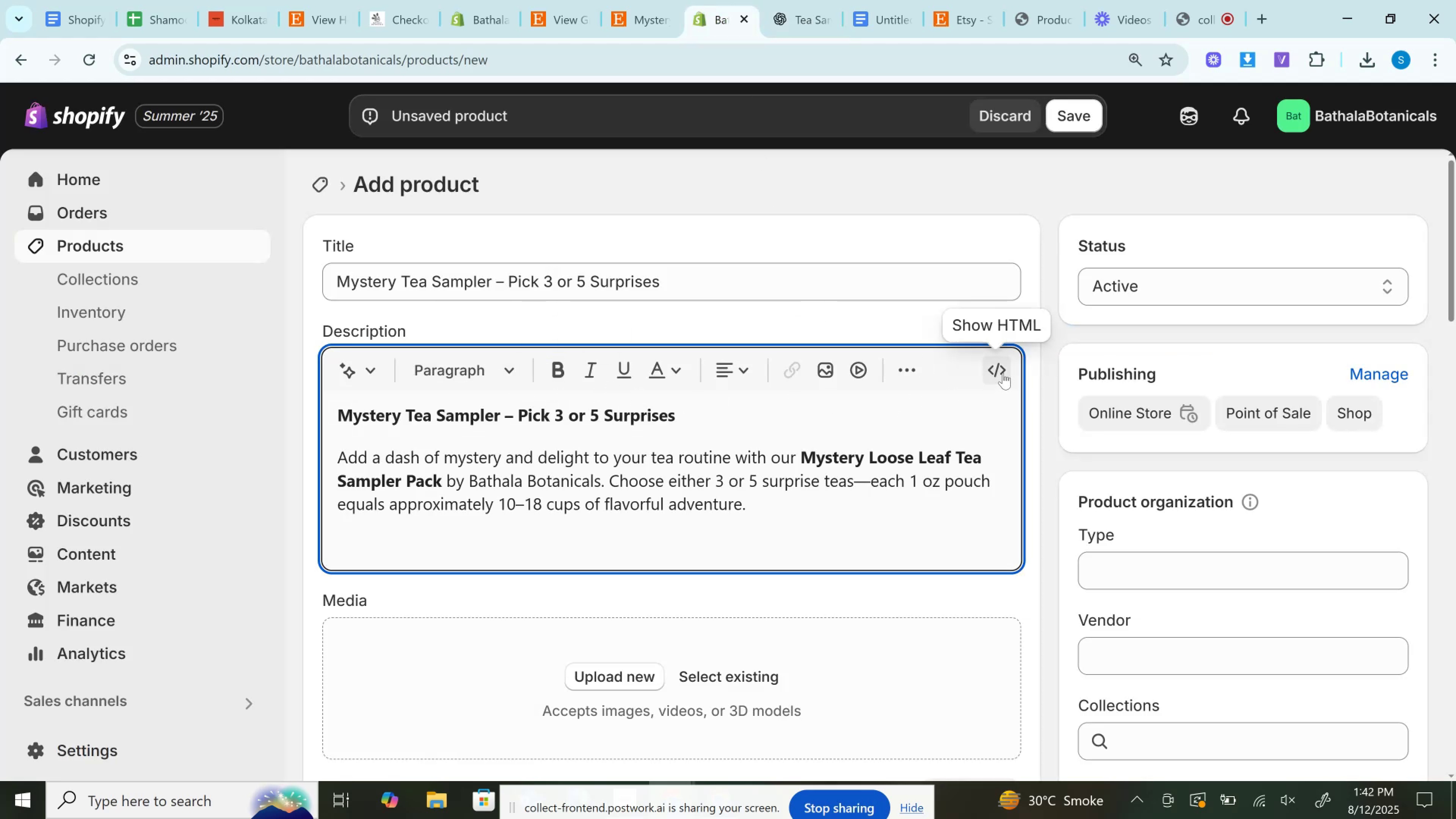 
left_click([1003, 370])
 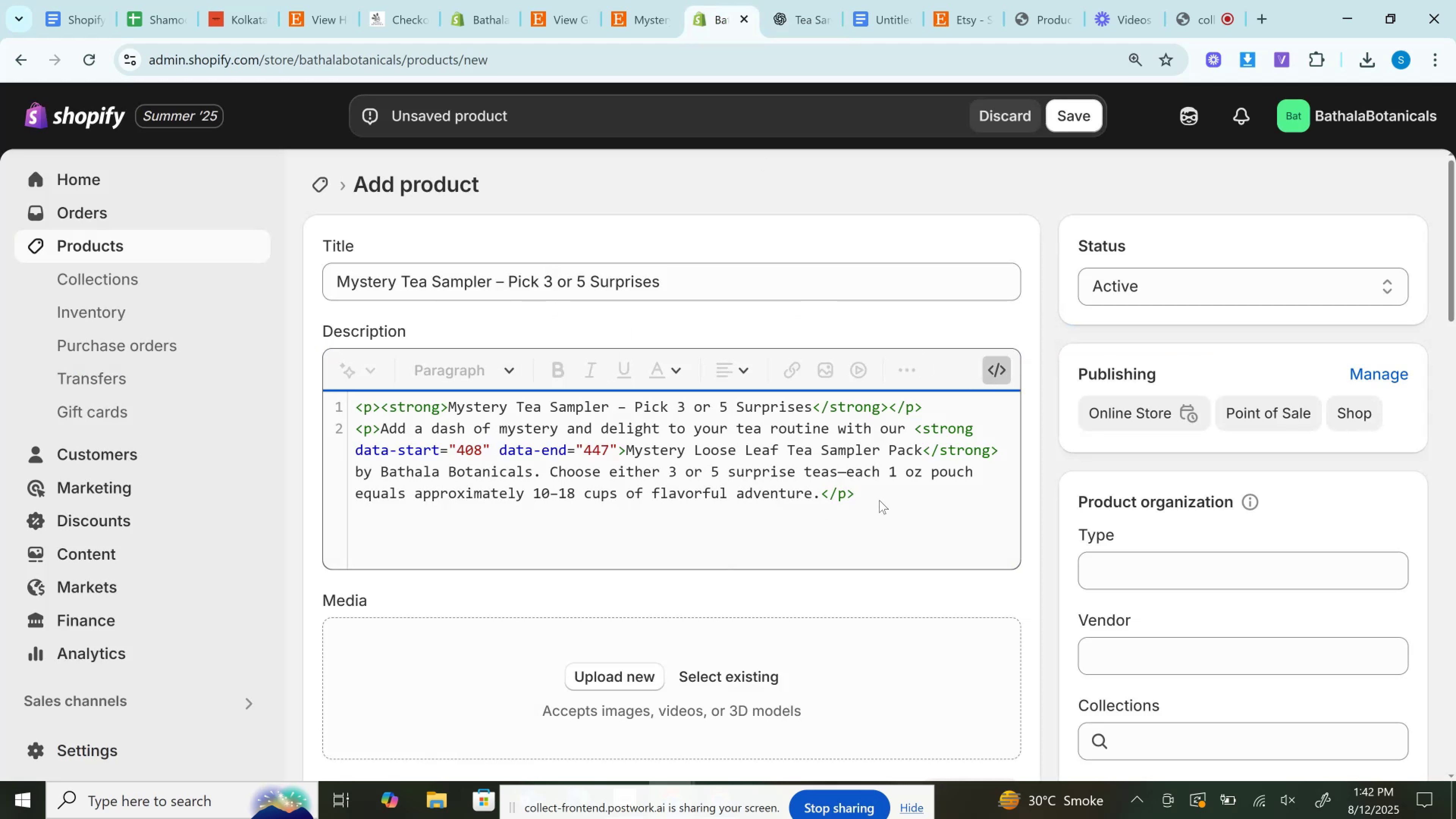 
left_click_drag(start_coordinate=[880, 494], to_coordinate=[818, 488])
 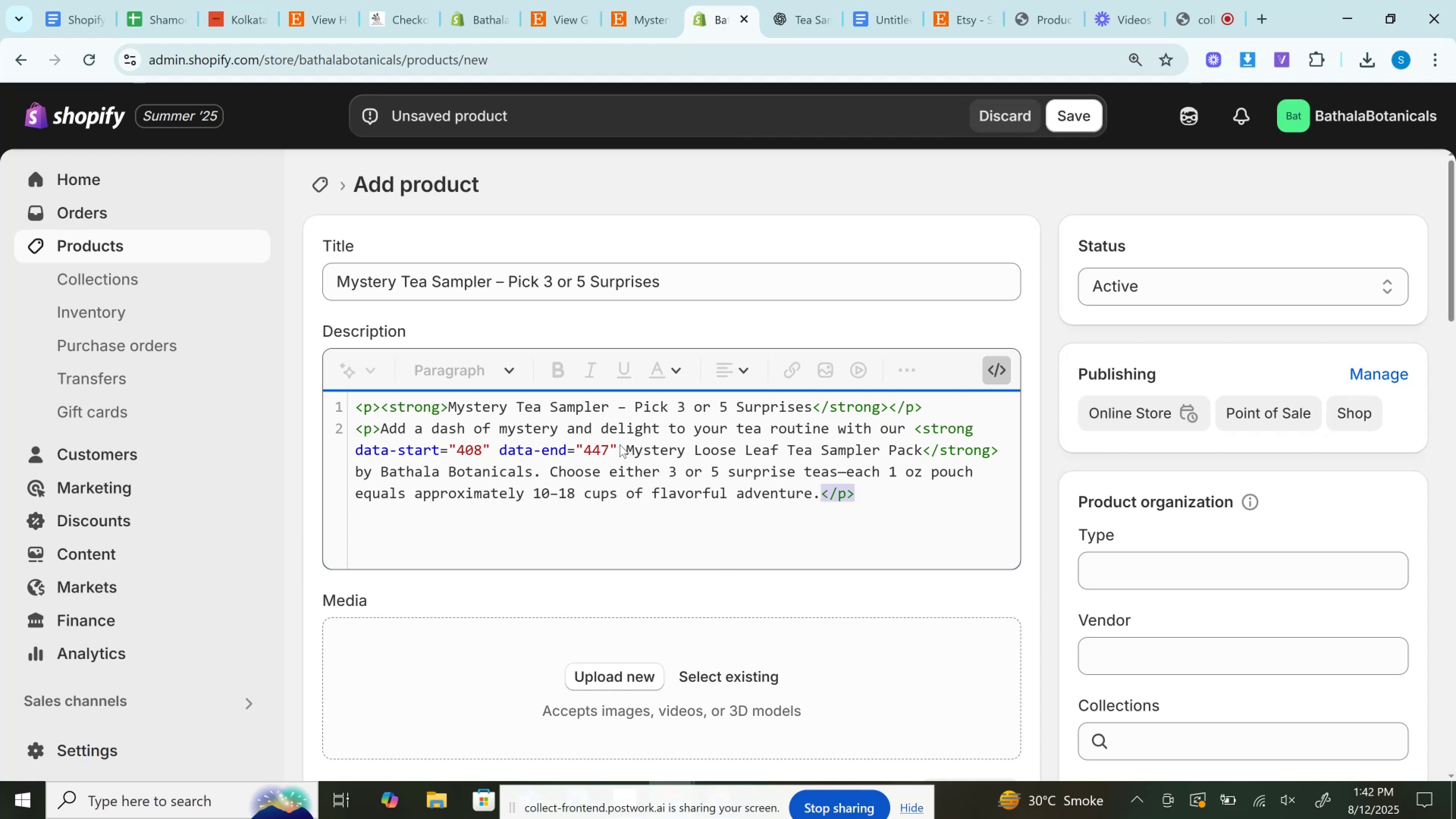 
left_click_drag(start_coordinate=[615, 446], to_coordinate=[299, 445])
 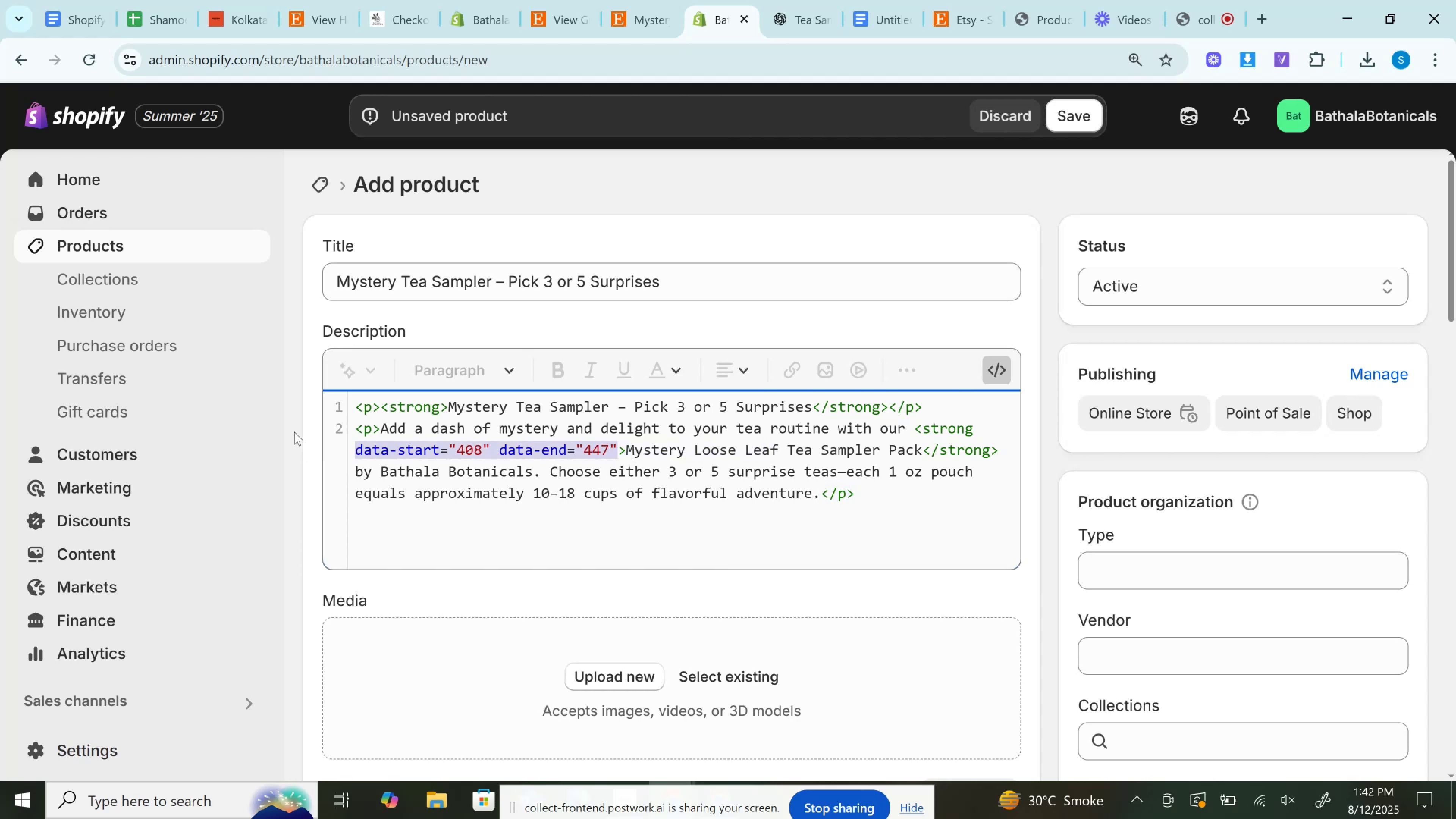 
key(Backspace)
 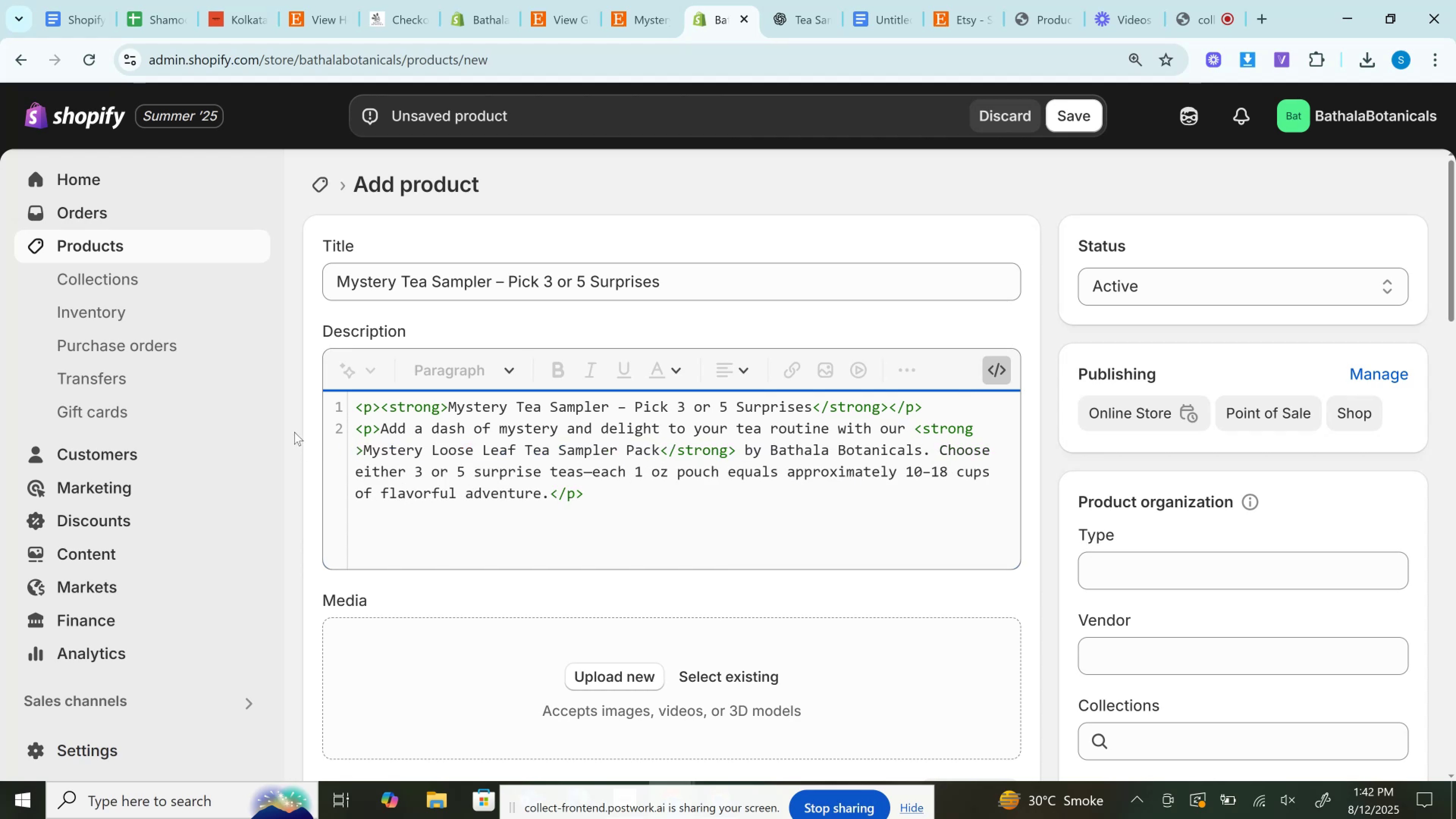 
key(Backspace)
 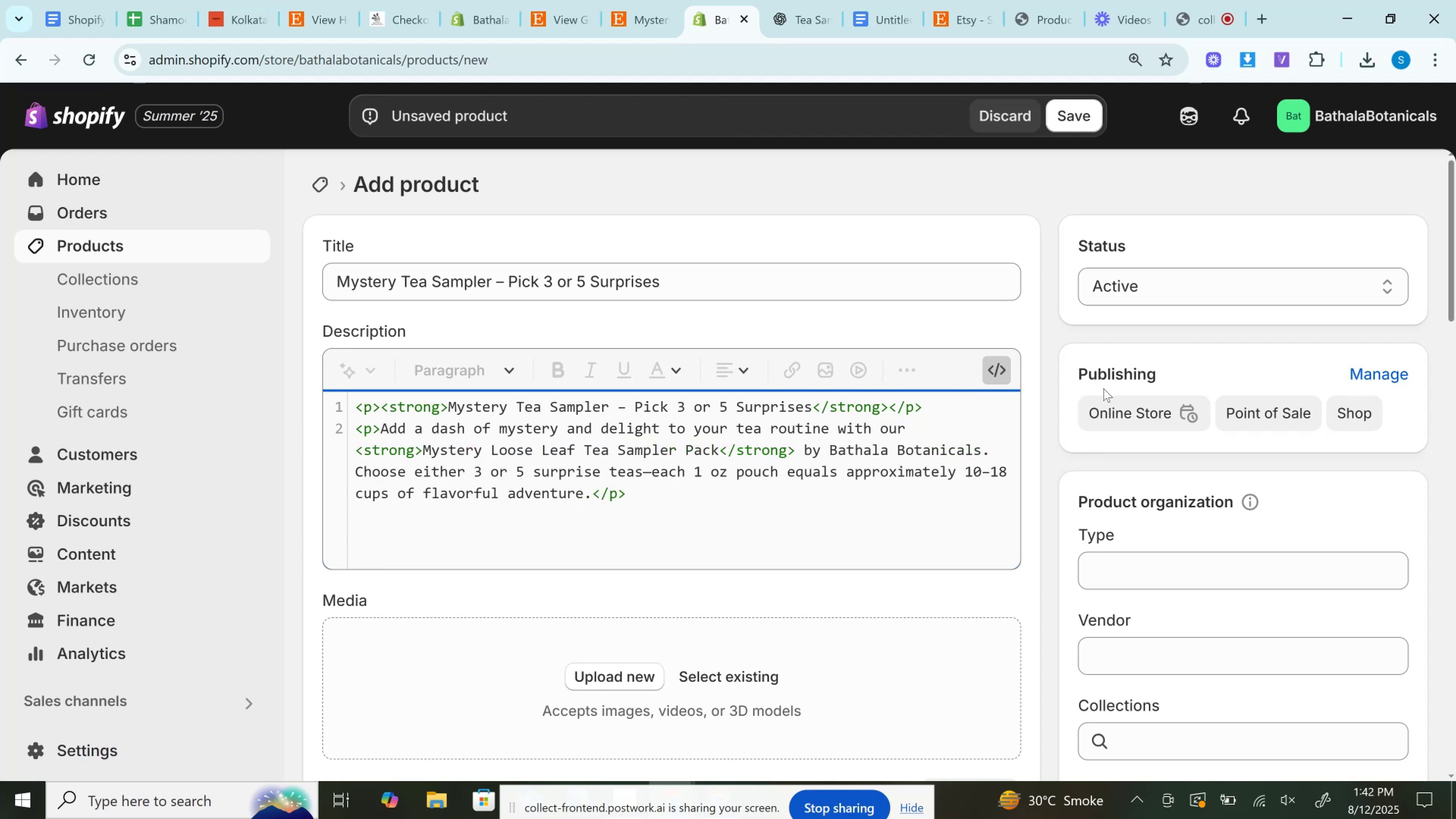 
left_click([996, 363])
 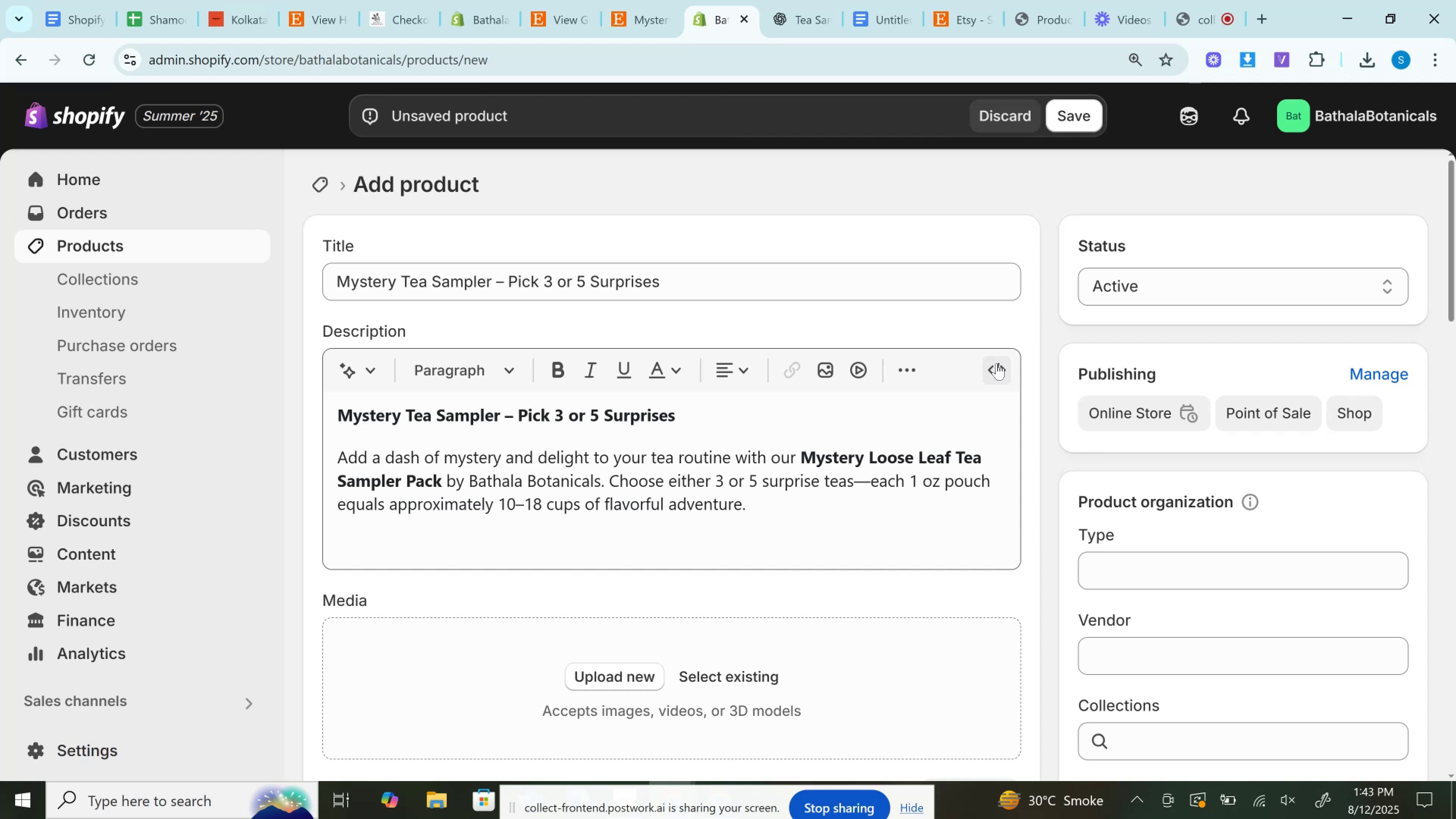 
wait(27.85)
 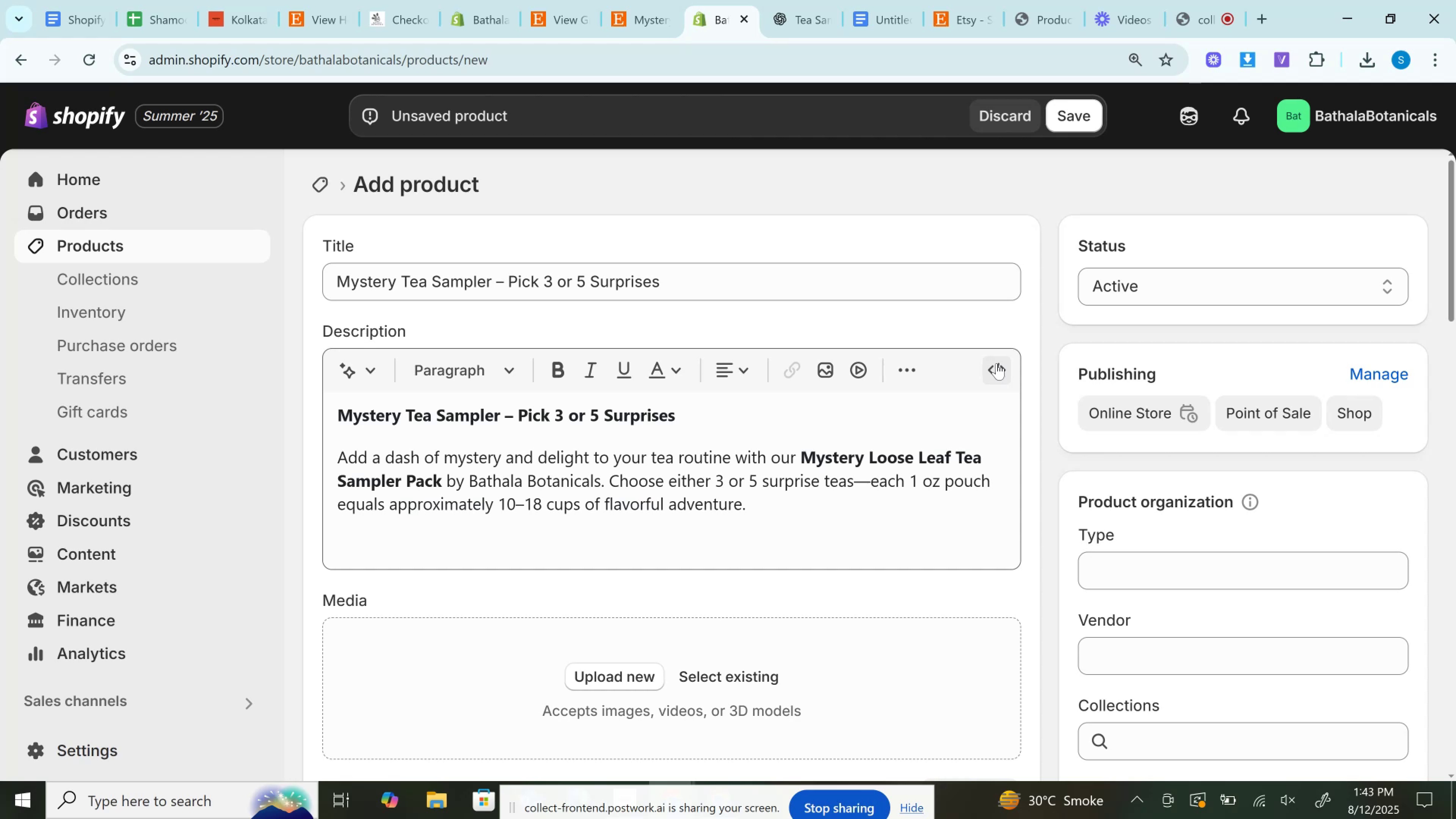 
left_click([805, 0])
 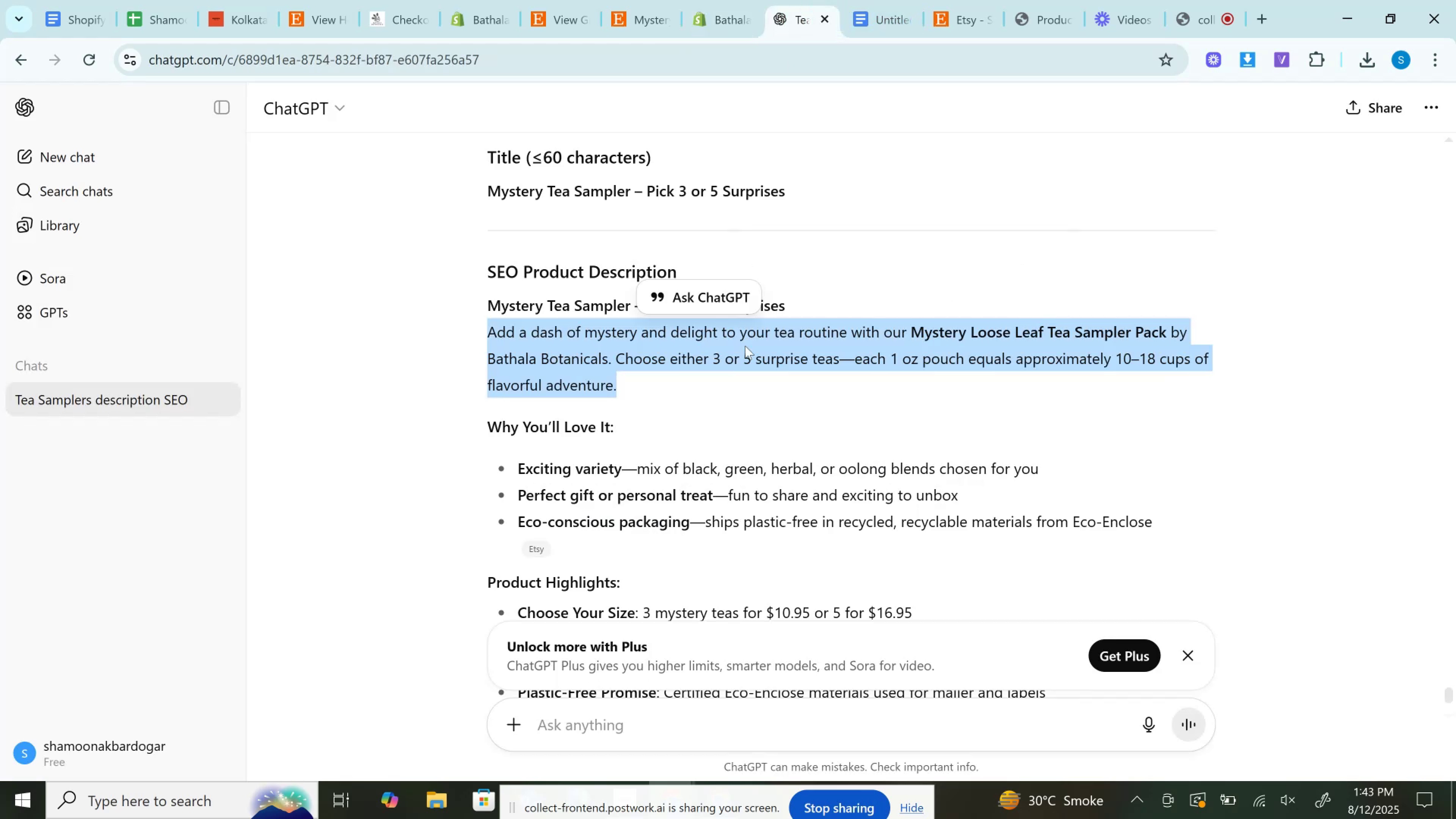 
scroll: coordinate [744, 366], scroll_direction: down, amount: 1.0
 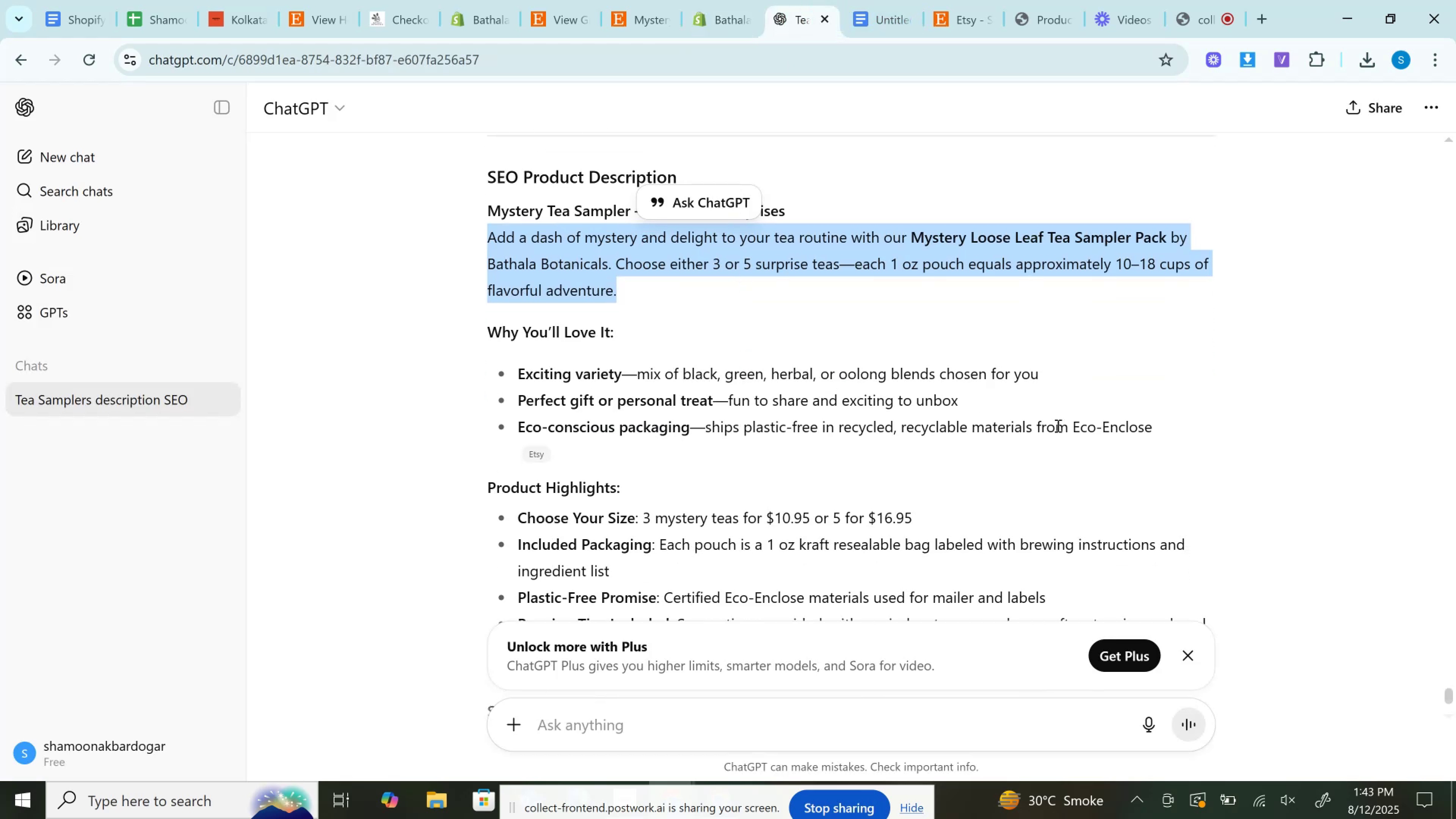 
left_click_drag(start_coordinate=[1163, 427], to_coordinate=[482, 328])
 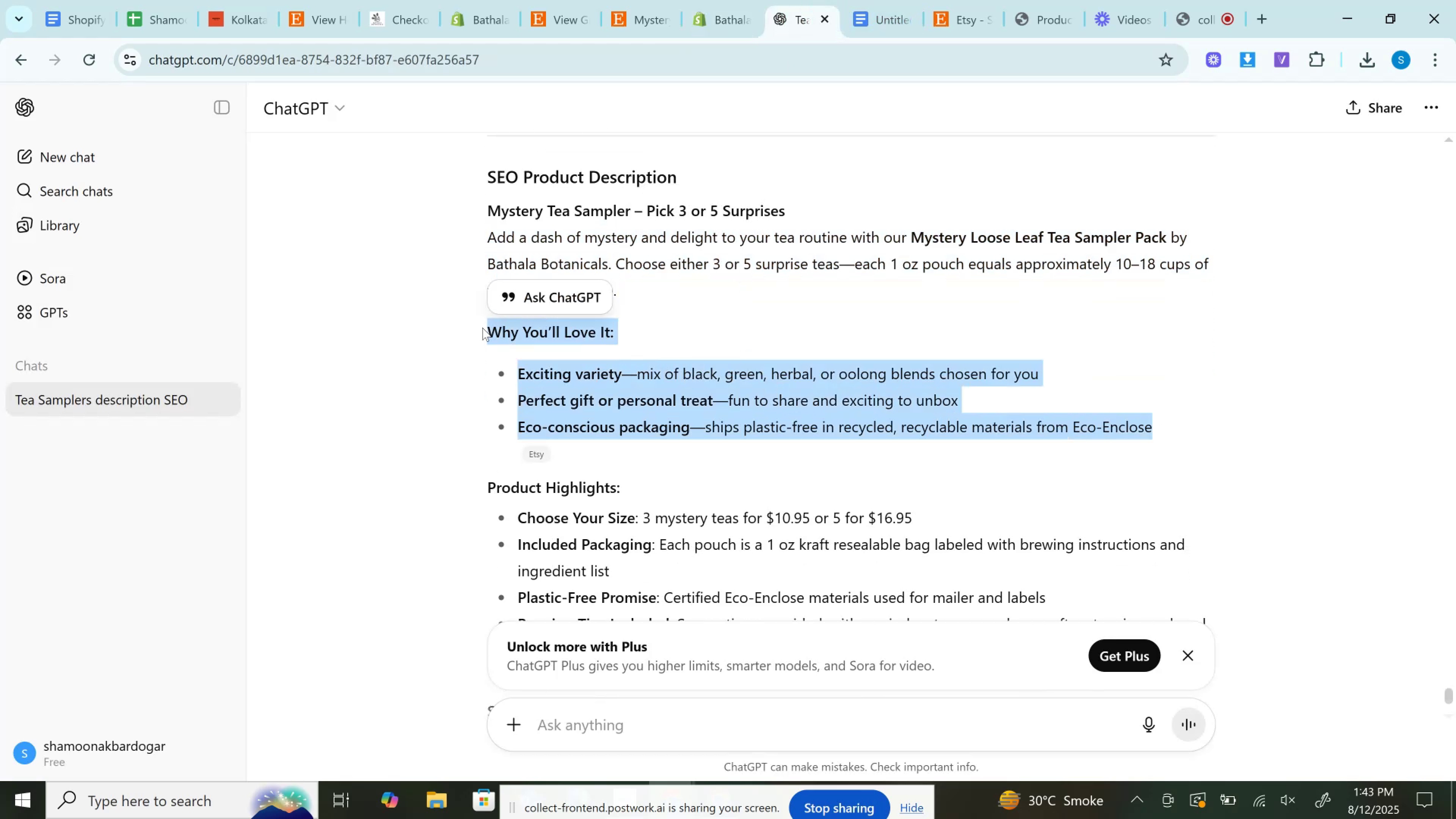 
key(Control+C)
 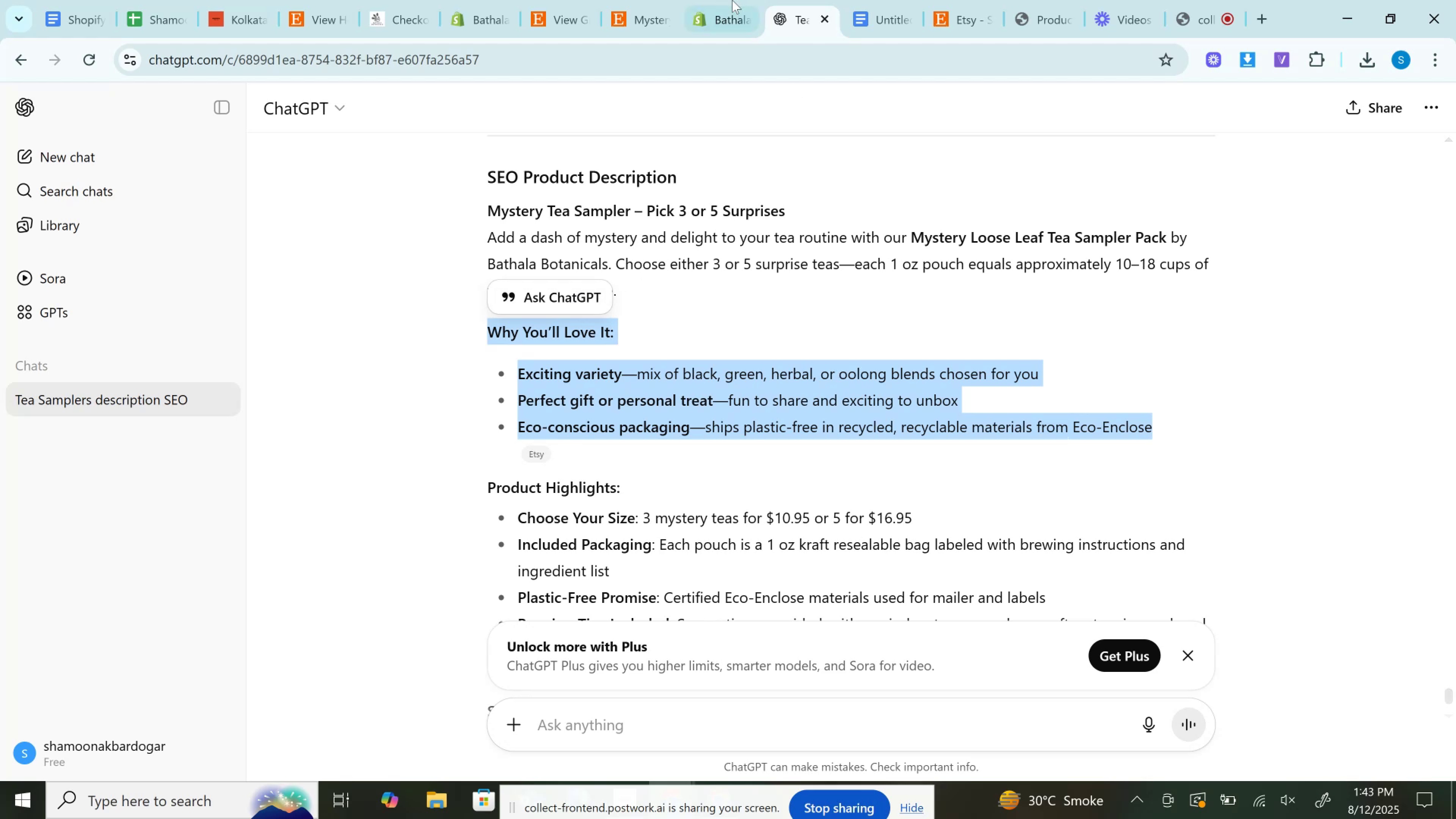 
left_click([731, 0])
 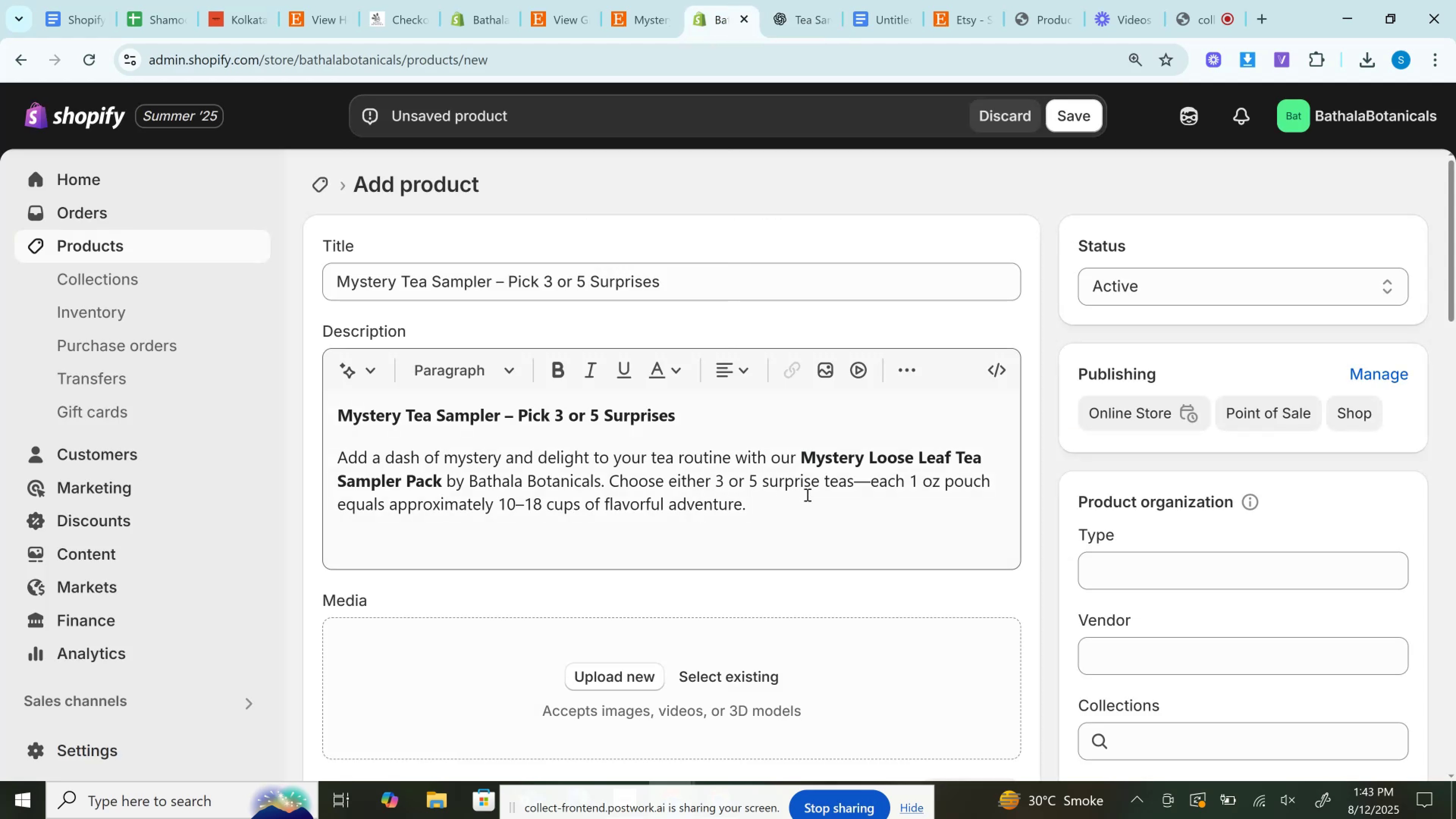 
left_click([808, 504])
 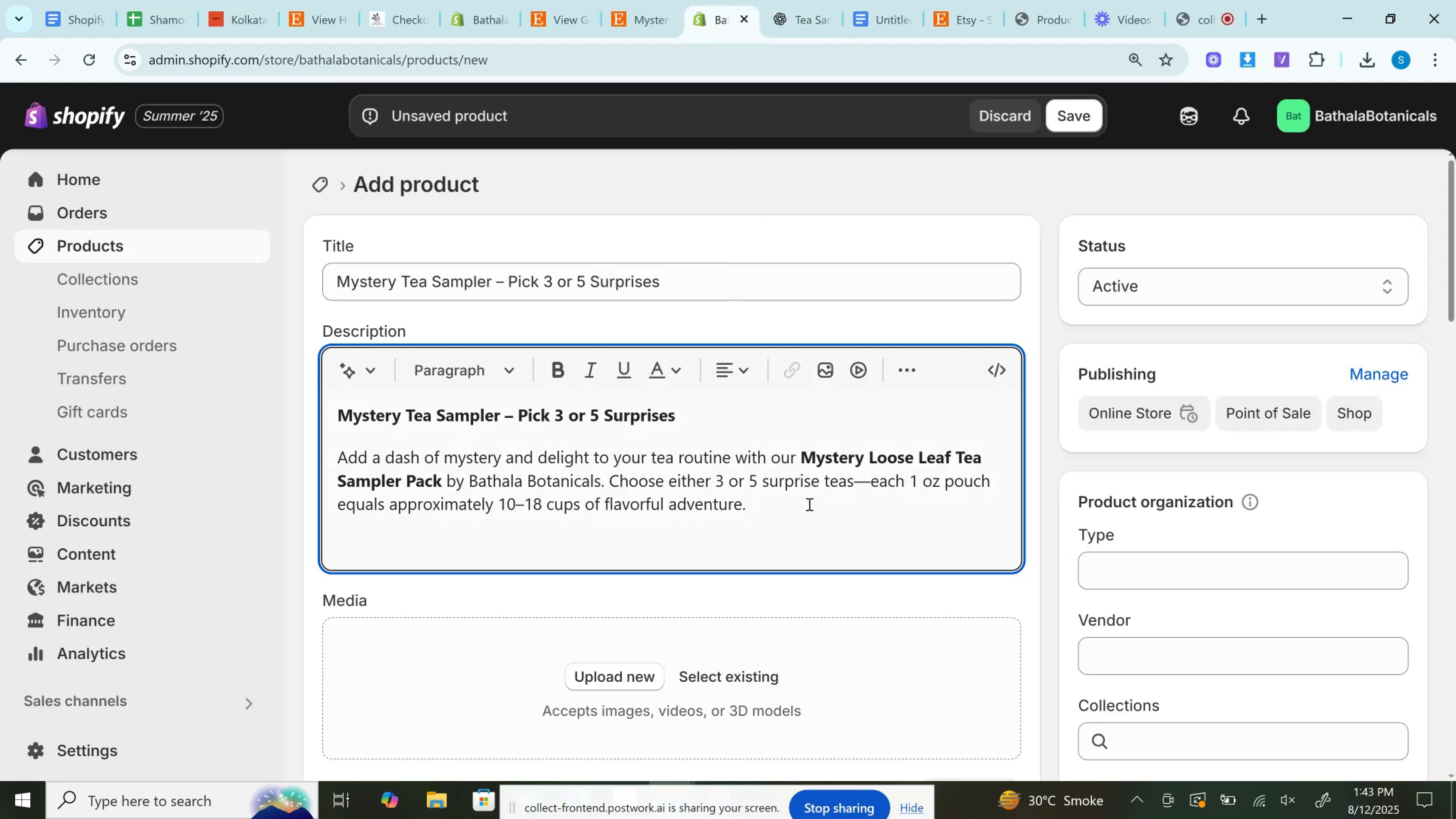 
key(Enter)
 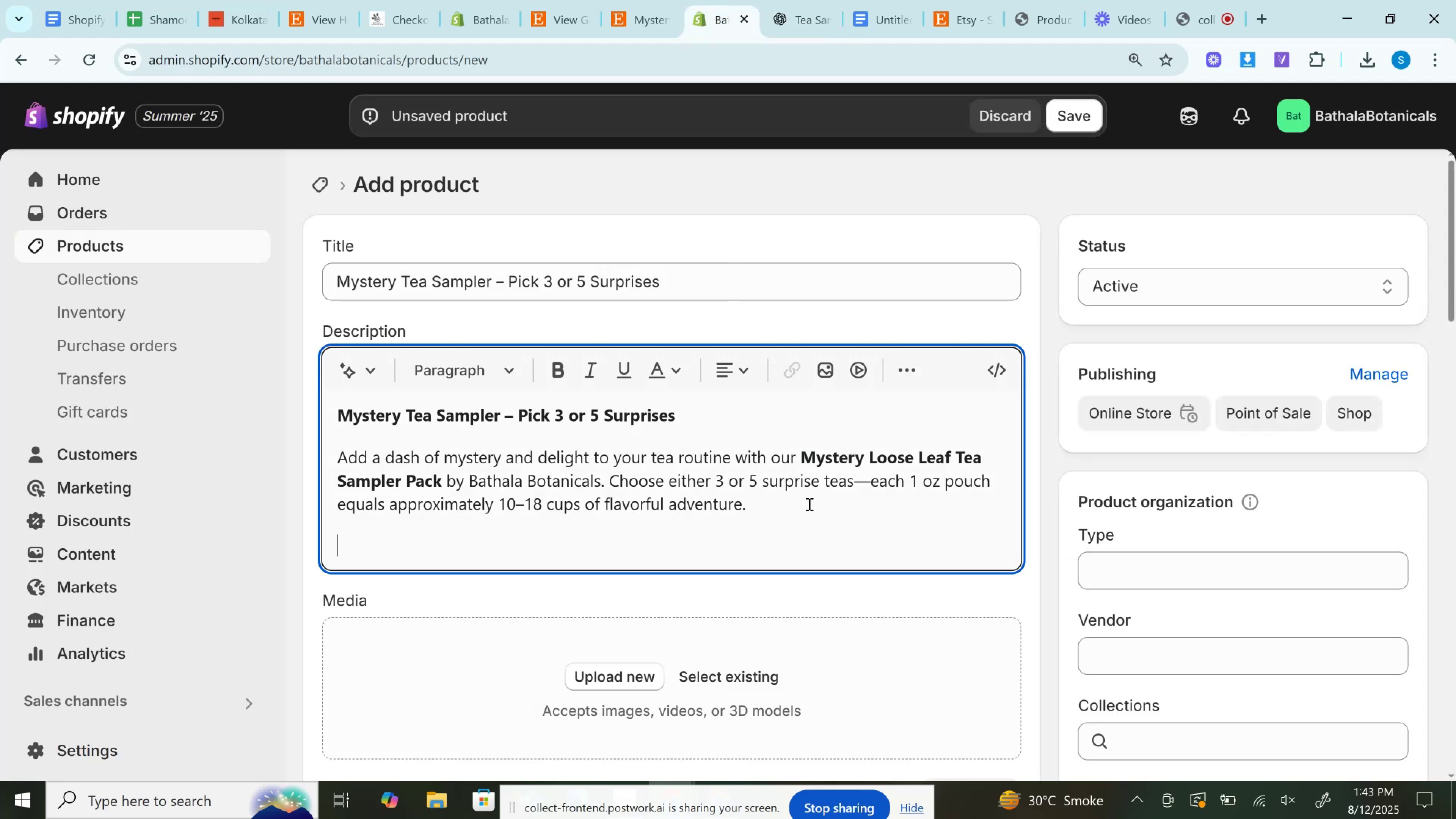 
key(Control+V)
 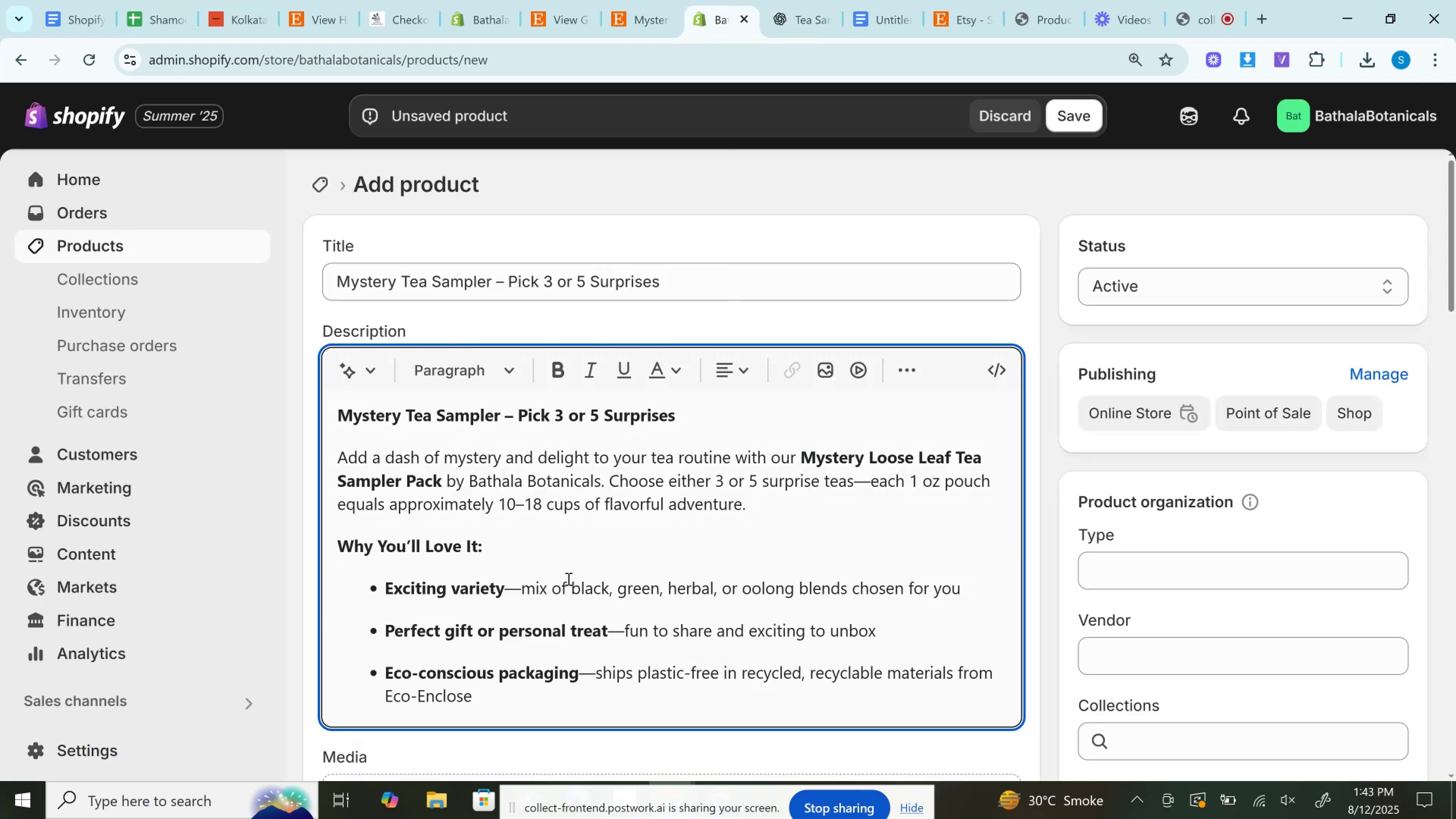 
left_click_drag(start_coordinate=[531, 545], to_coordinate=[155, 515])
 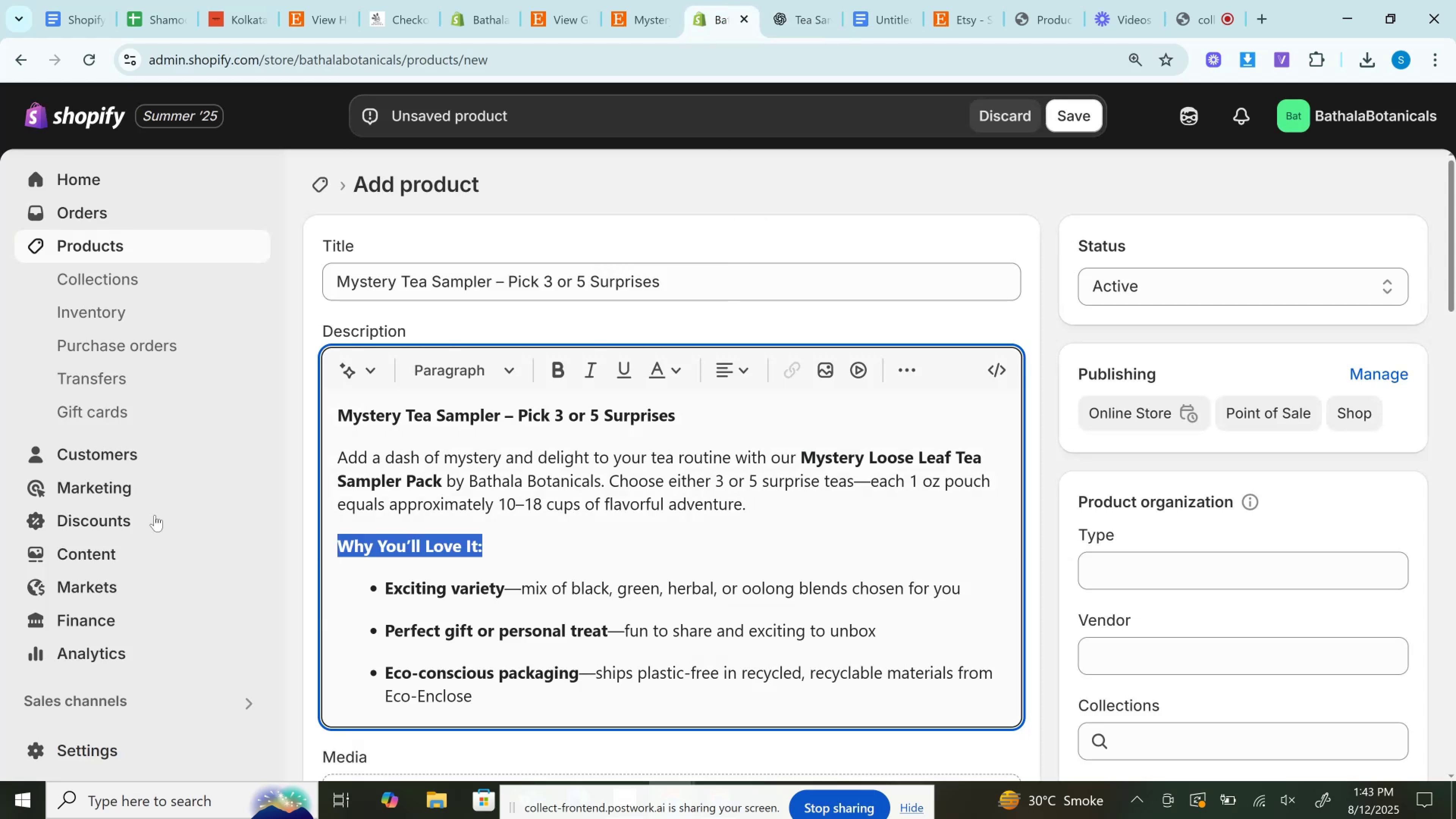 
key(Control+B)
 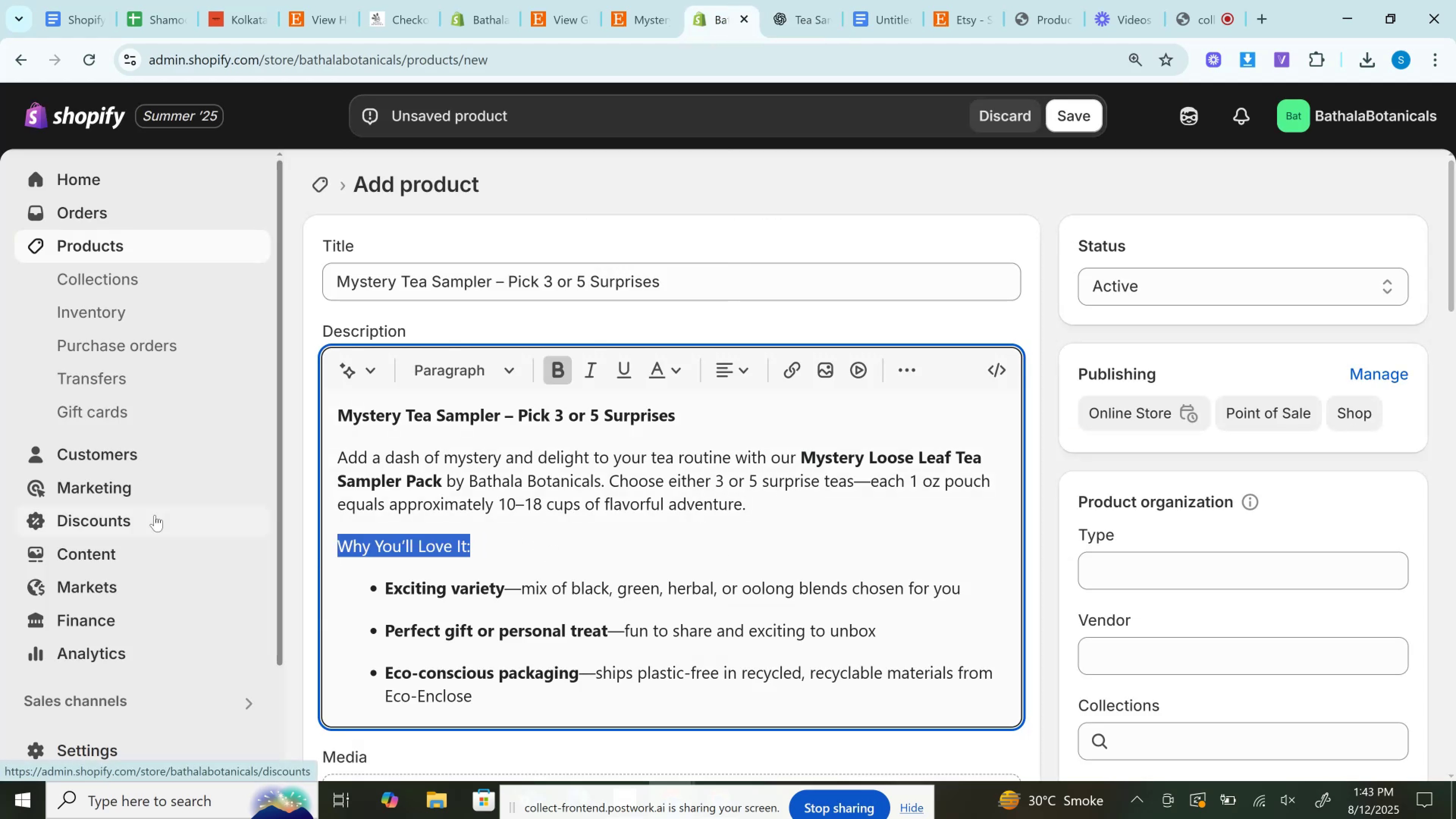 
key(Control+B)
 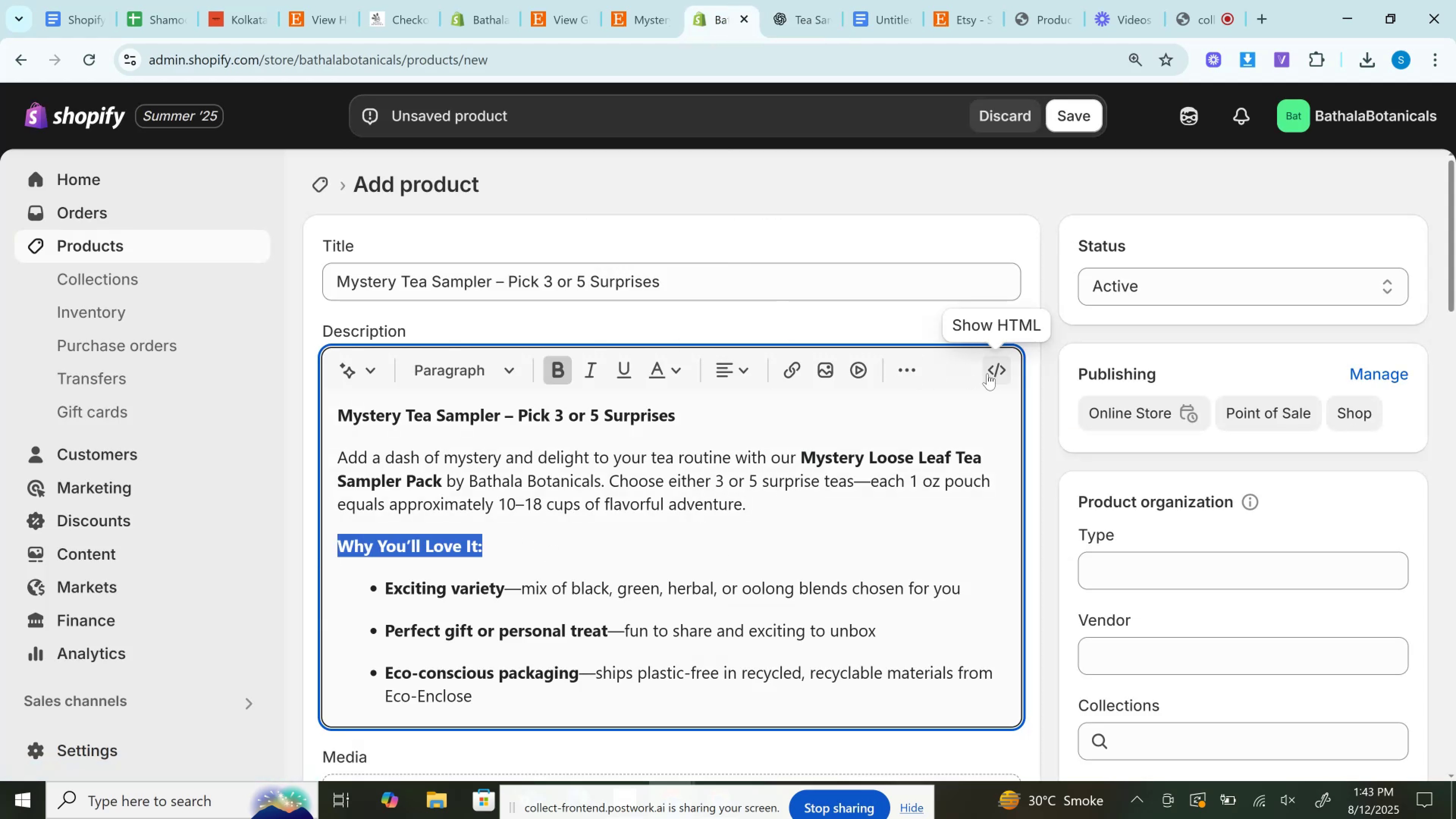 
left_click([988, 373])
 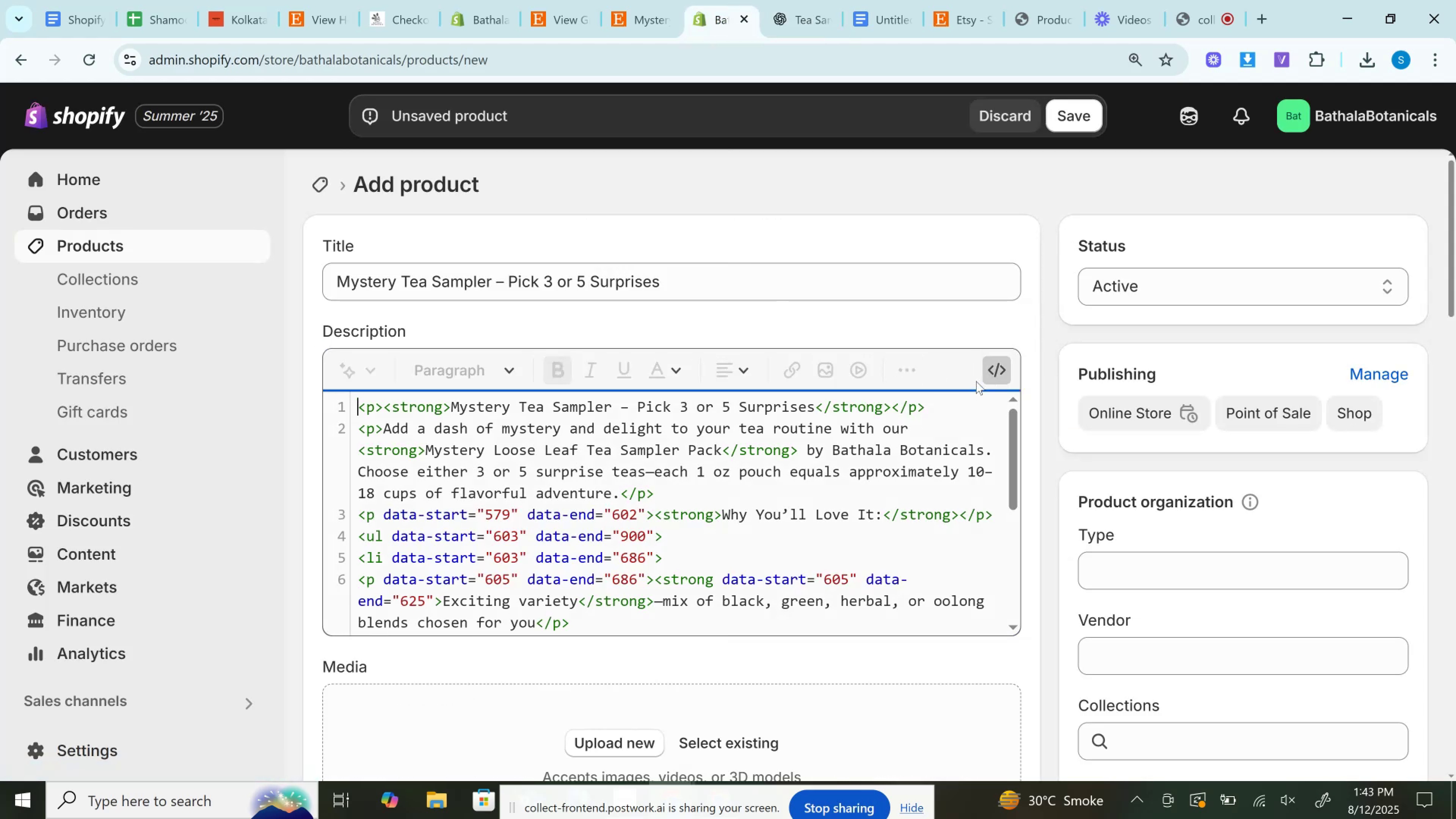 
left_click([994, 370])
 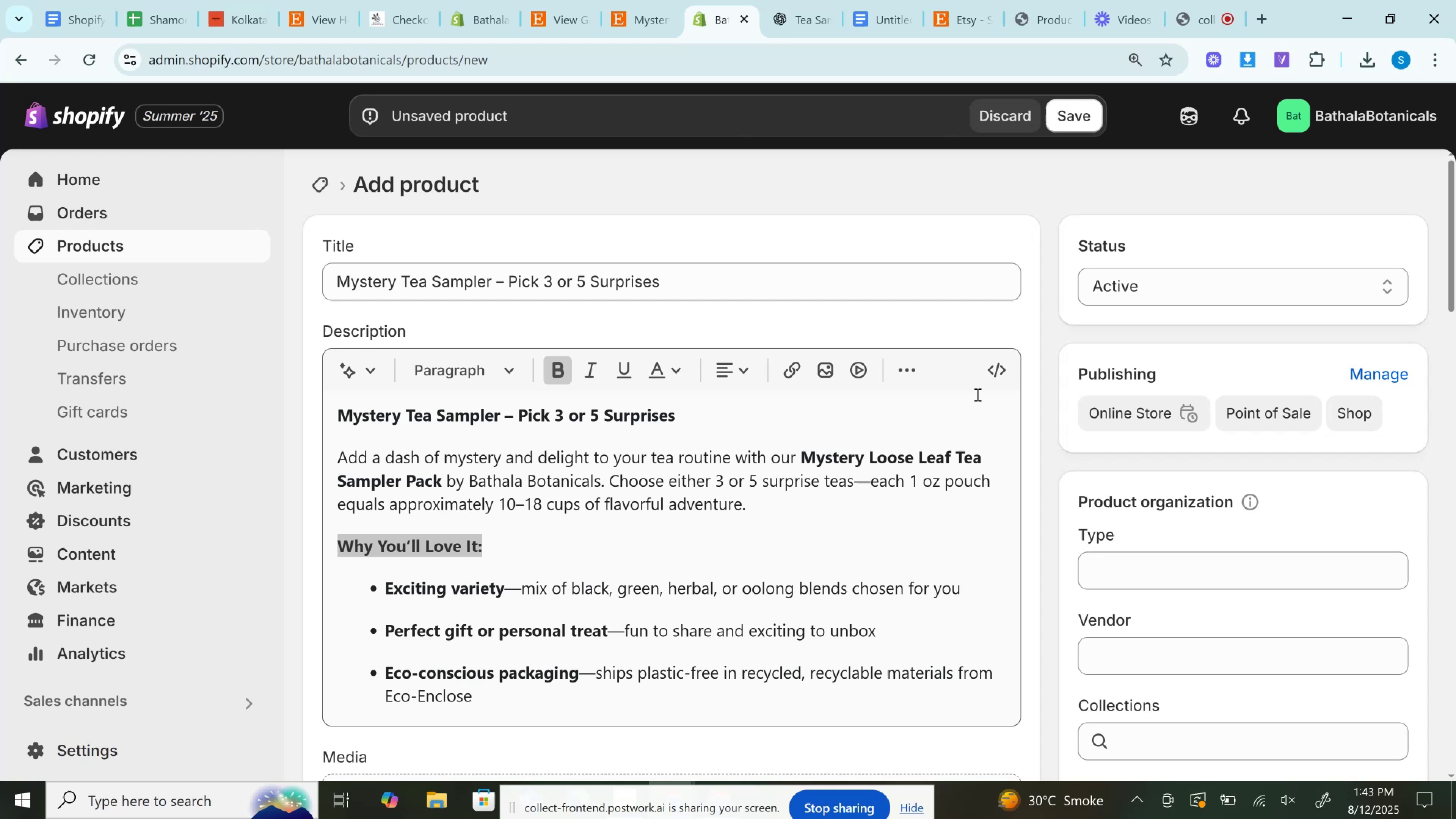 
left_click([1003, 371])
 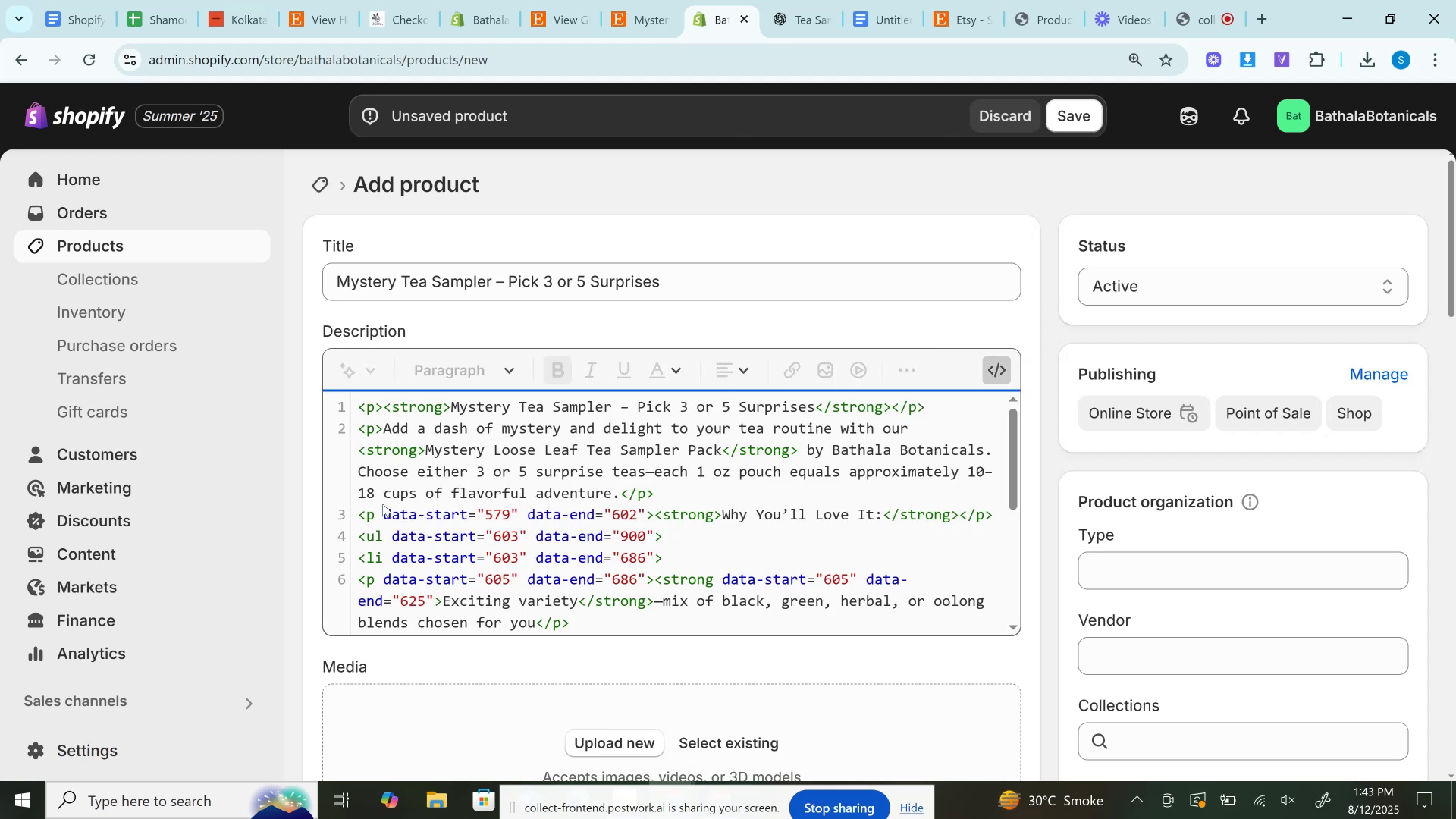 
left_click_drag(start_coordinate=[388, 514], to_coordinate=[644, 520])
 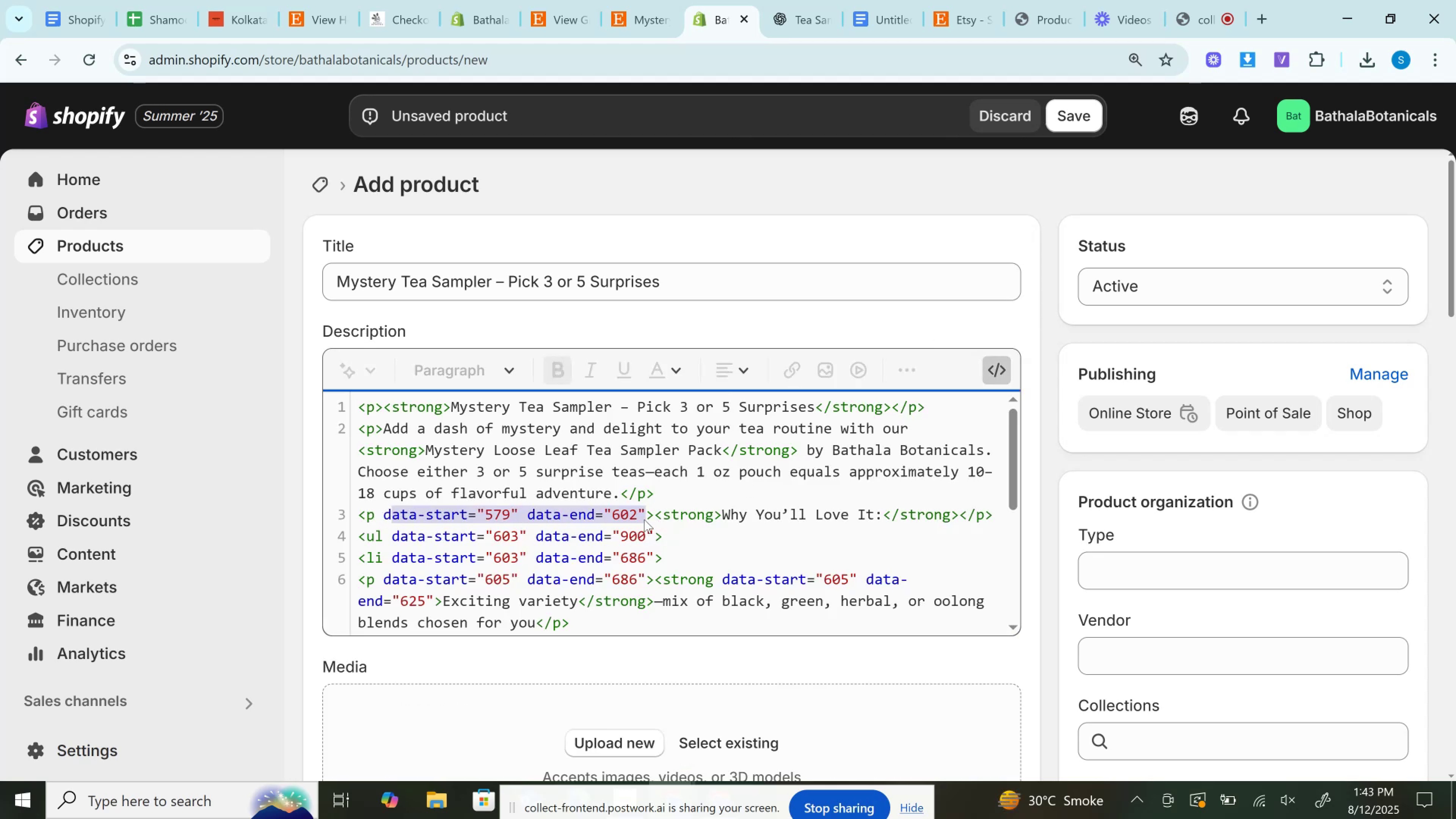 
key(Backspace)
 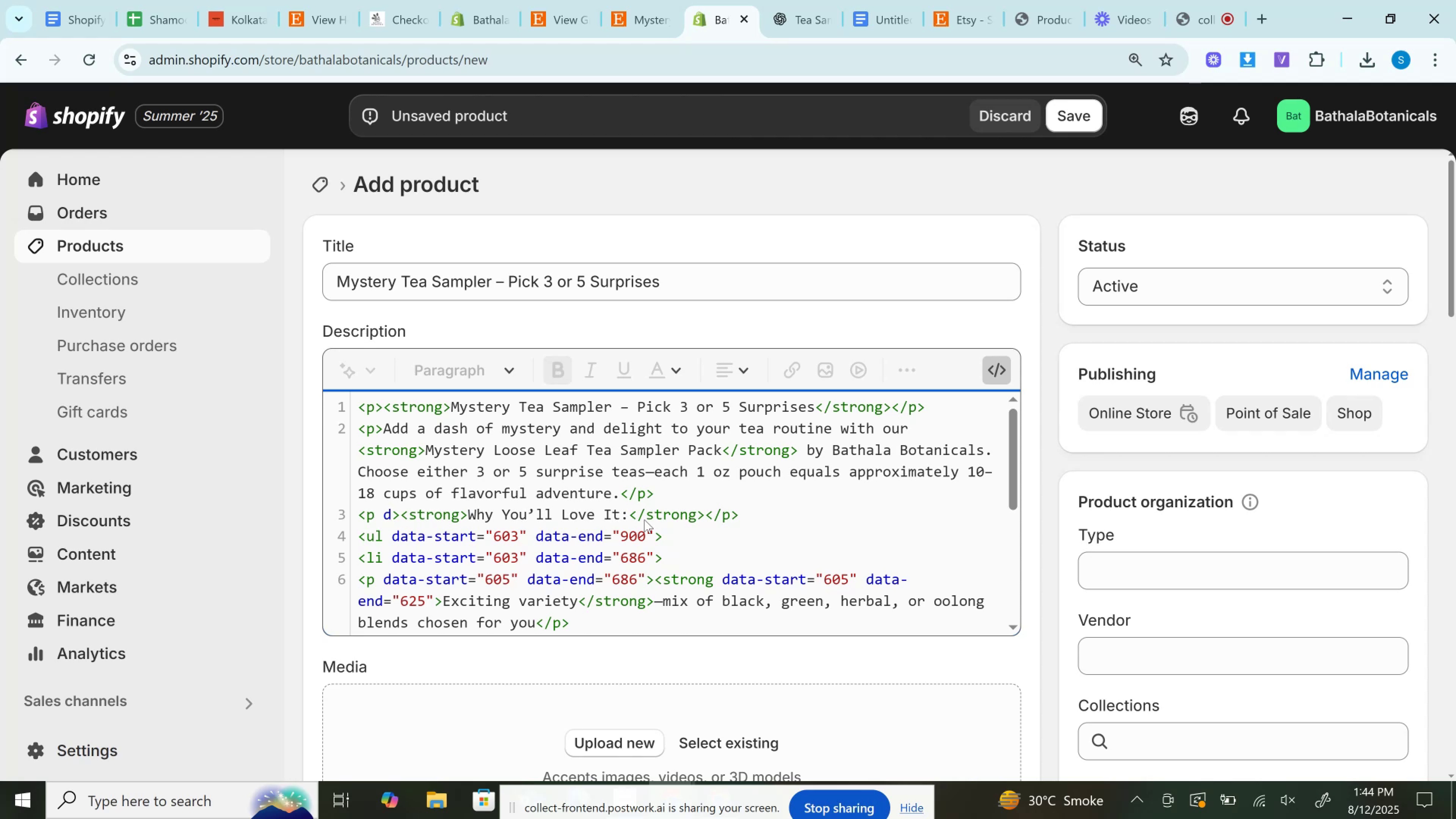 
wait(61.05)
 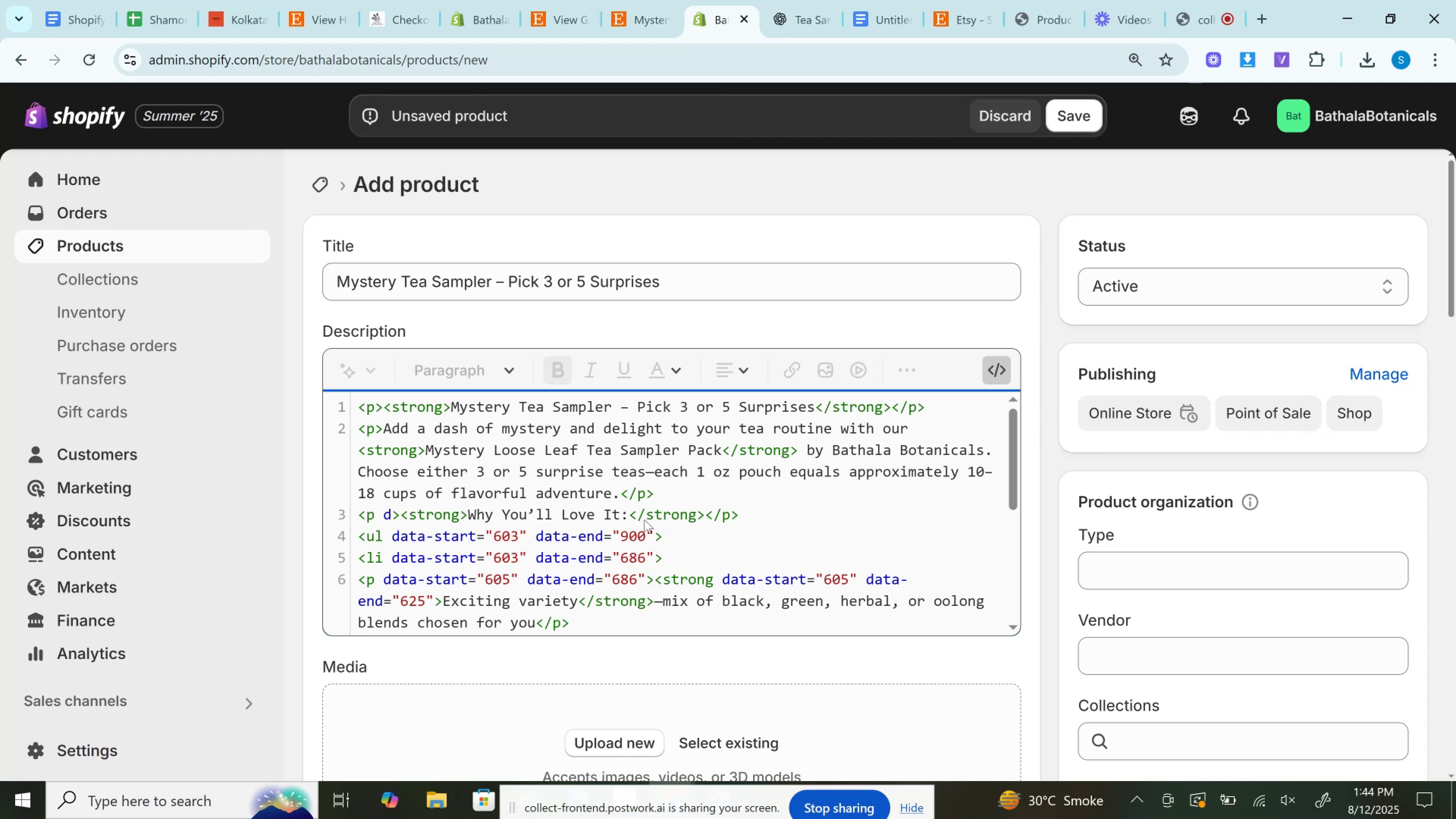 
left_click([653, 531])
 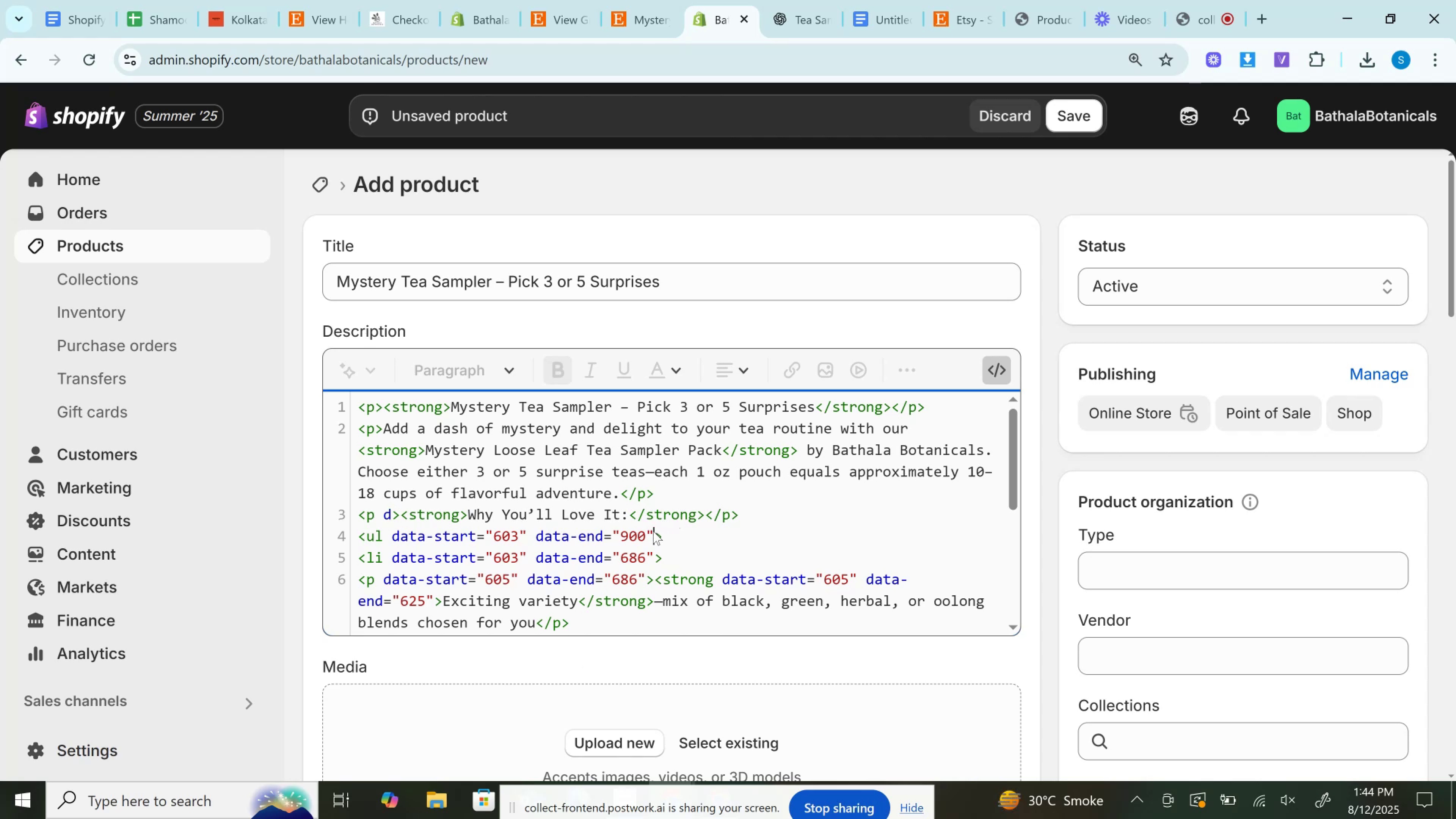 
left_click_drag(start_coordinate=[653, 531], to_coordinate=[391, 537])
 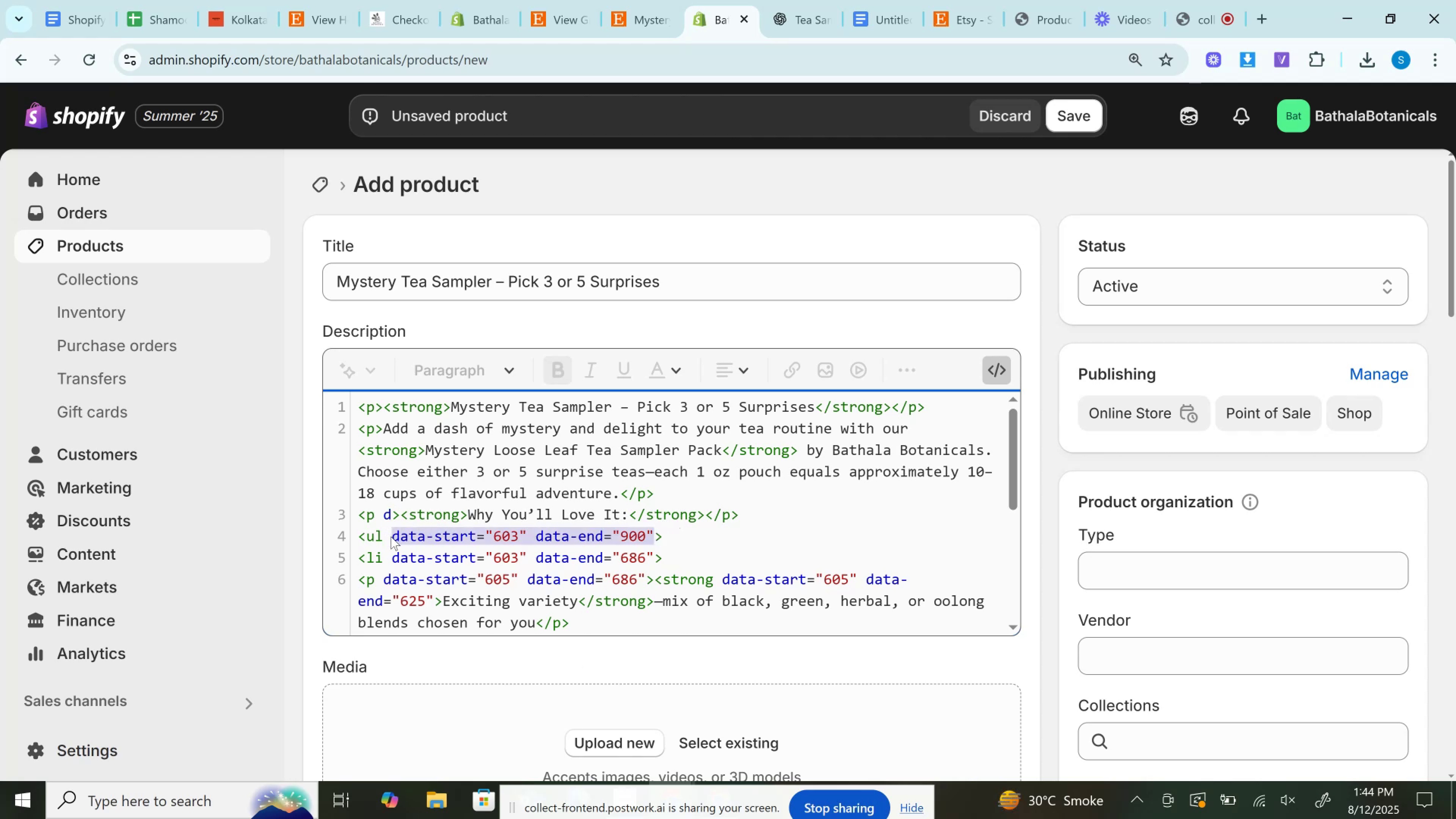 
key(Backspace)
 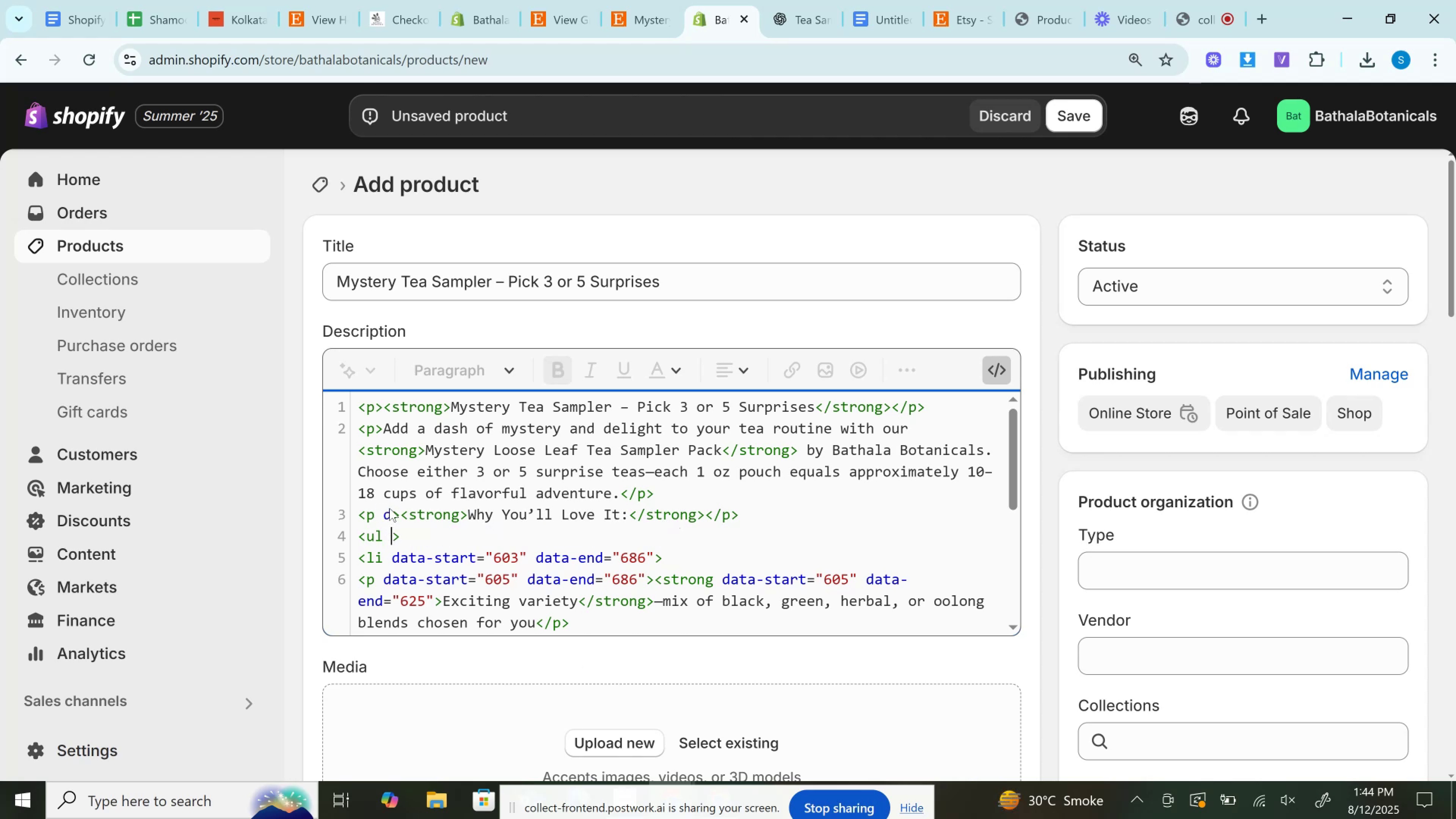 
key(Backspace)
 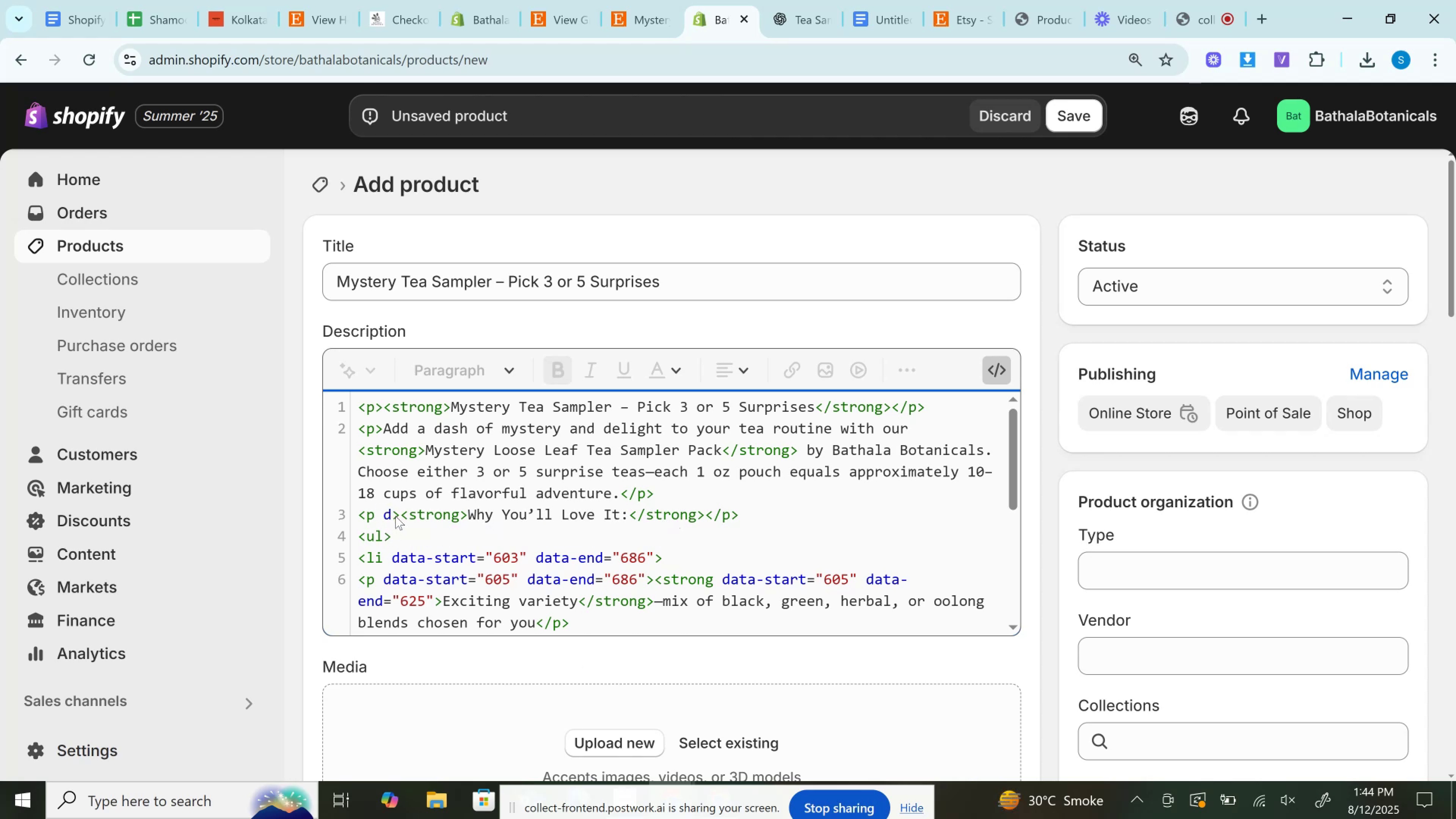 
left_click([395, 516])
 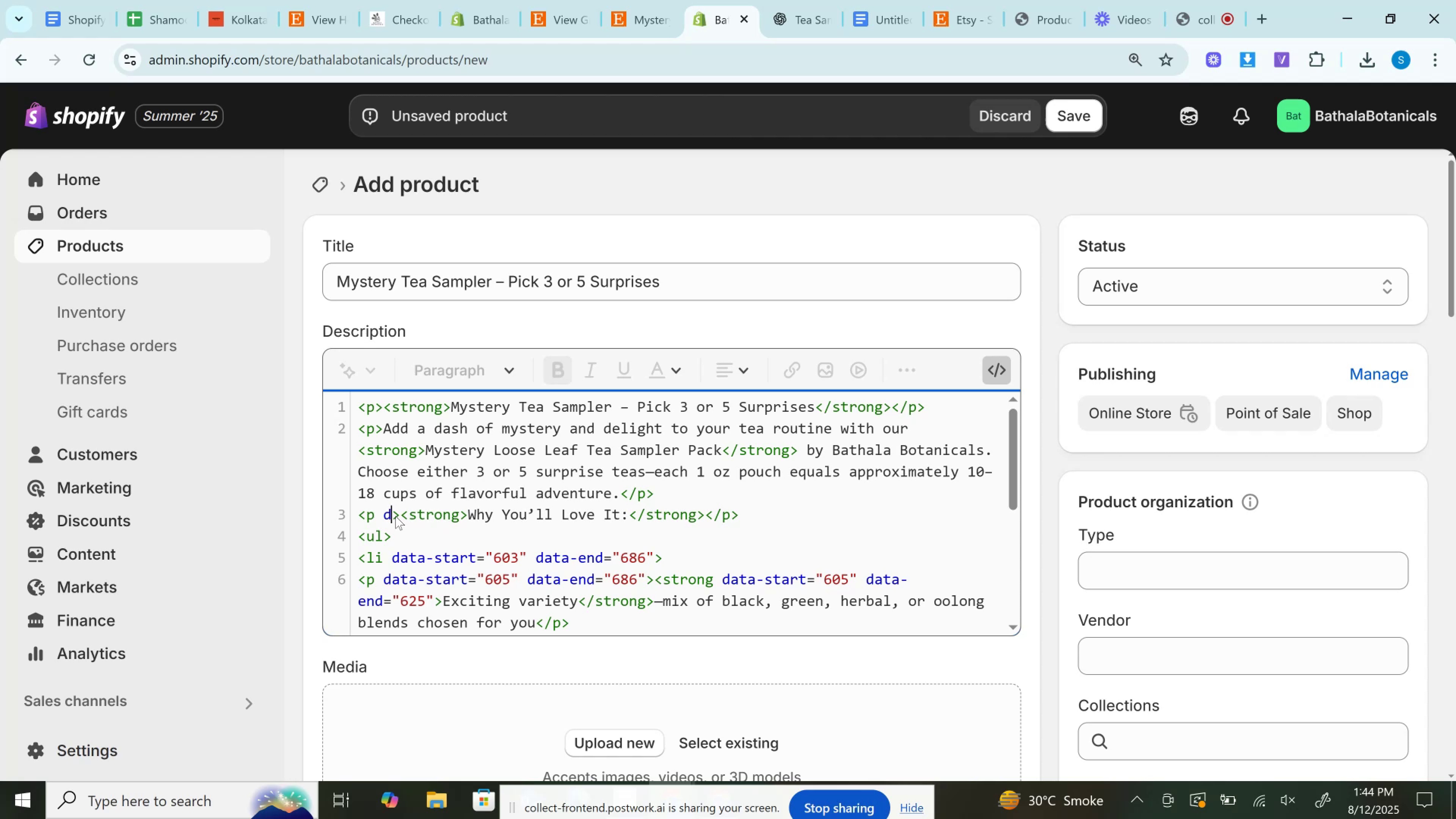 
key(Backspace)
 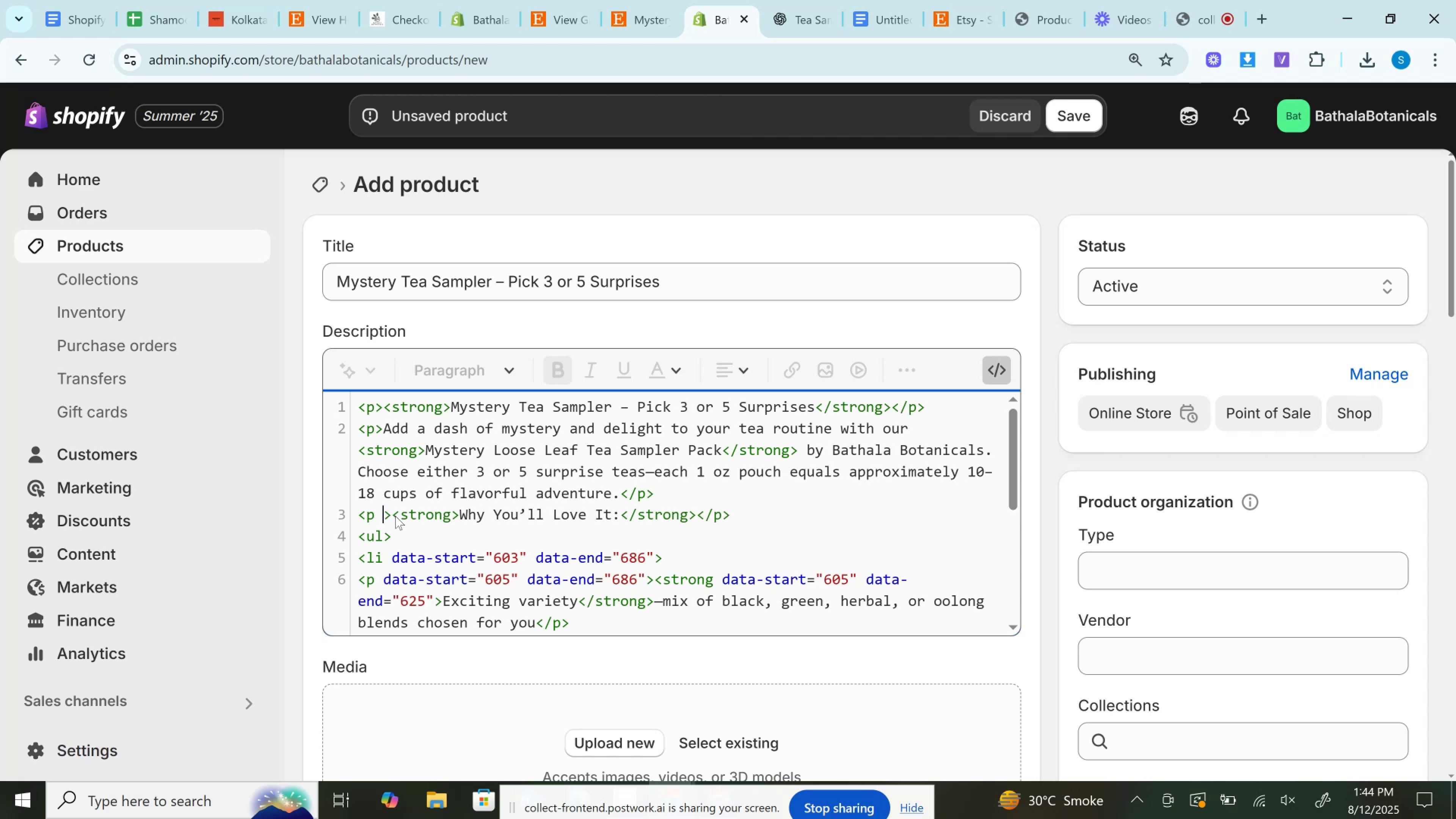 
key(Backspace)
 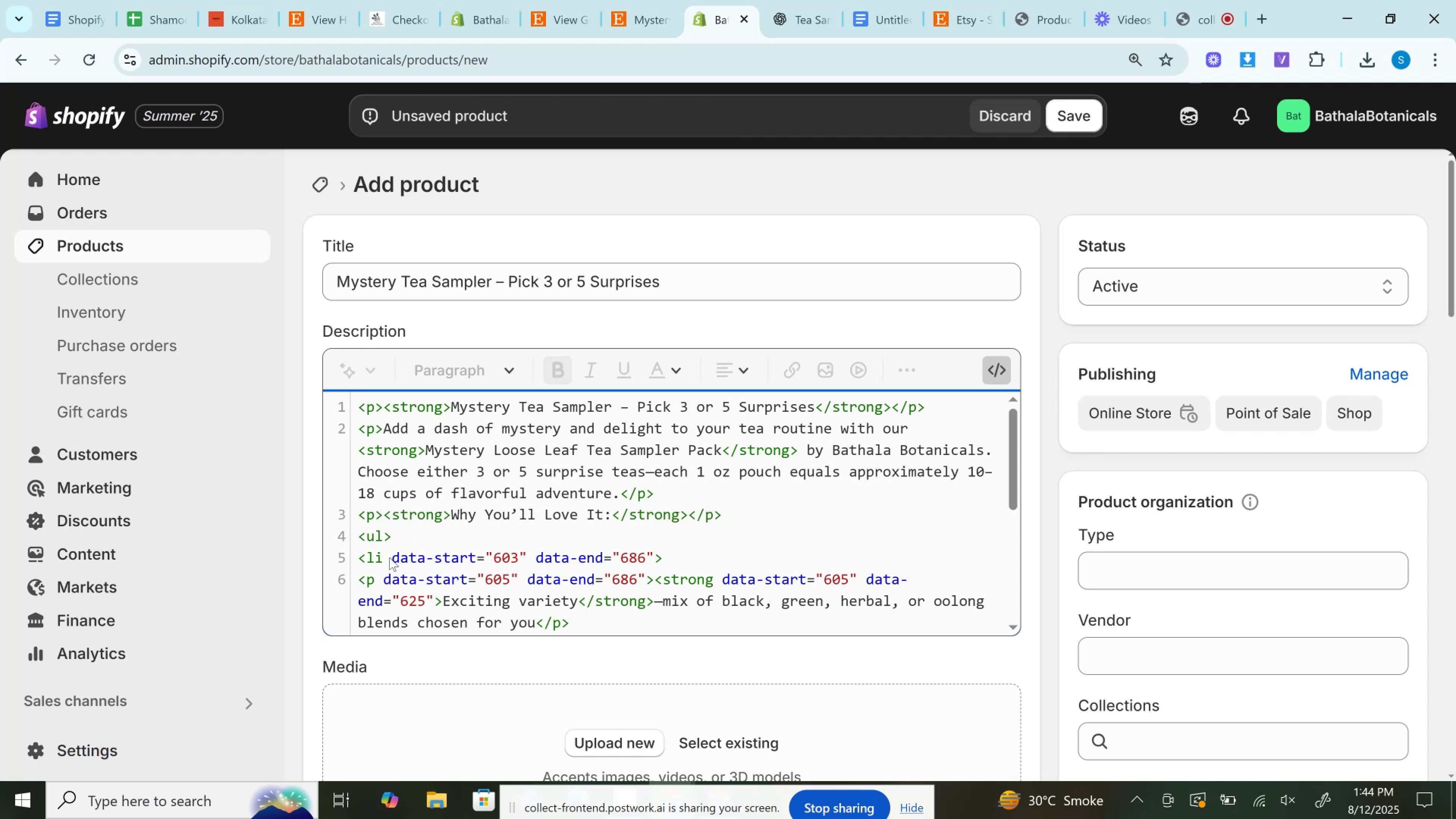 
left_click_drag(start_coordinate=[385, 553], to_coordinate=[654, 557])
 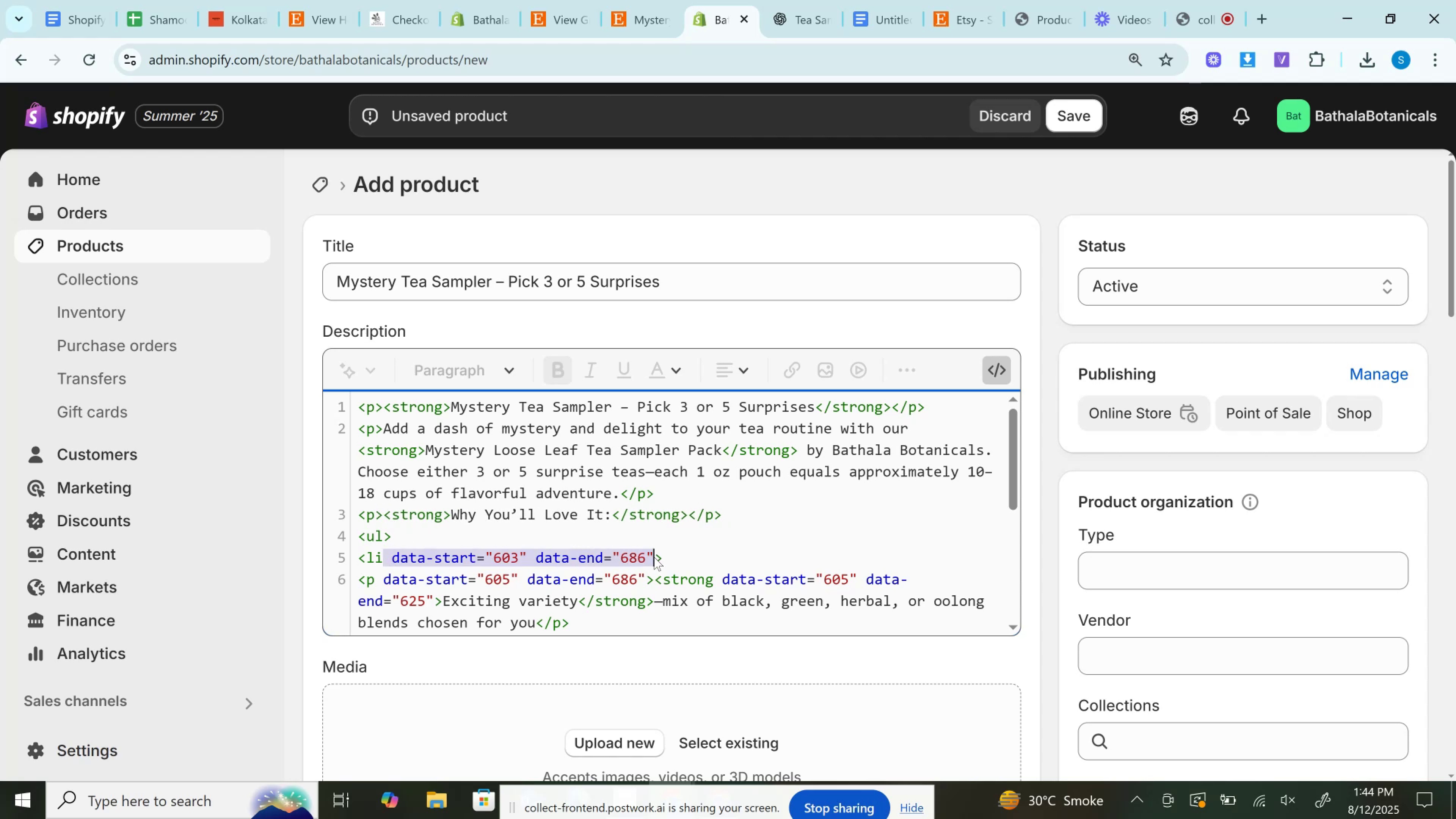 
key(Backspace)
 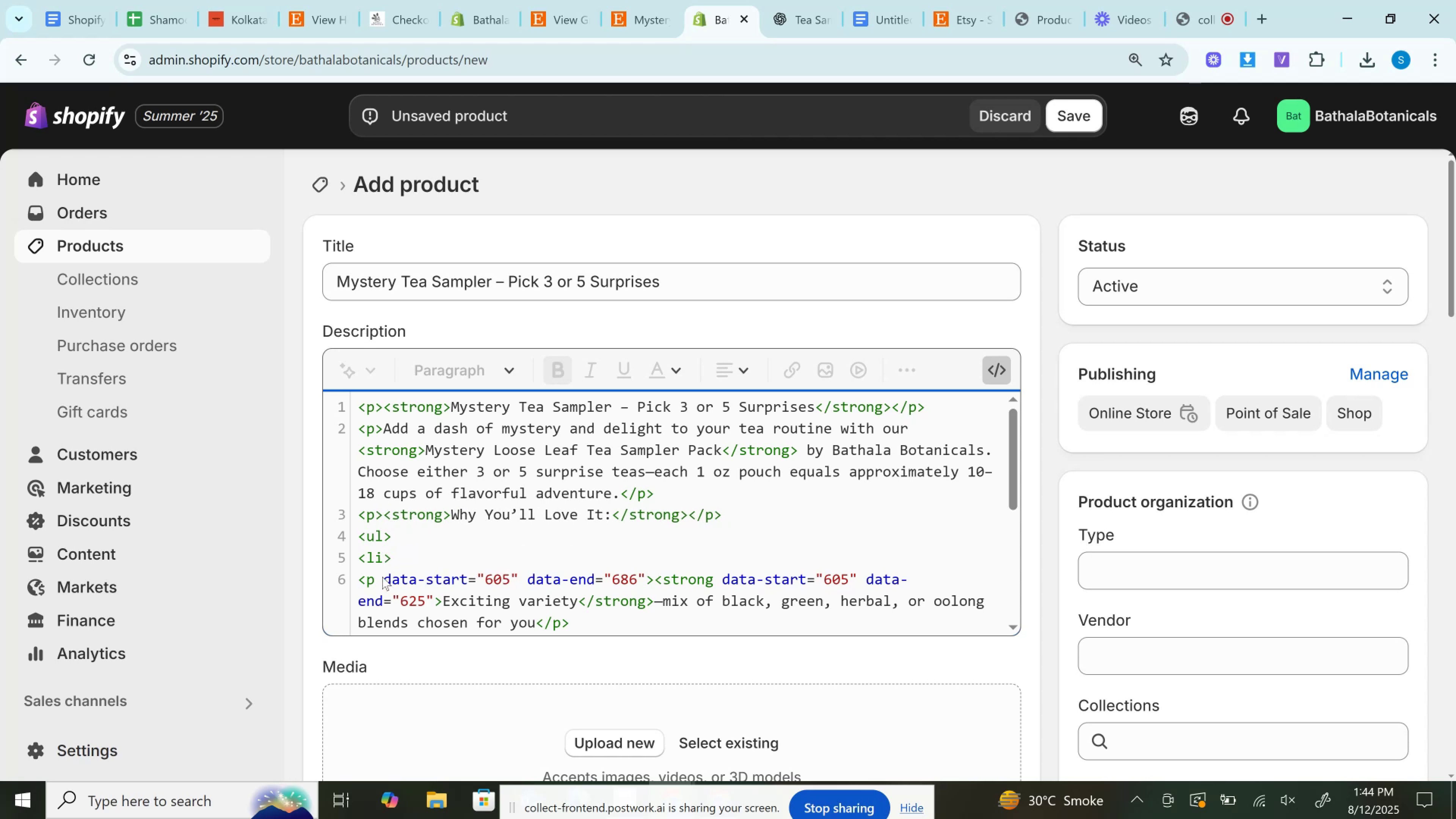 
left_click_drag(start_coordinate=[377, 576], to_coordinate=[645, 577])
 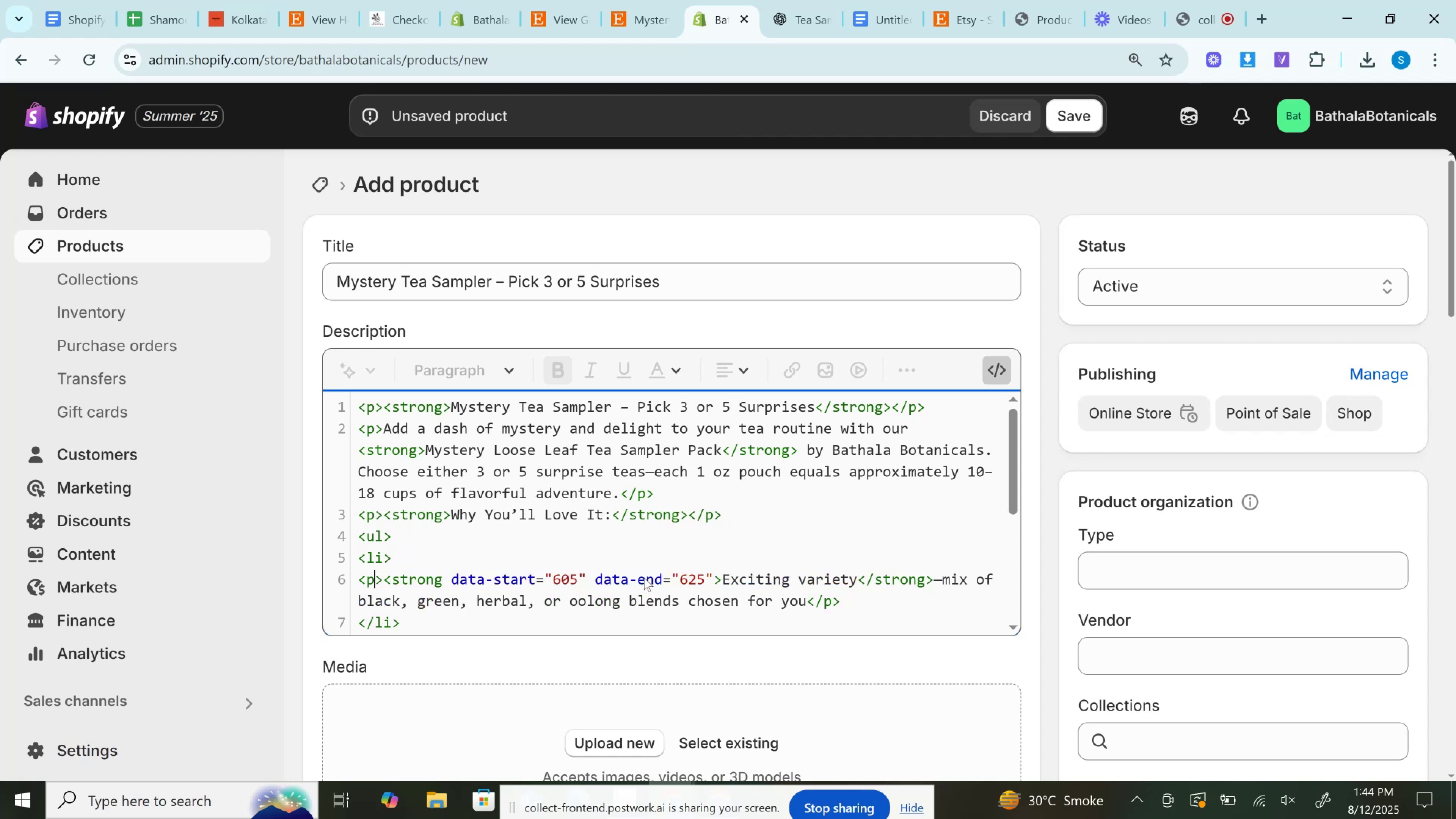 
key(Backspace)
 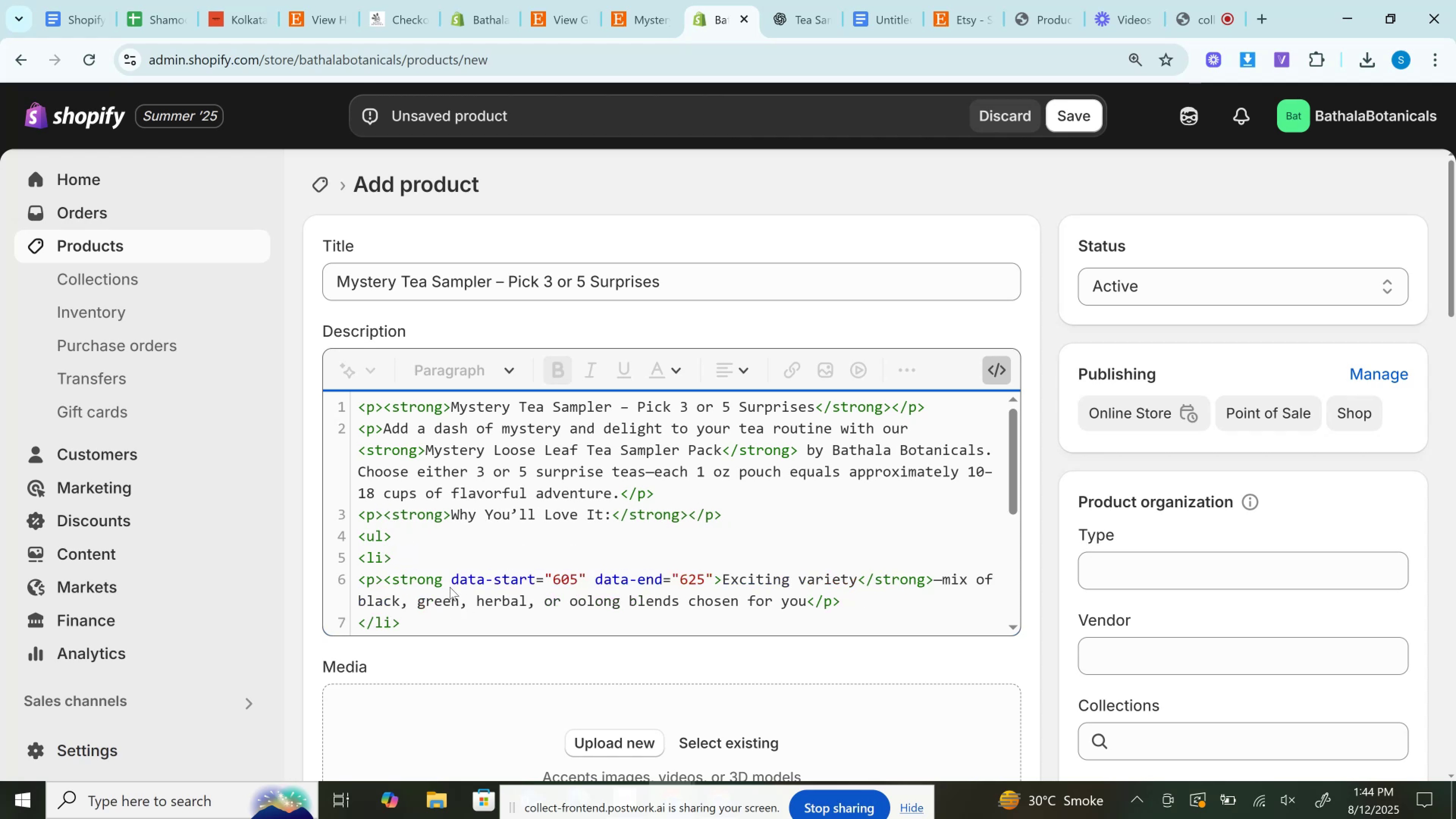 
left_click_drag(start_coordinate=[449, 578], to_coordinate=[710, 575])
 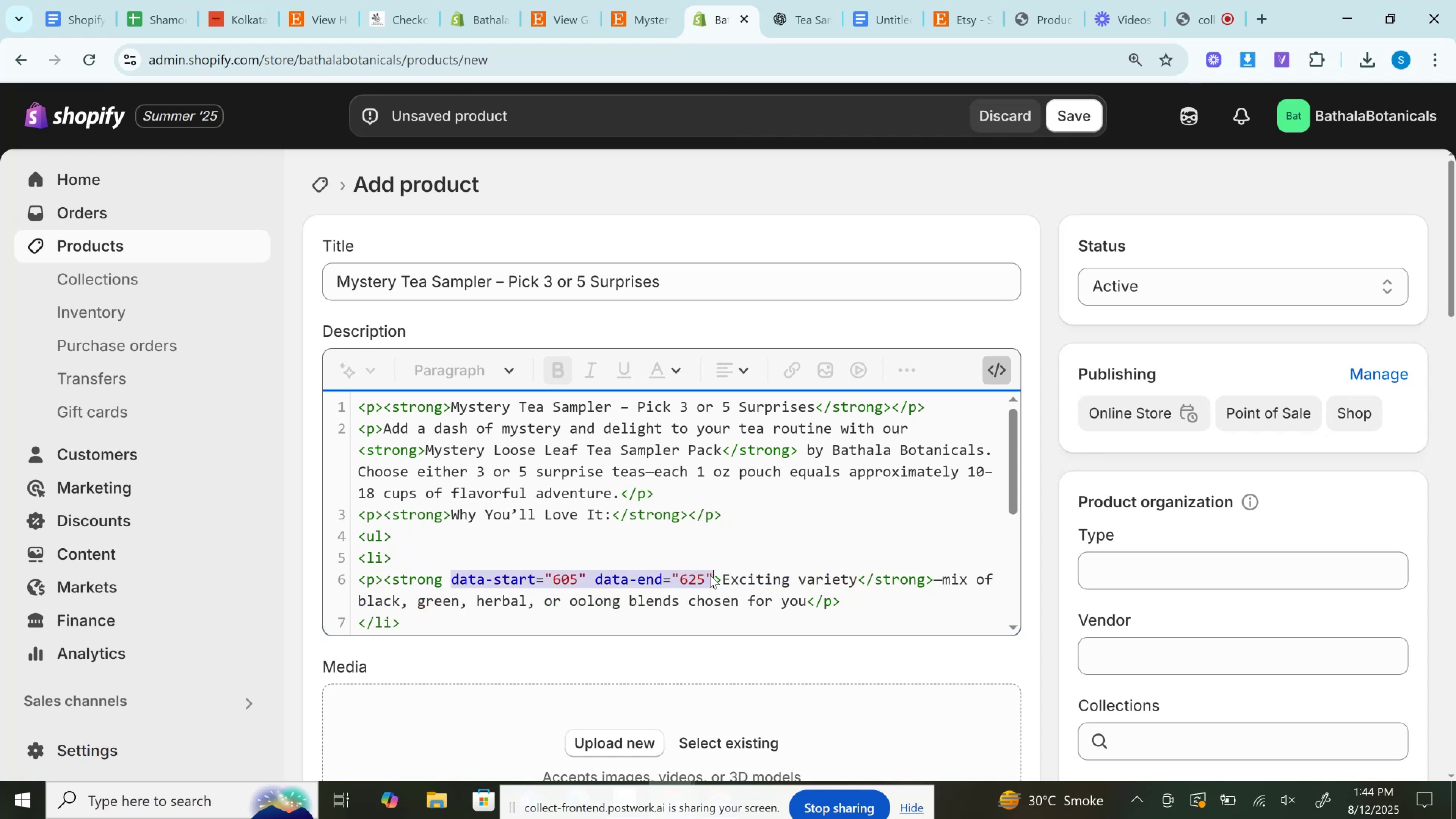 
key(Backspace)
 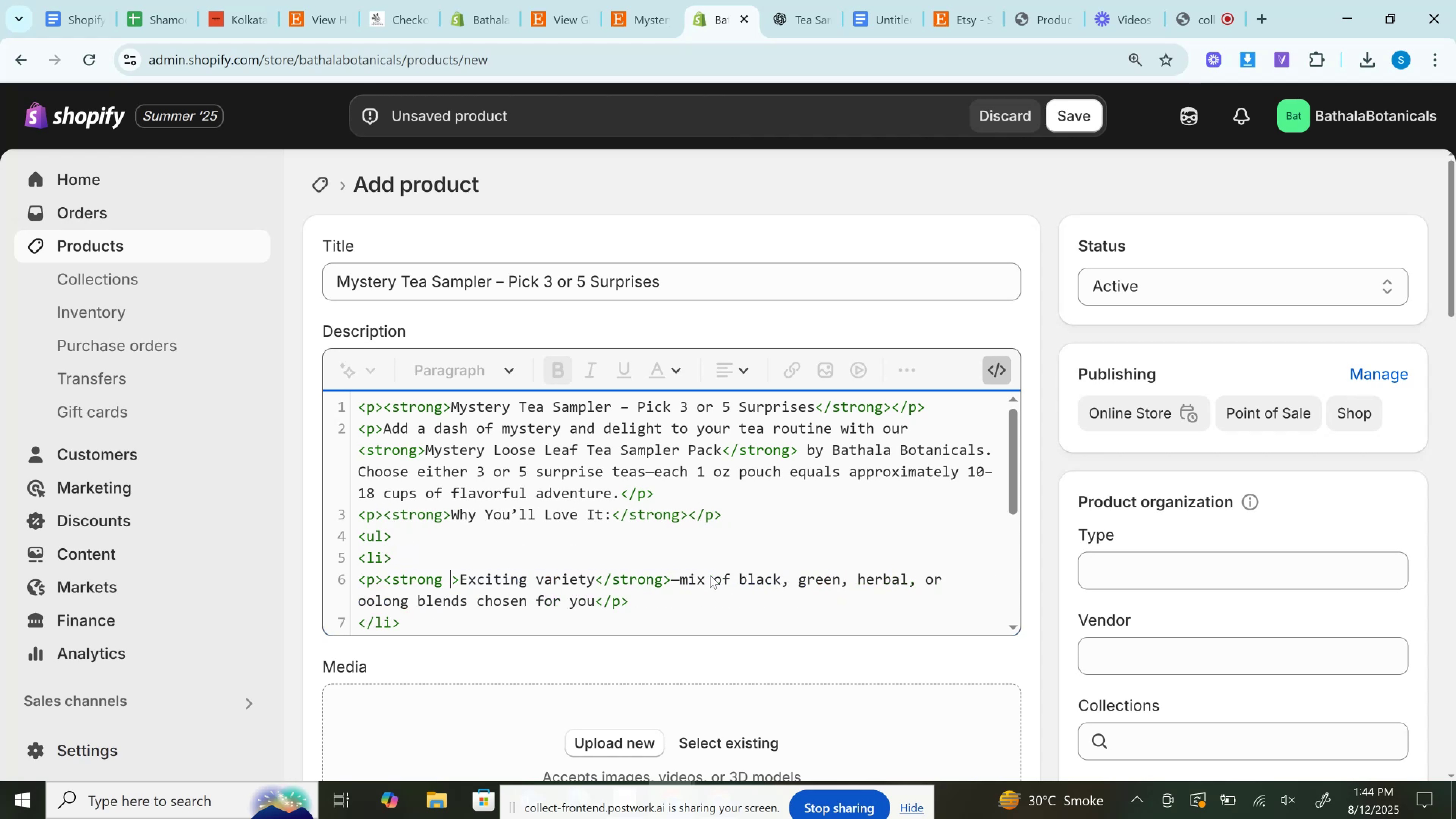 
key(Backspace)
 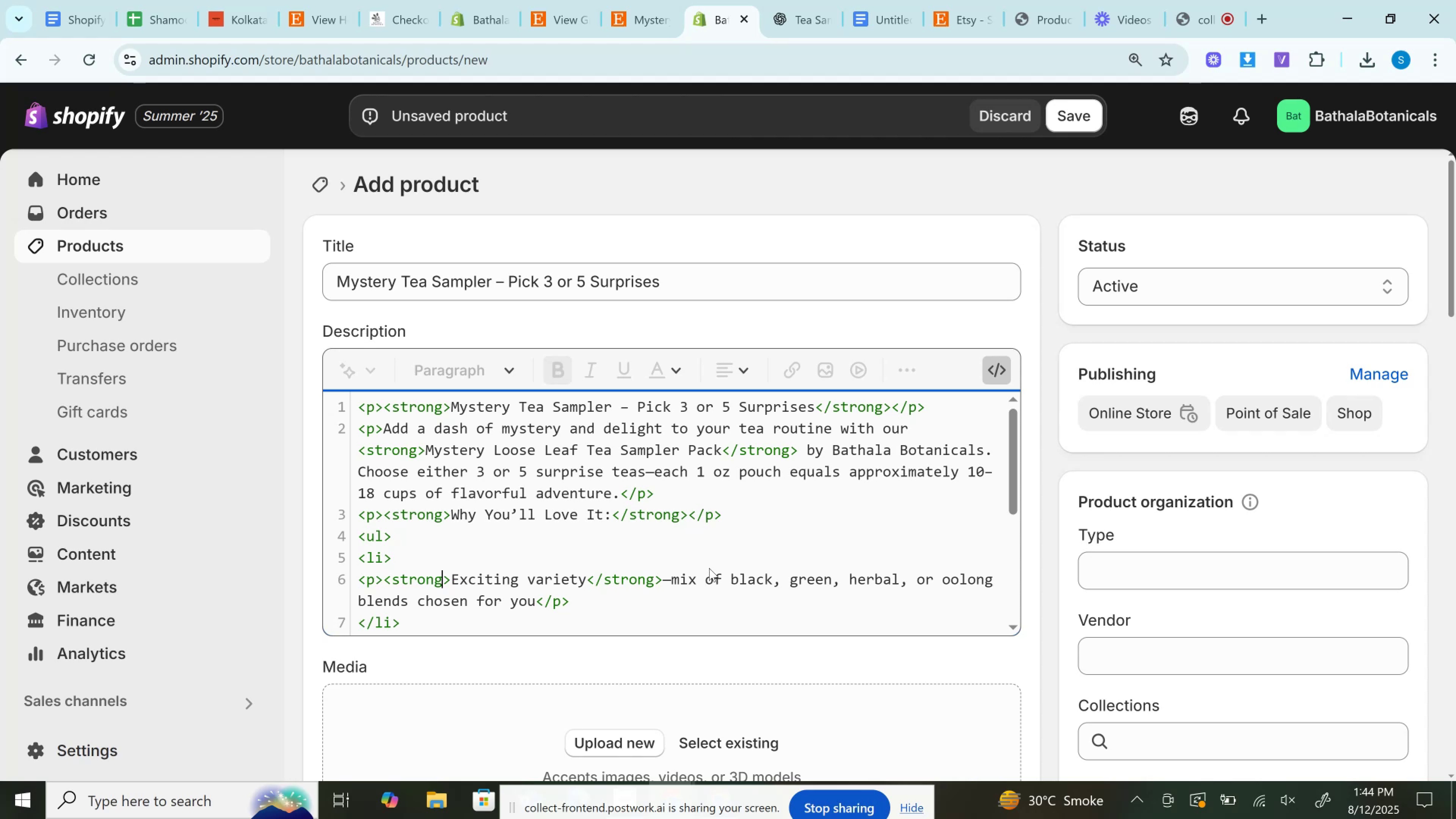 
scroll: coordinate [709, 568], scroll_direction: down, amount: 2.0
 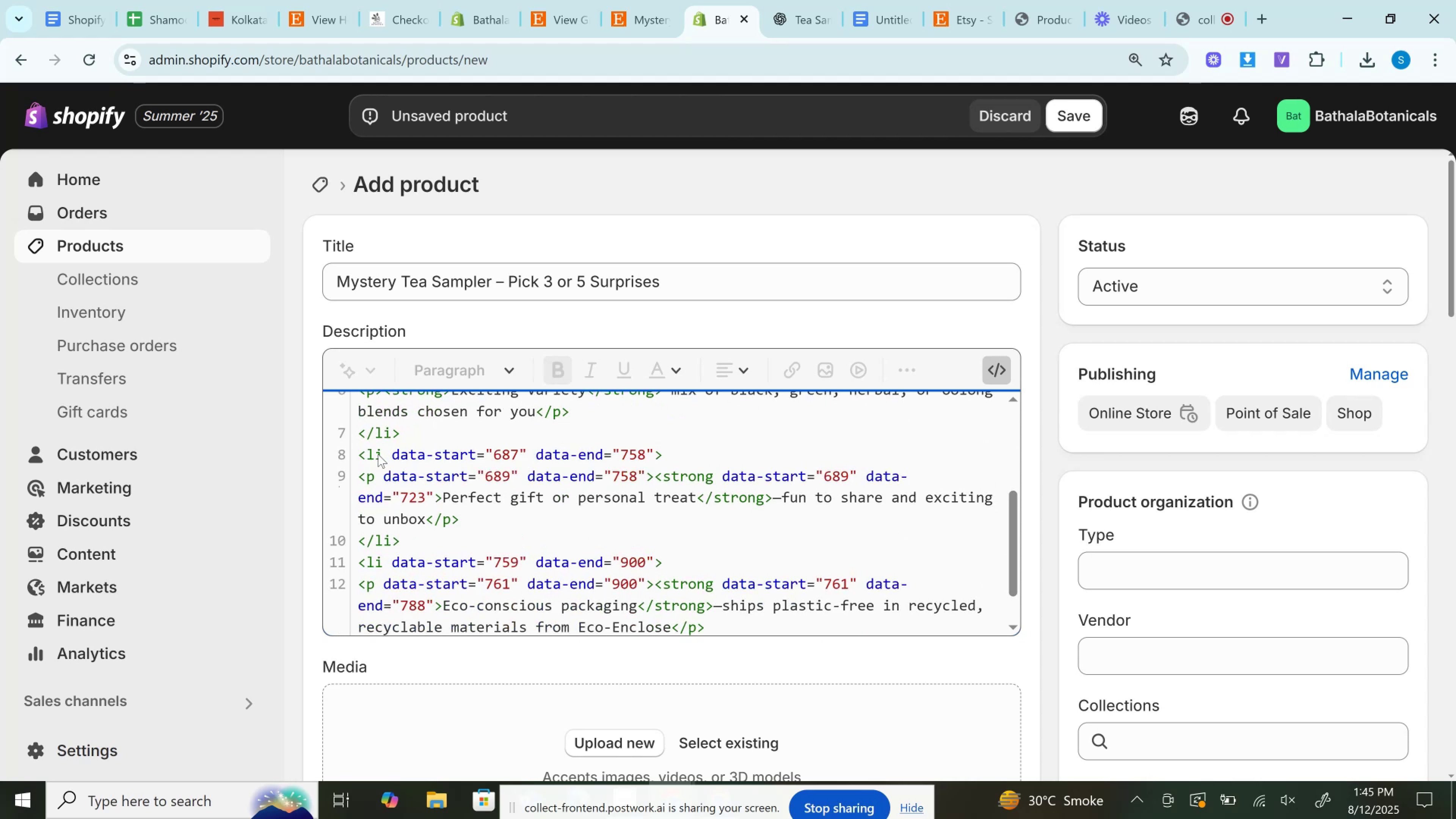 
left_click_drag(start_coordinate=[383, 453], to_coordinate=[652, 452])
 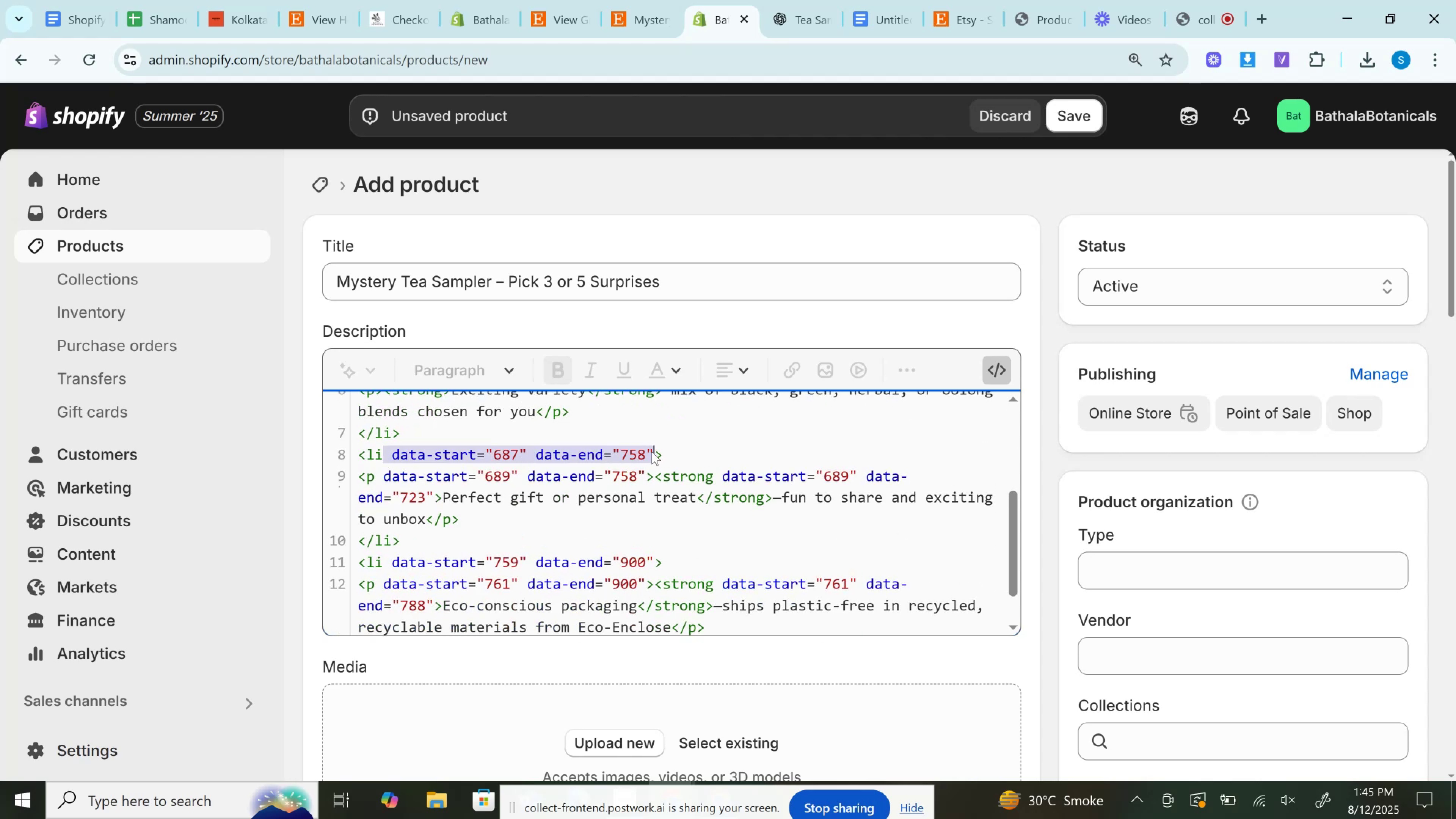 
key(Backspace)
 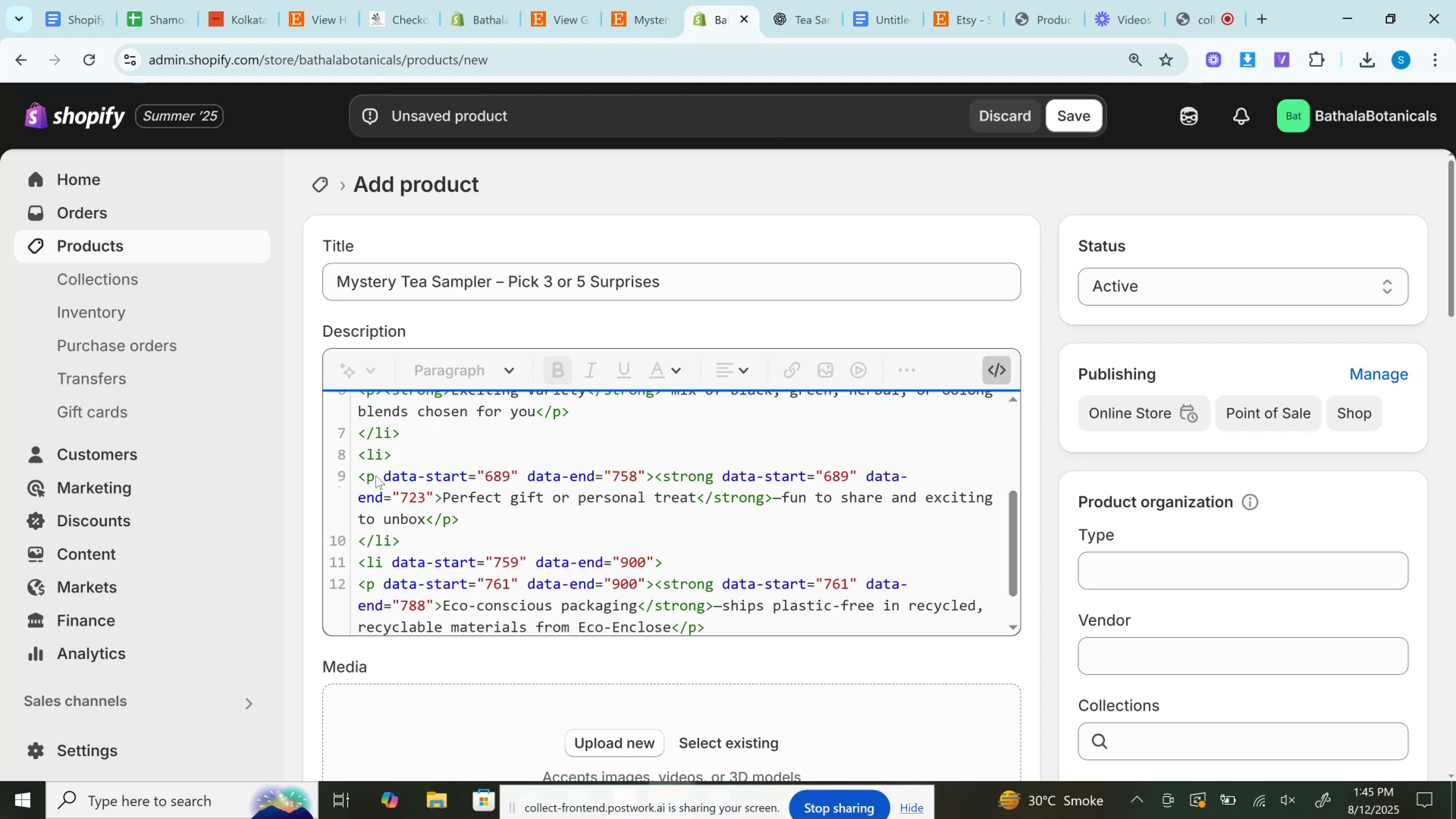 
left_click_drag(start_coordinate=[376, 475], to_coordinate=[645, 477])
 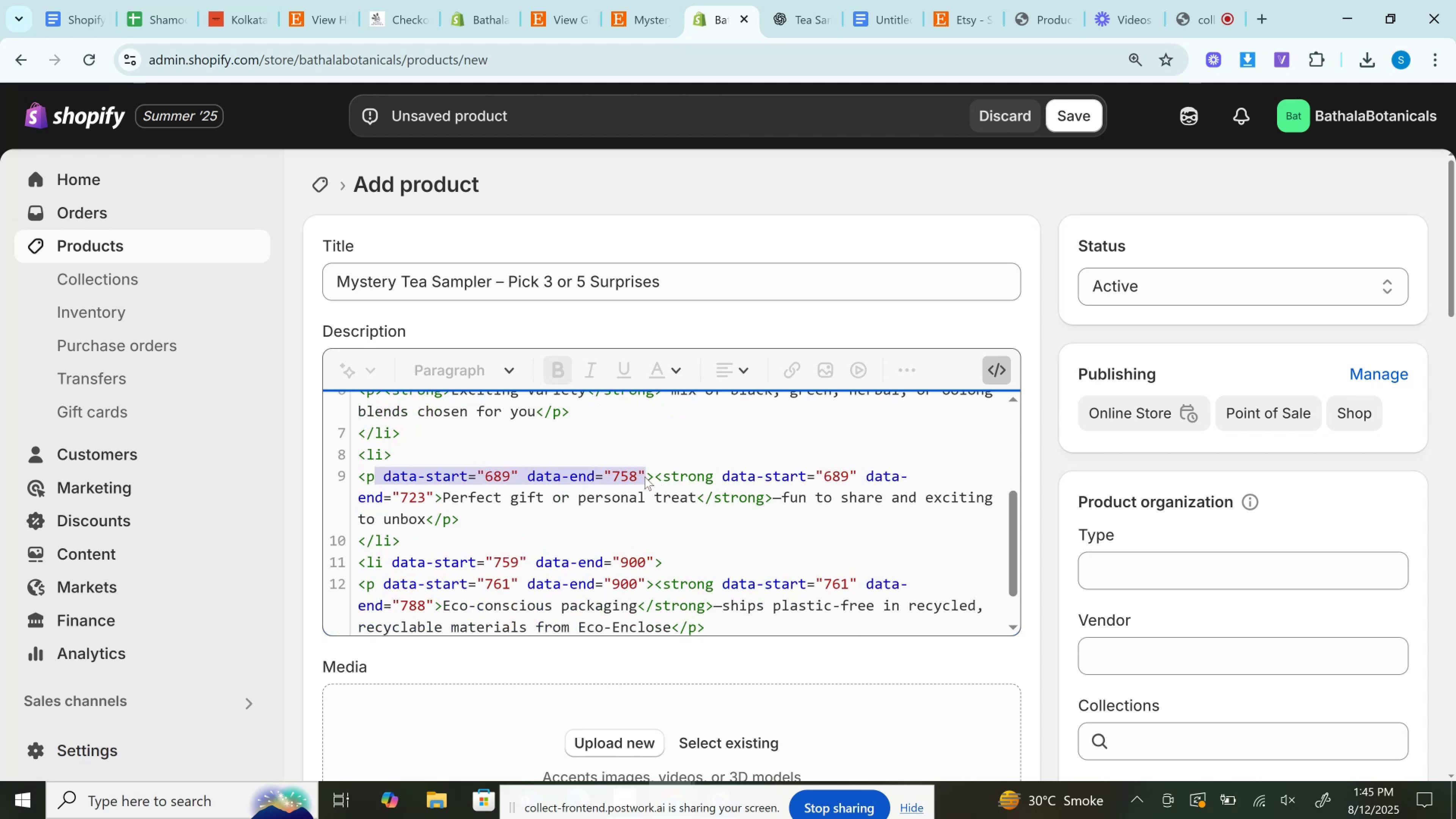 
key(Backspace)
 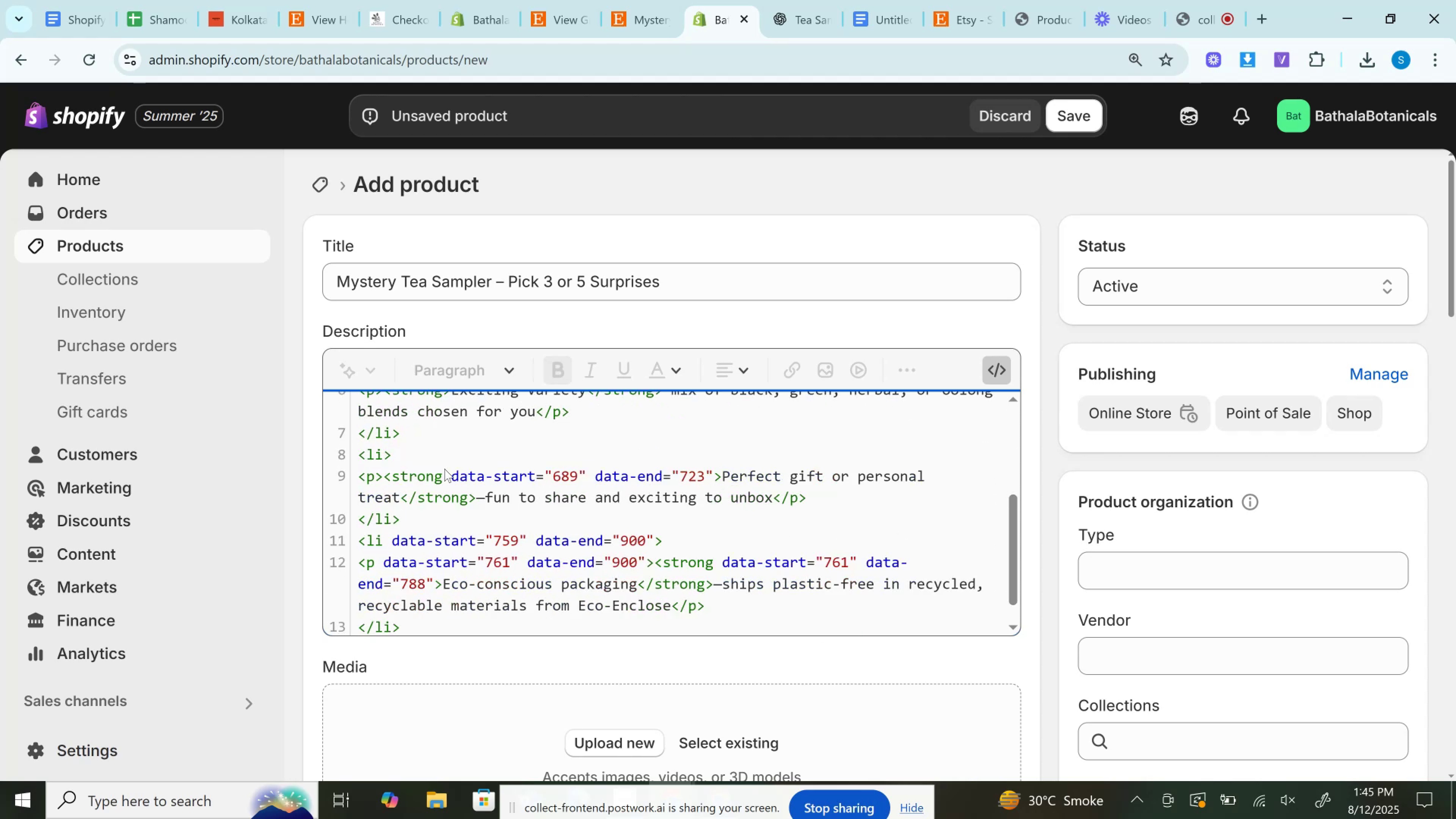 
left_click_drag(start_coordinate=[451, 474], to_coordinate=[717, 479])
 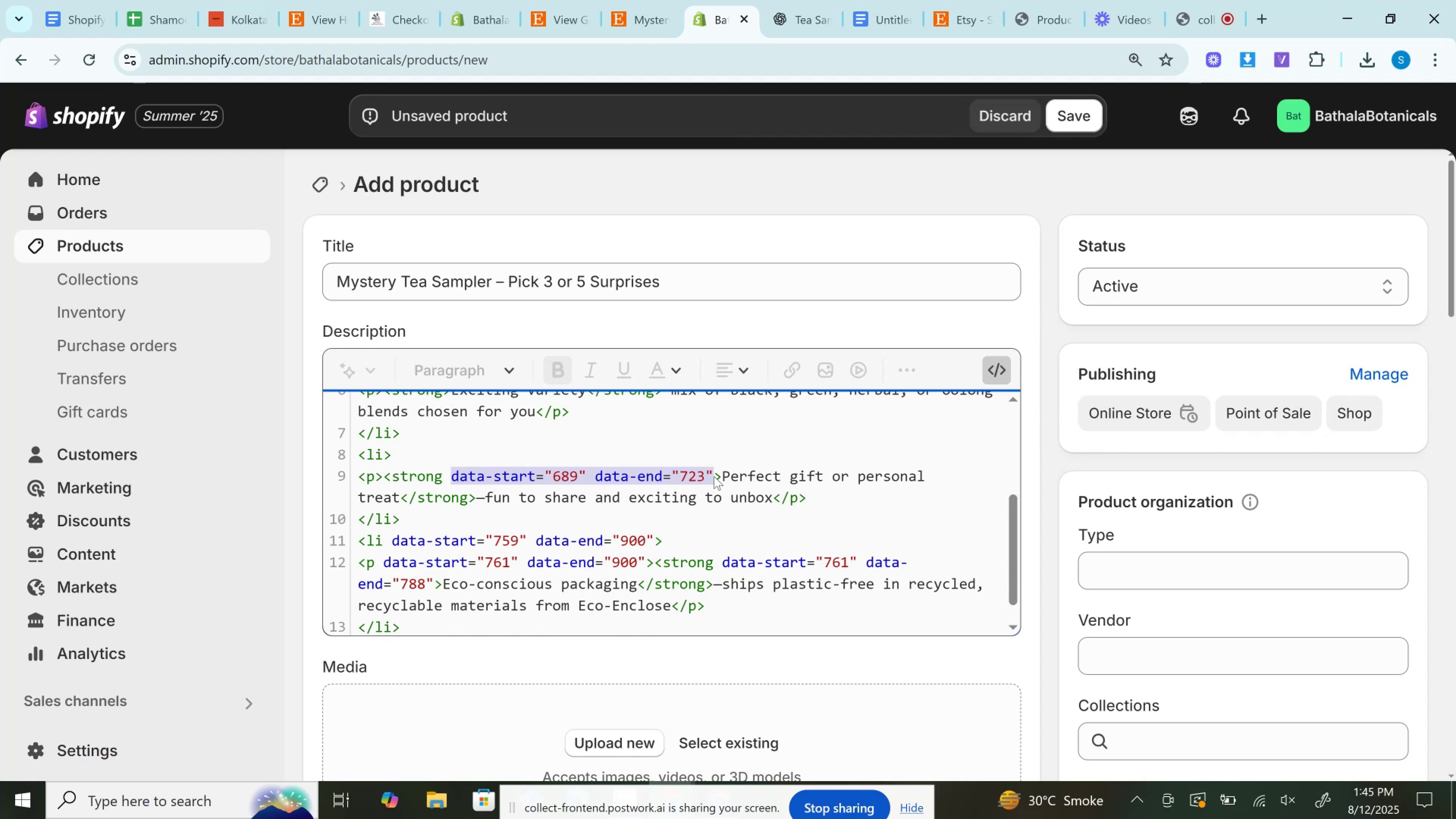 
key(Backspace)
 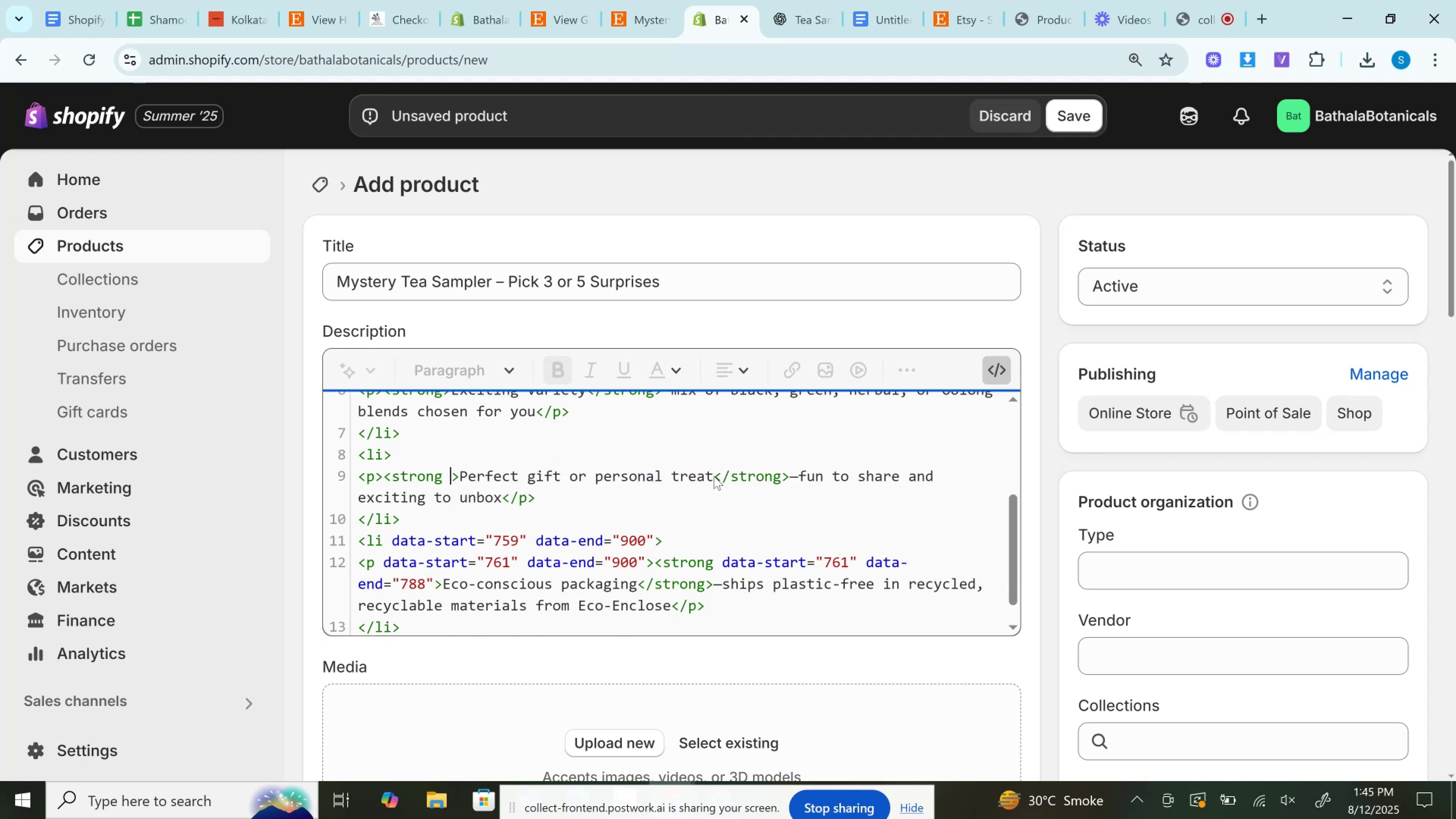 
key(Backspace)
 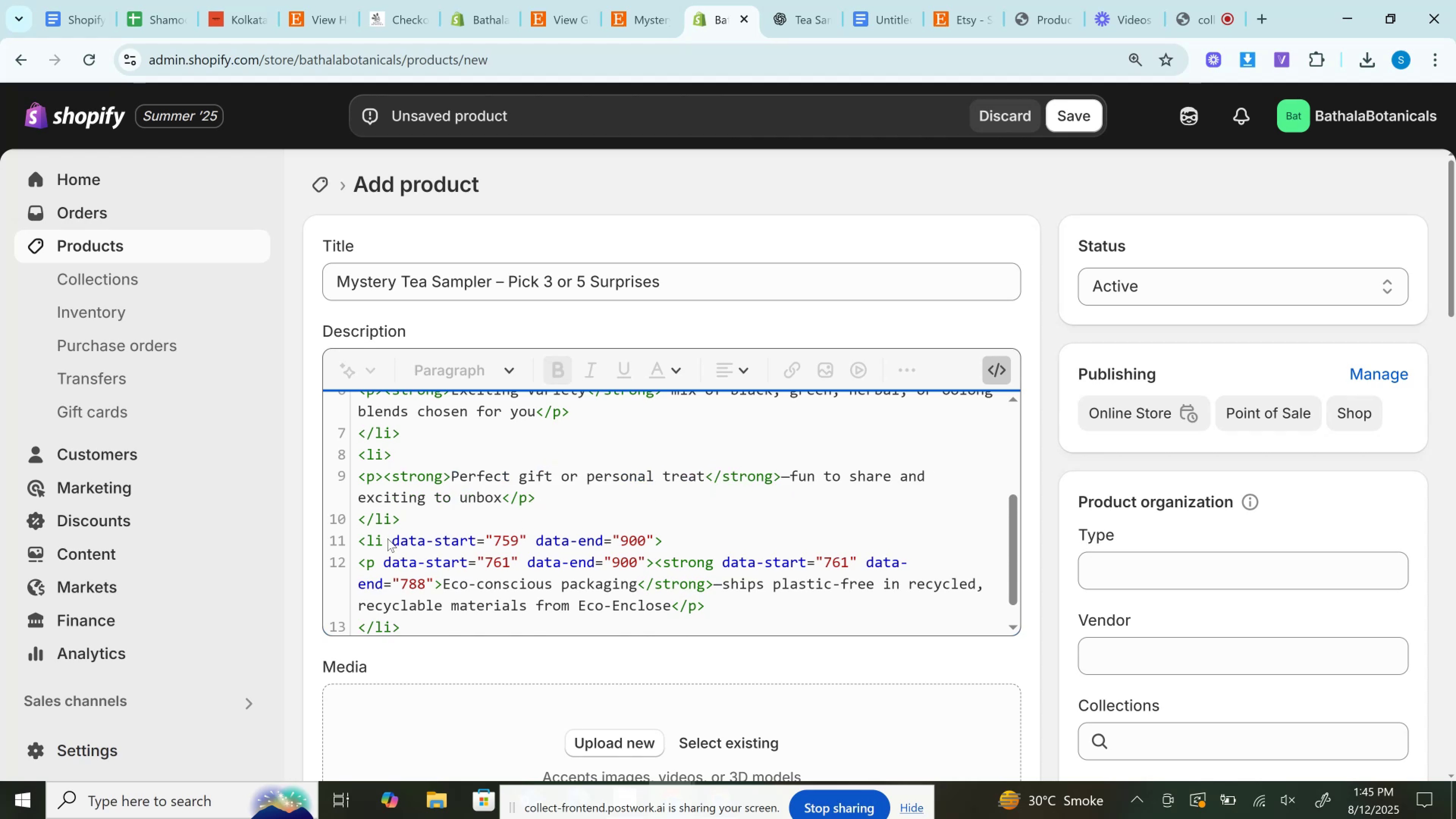 
left_click_drag(start_coordinate=[384, 537], to_coordinate=[658, 536])
 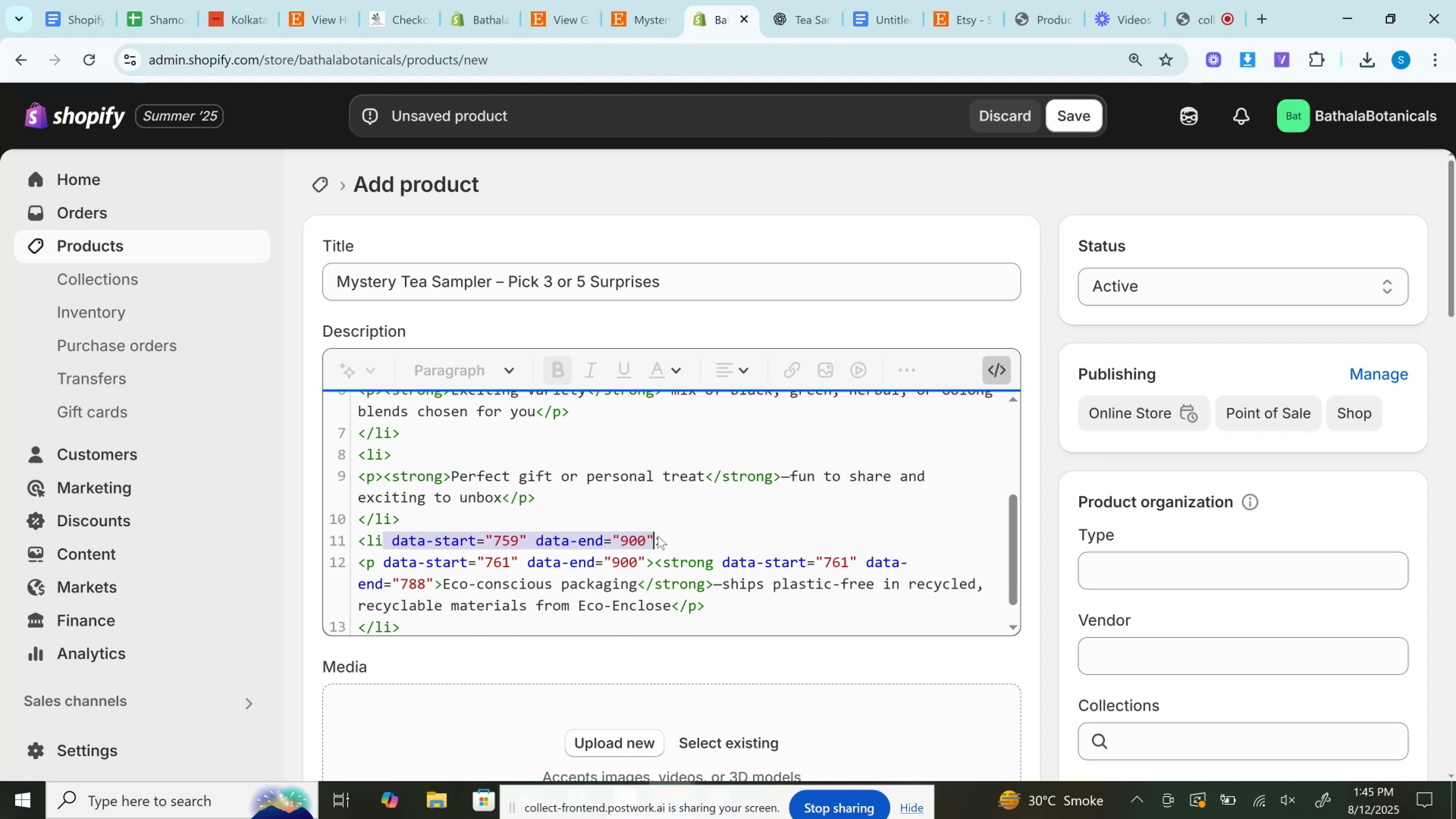 
key(Backspace)
 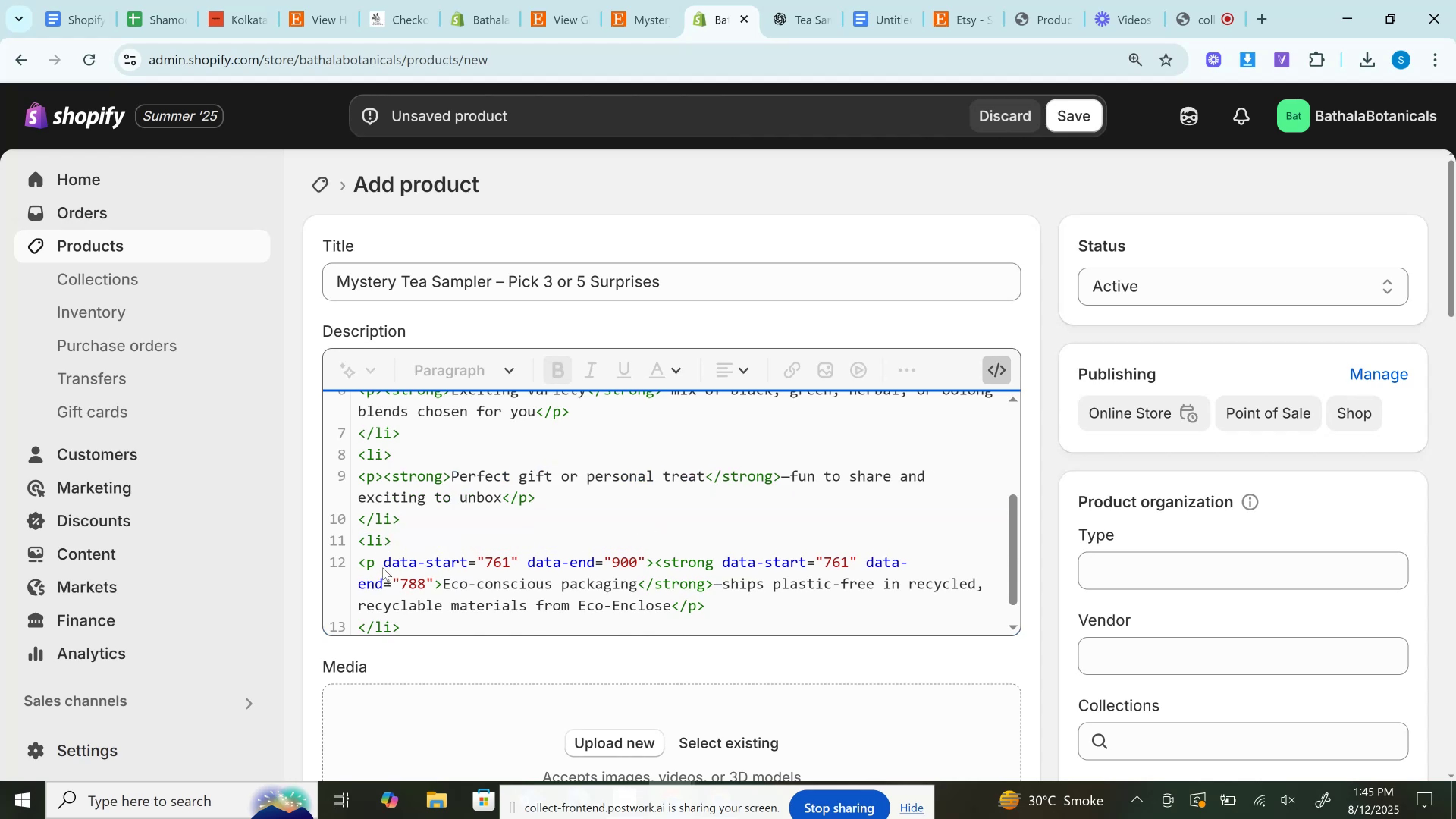 
left_click_drag(start_coordinate=[381, 560], to_coordinate=[644, 559])
 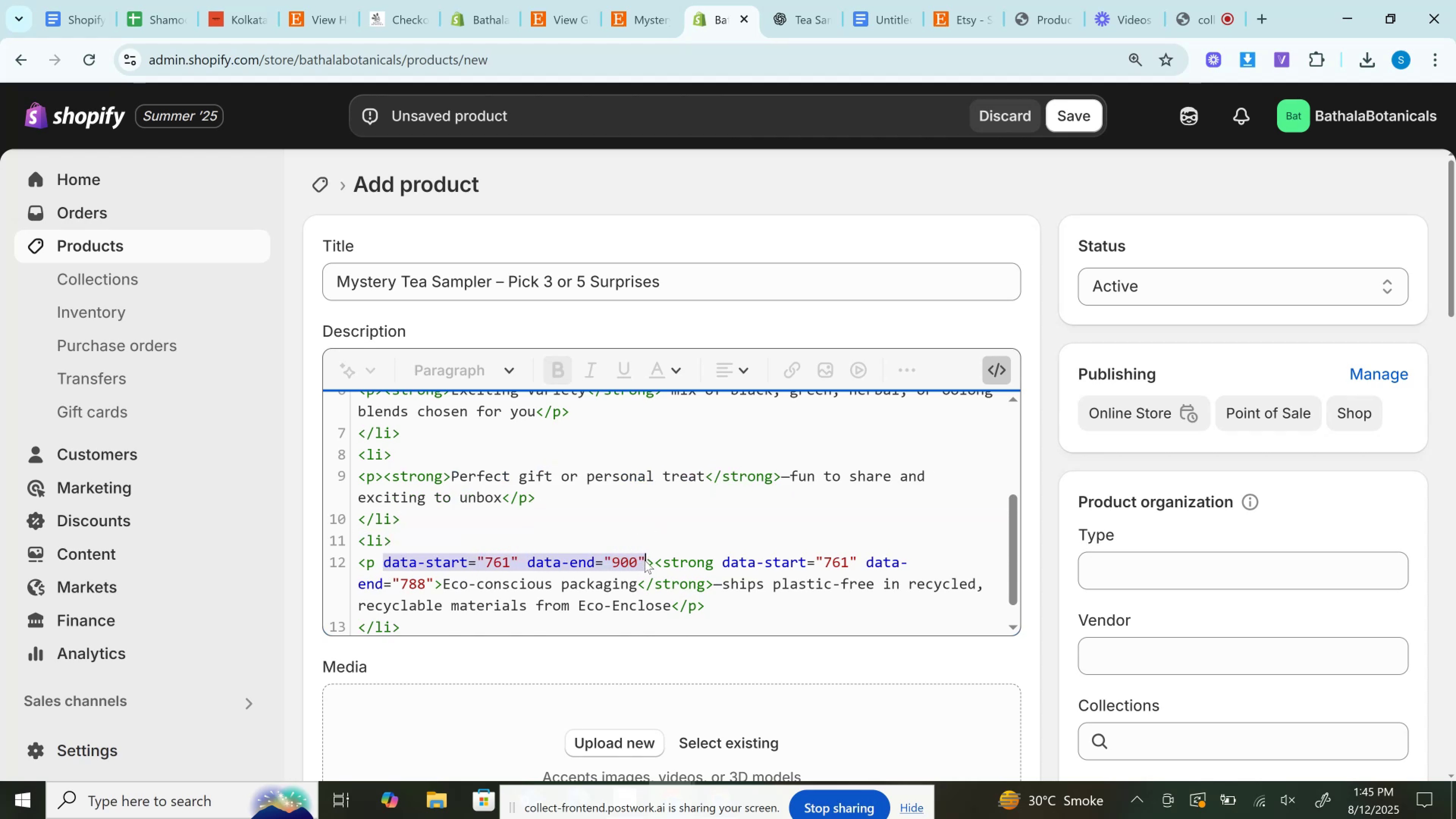 
key(Backspace)
 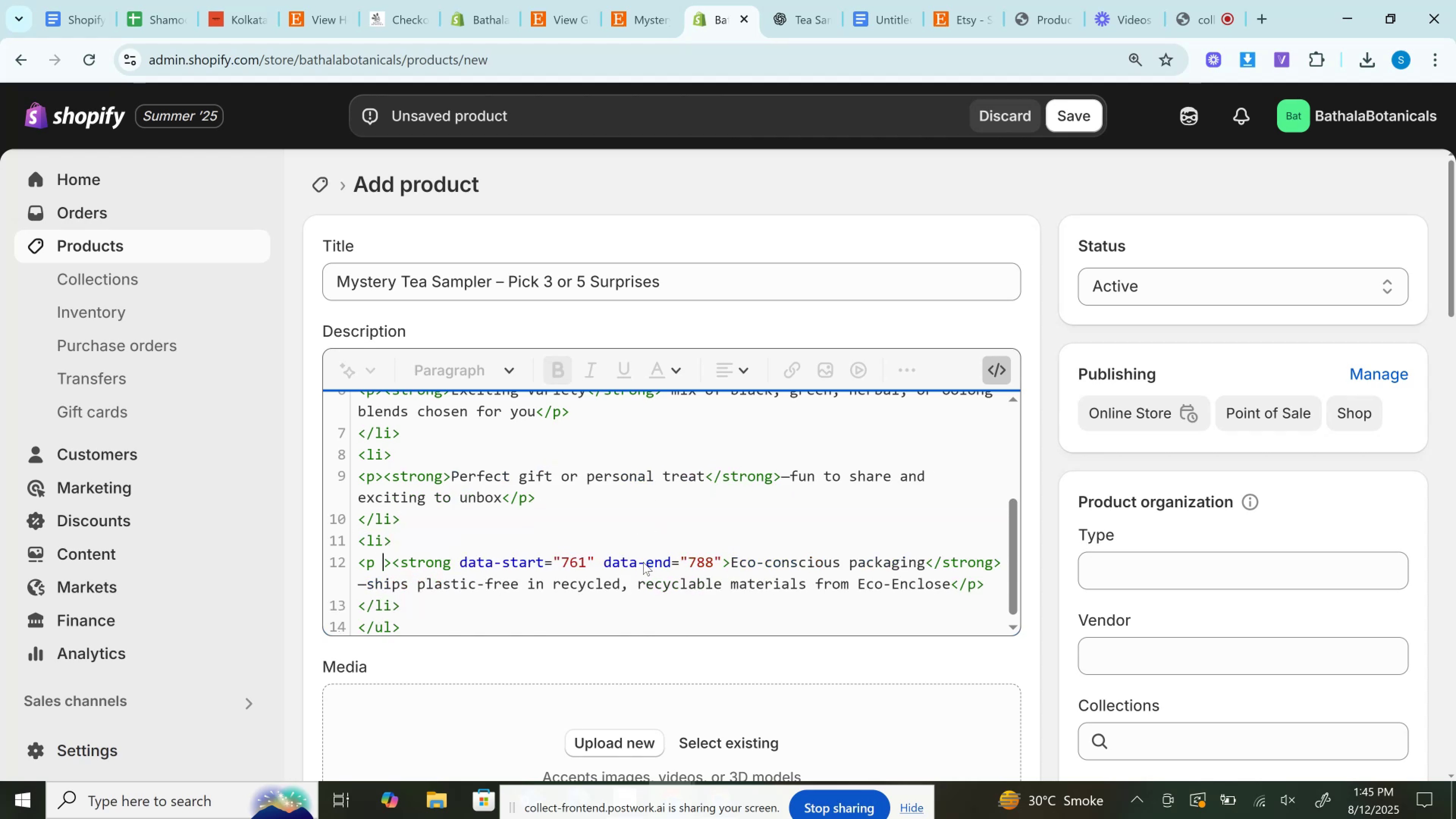 
key(Backspace)
 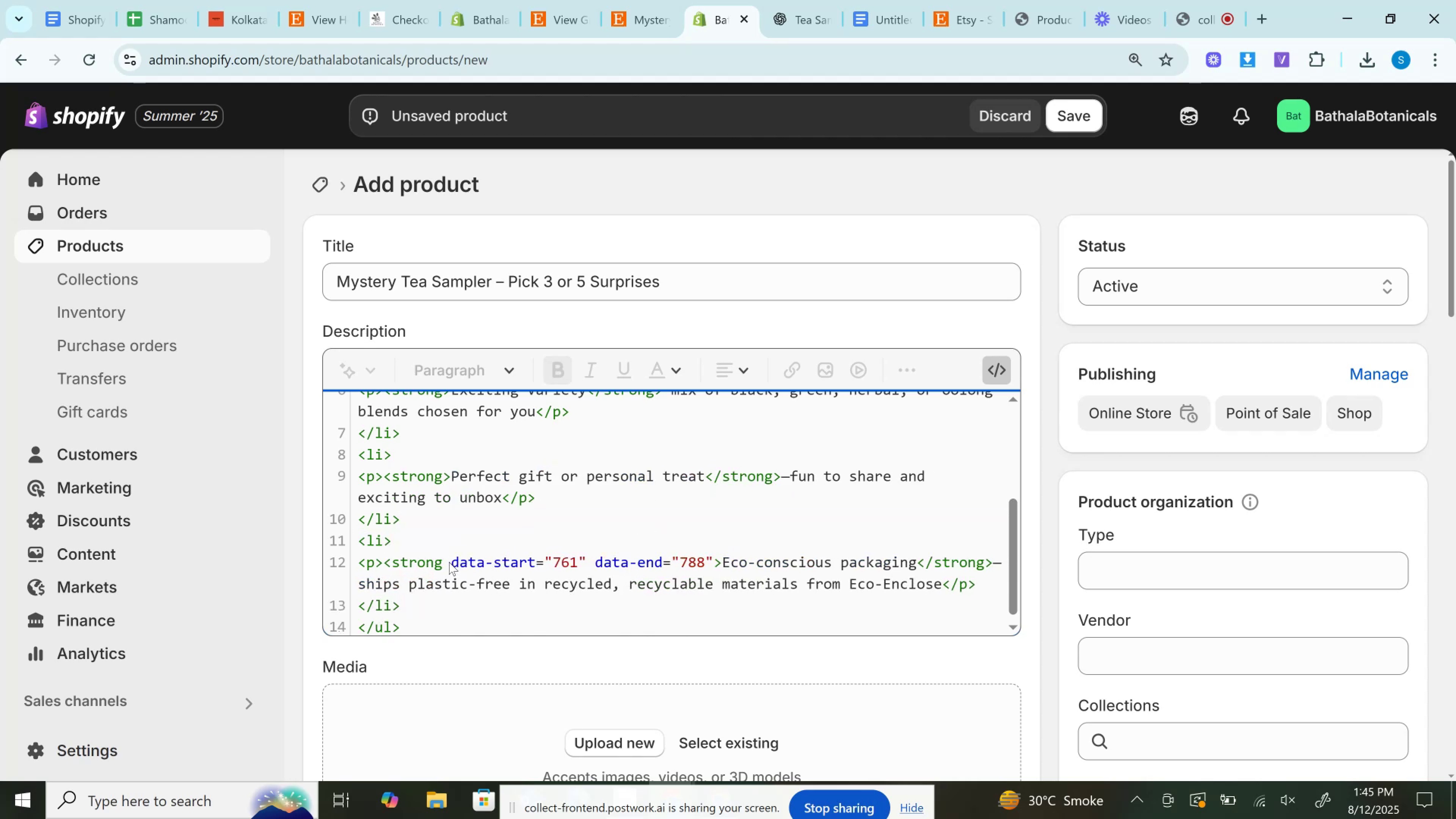 
left_click_drag(start_coordinate=[440, 561], to_coordinate=[711, 559])
 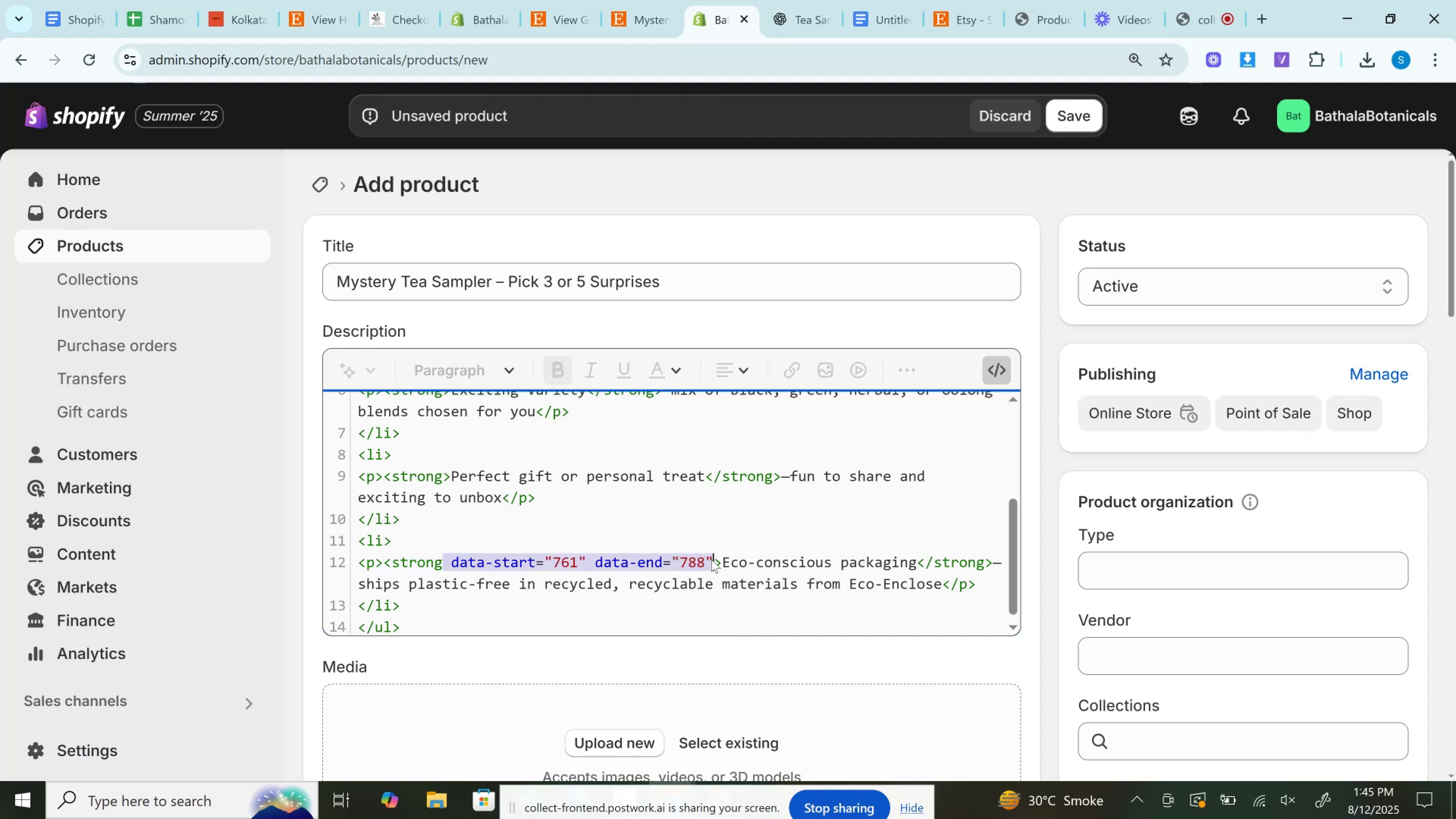 
key(Backspace)
 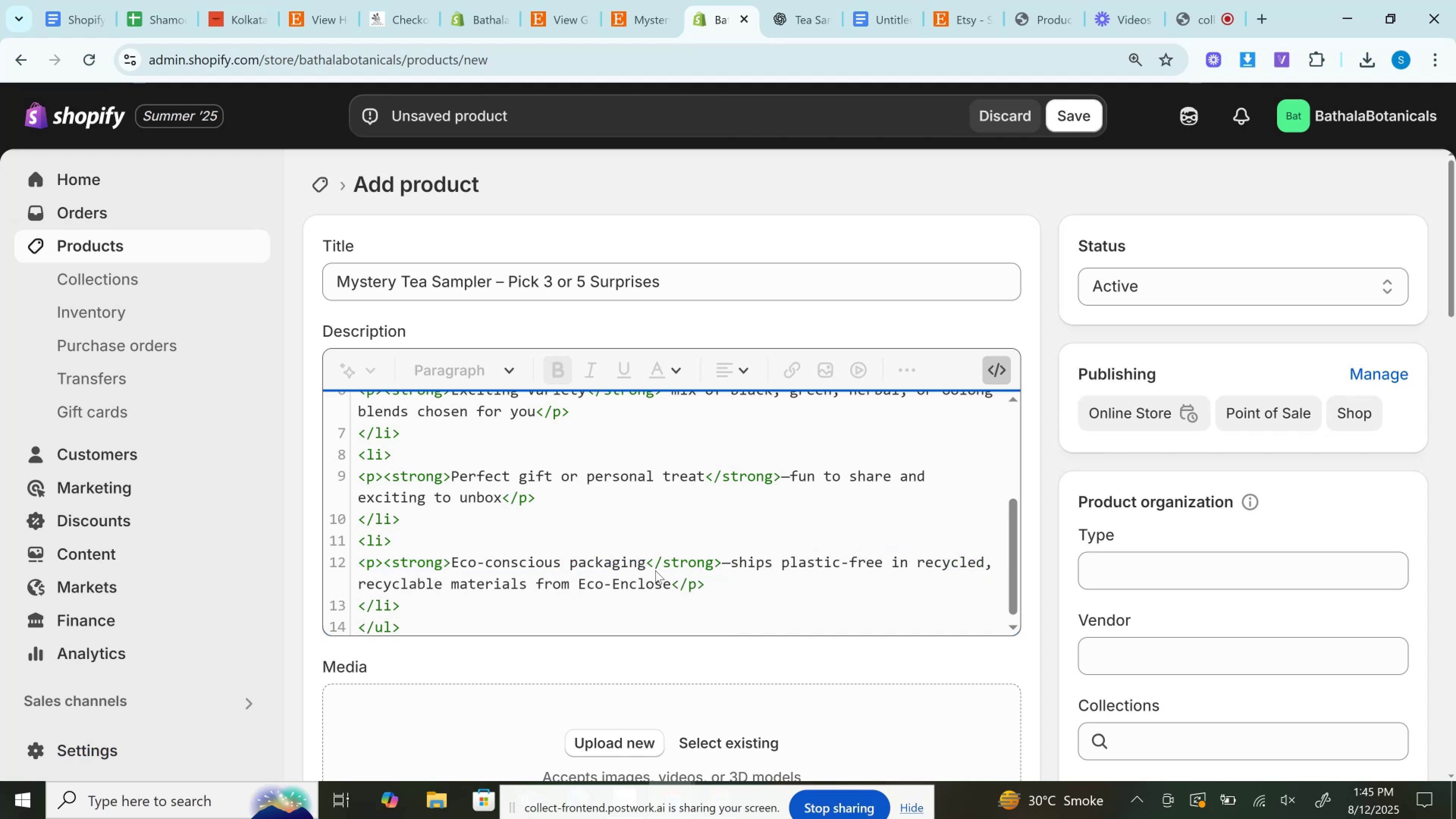 
scroll: coordinate [654, 570], scroll_direction: down, amount: 1.0
 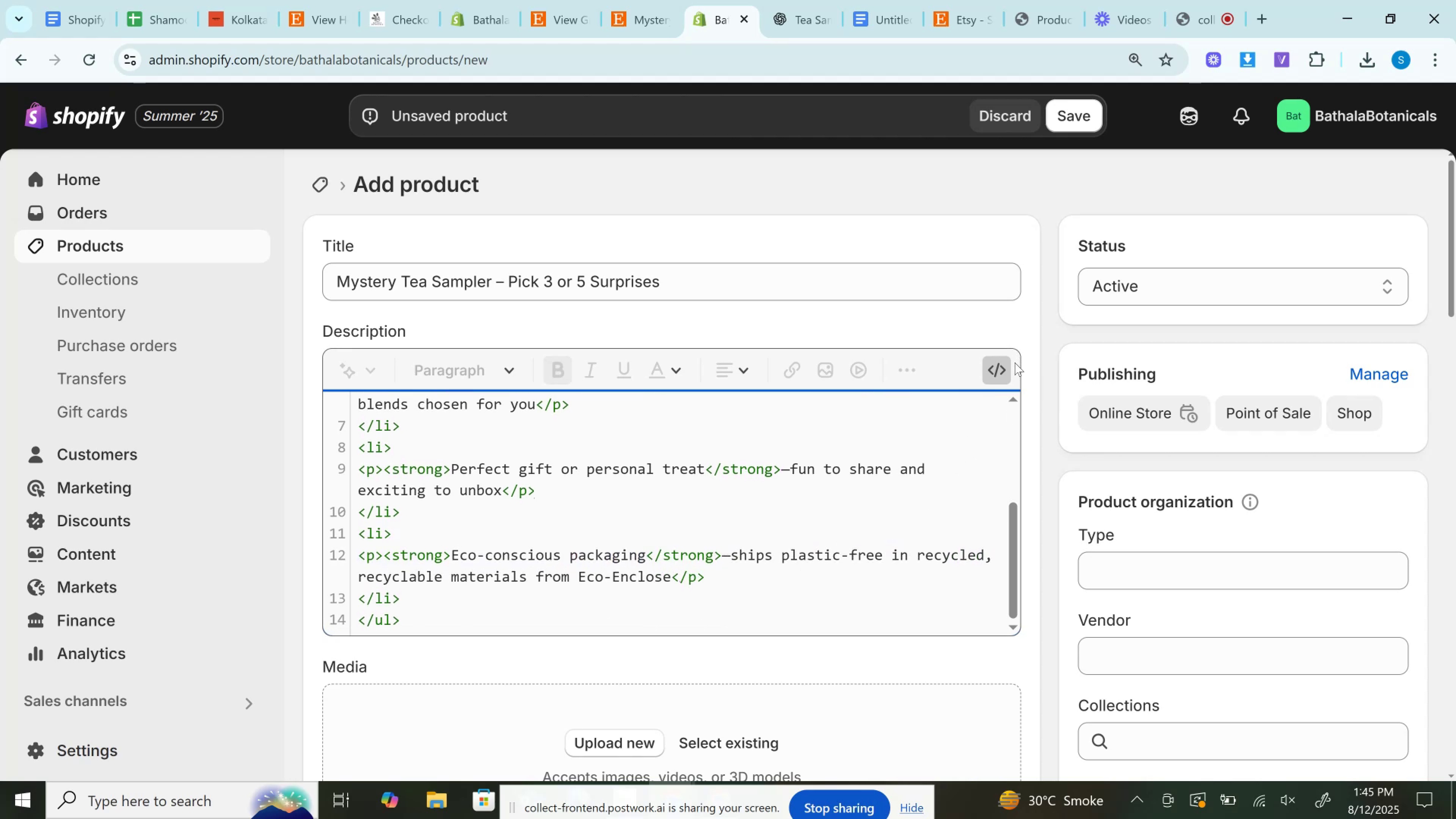 
left_click([995, 368])
 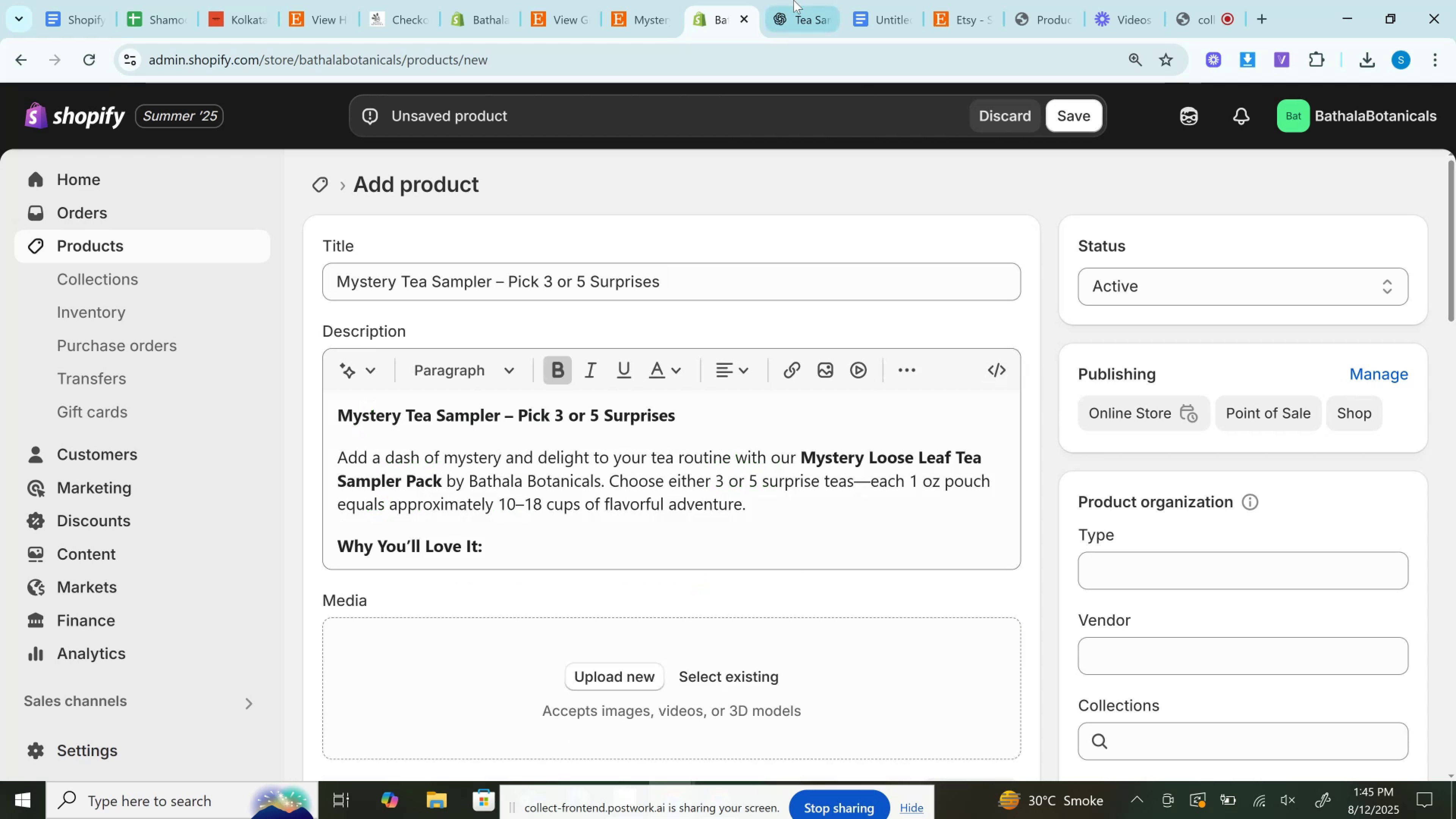 
left_click([792, 0])
 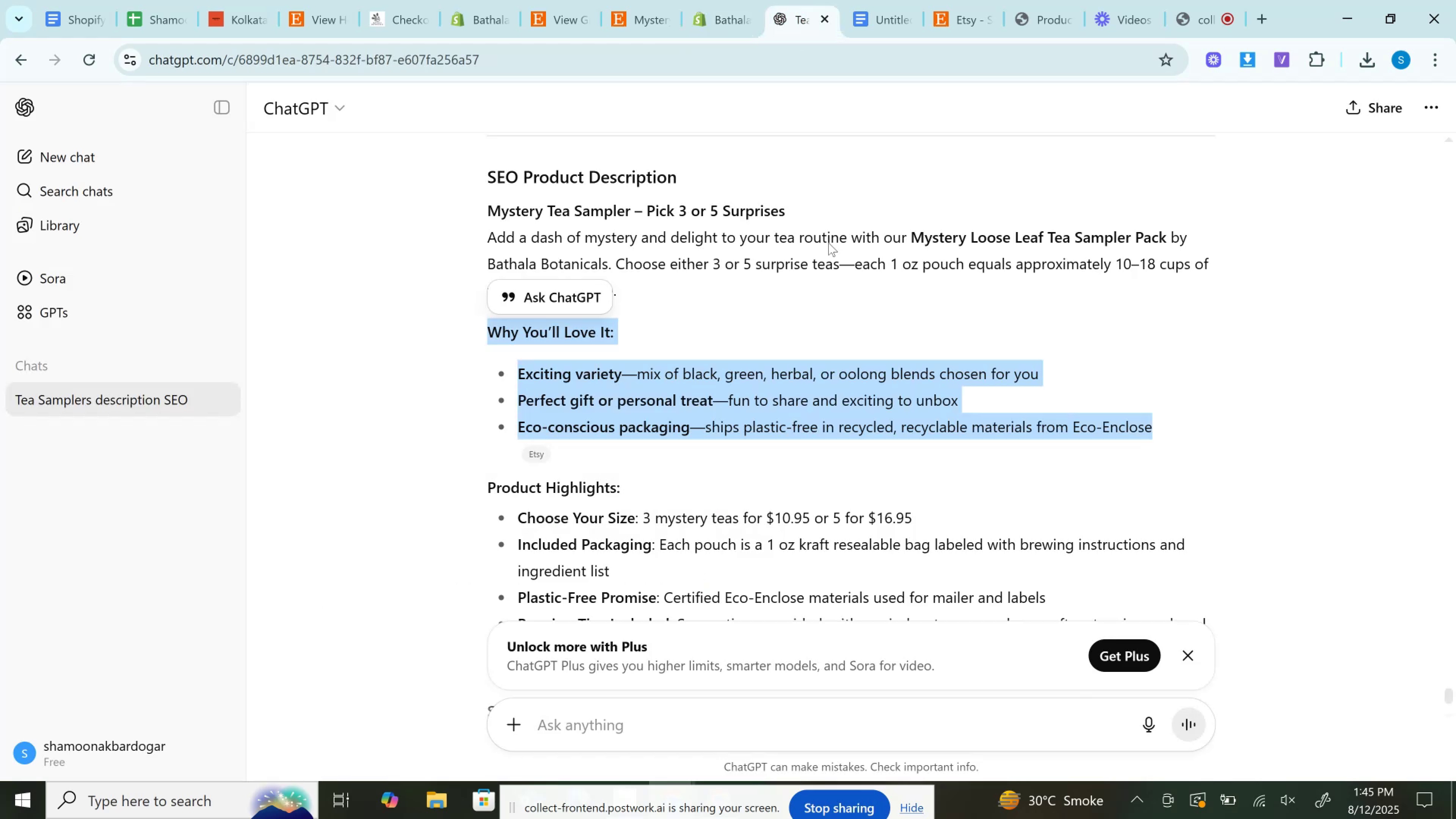 
scroll: coordinate [829, 296], scroll_direction: down, amount: 2.0
 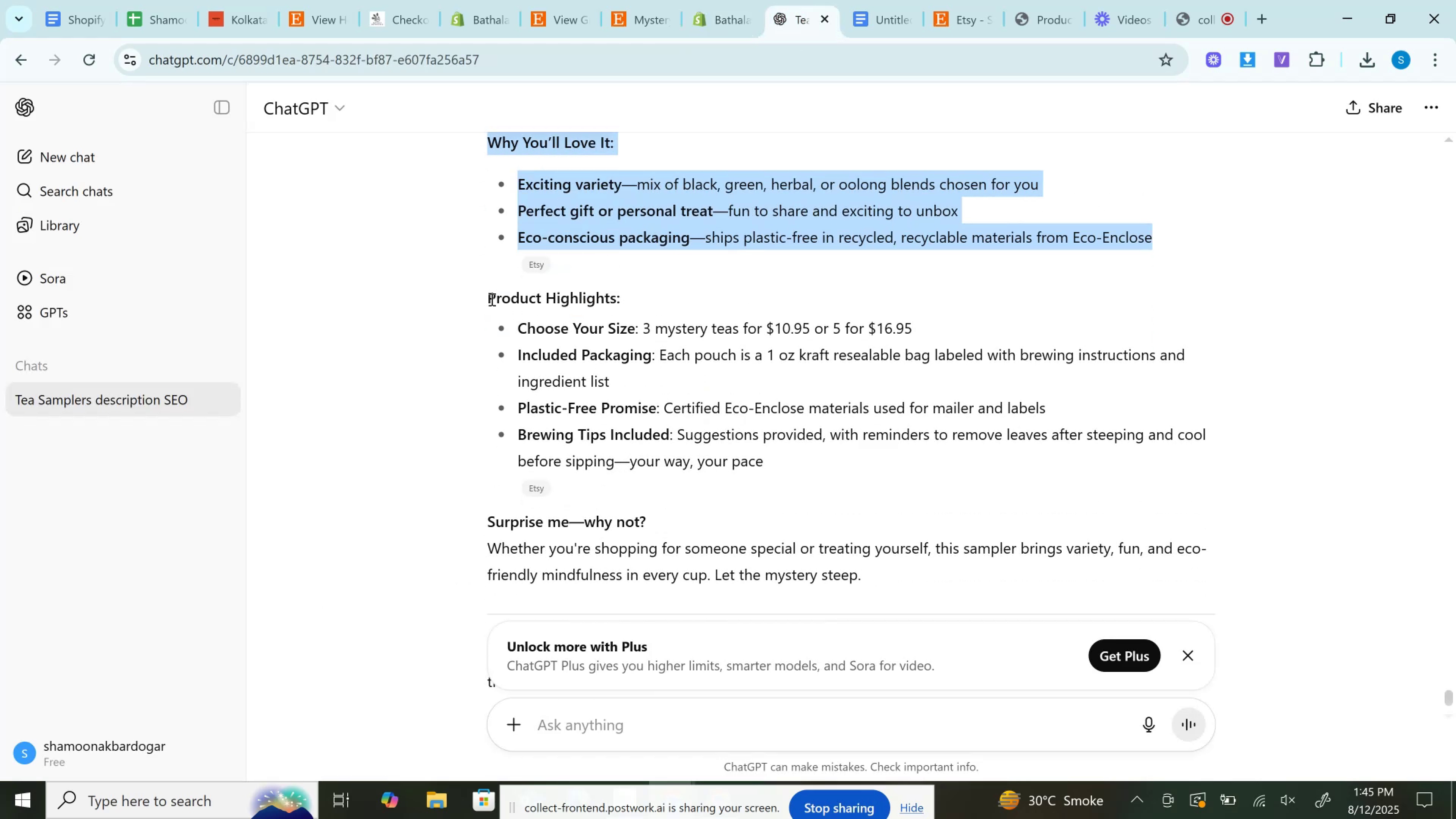 
left_click_drag(start_coordinate=[481, 298], to_coordinate=[770, 451])
 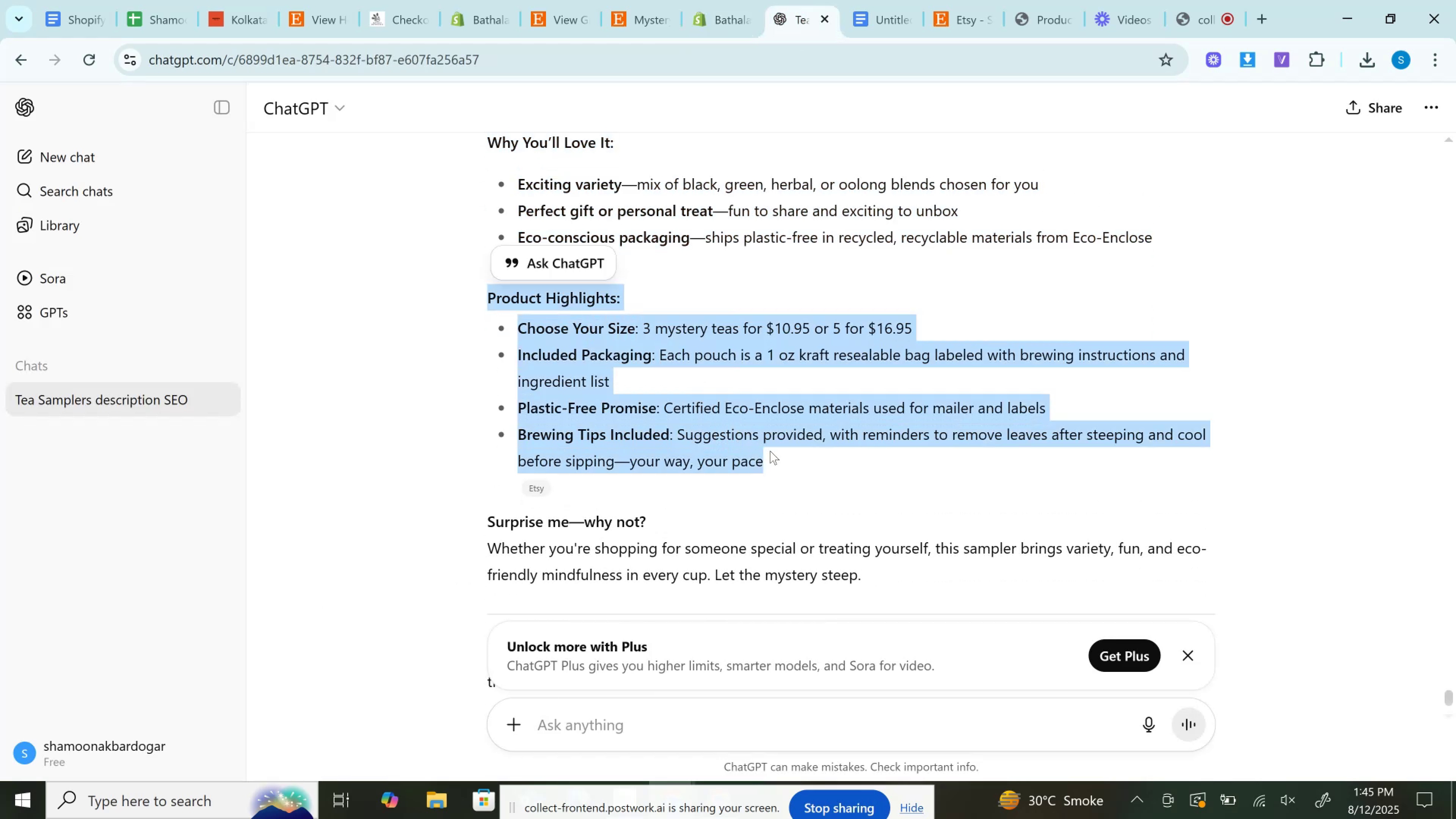 
key(Control+C)
 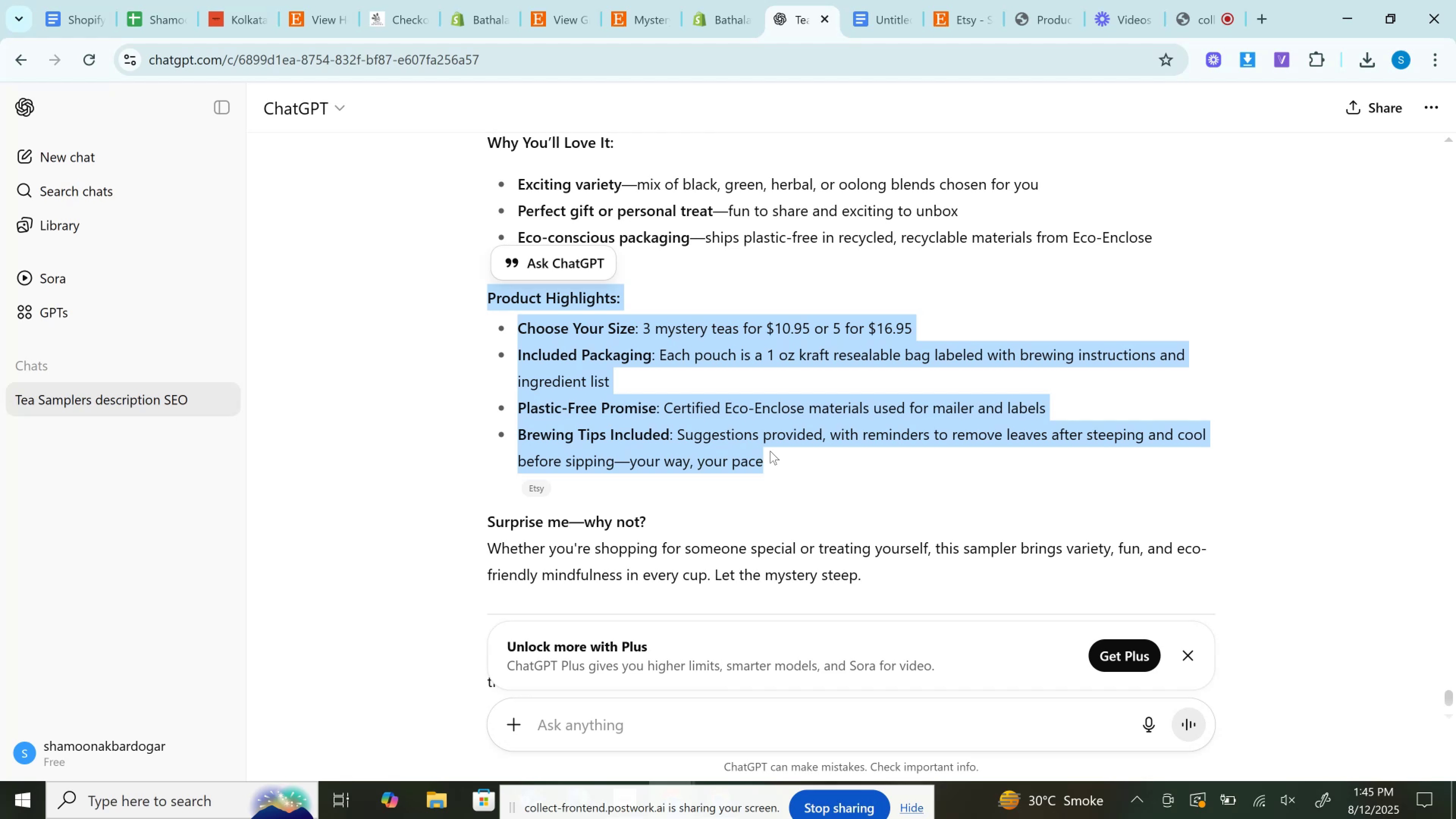 
key(Control+C)
 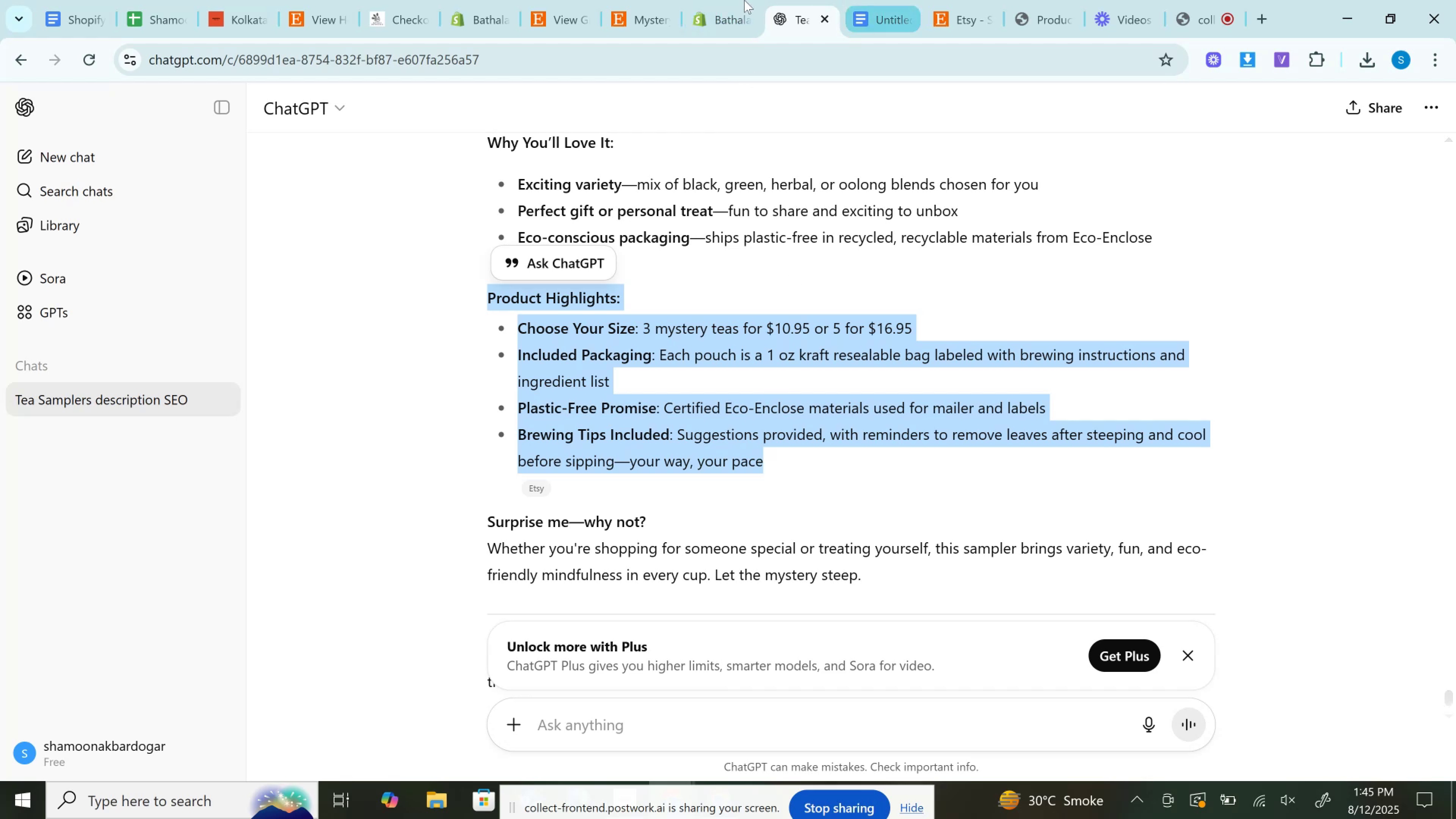 
left_click([726, 0])
 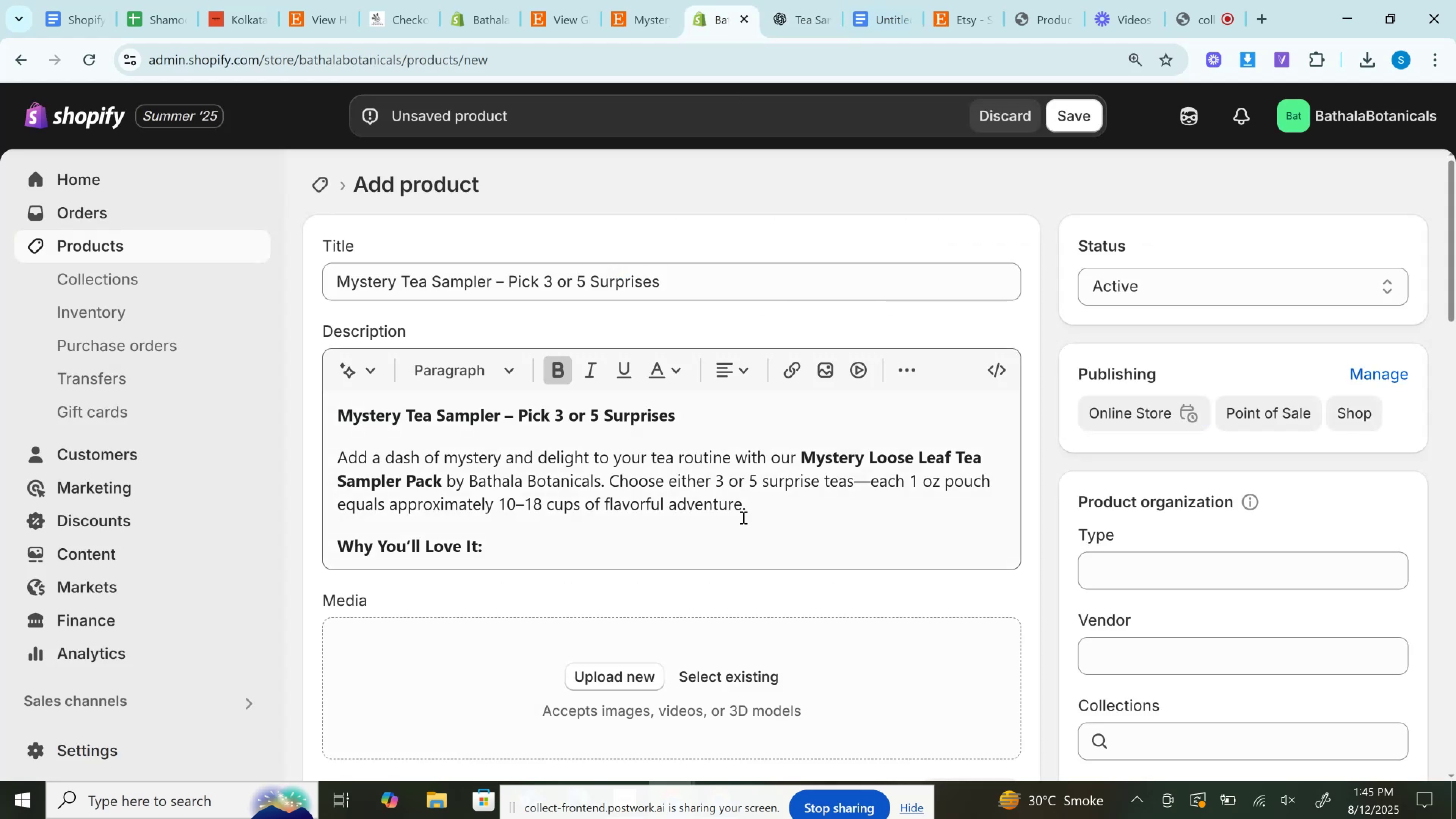 
scroll: coordinate [742, 517], scroll_direction: down, amount: 1.0
 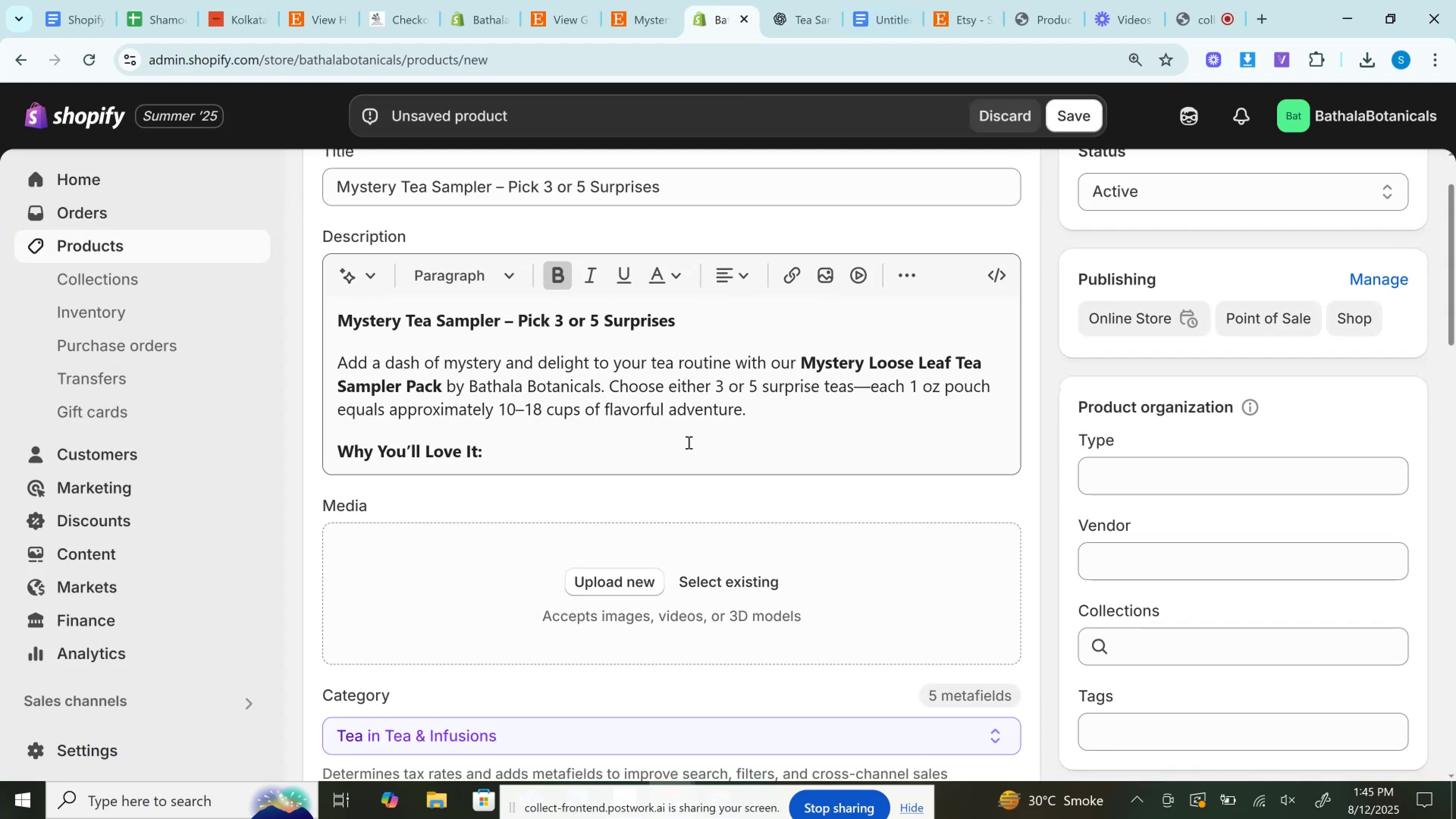 
left_click([685, 436])
 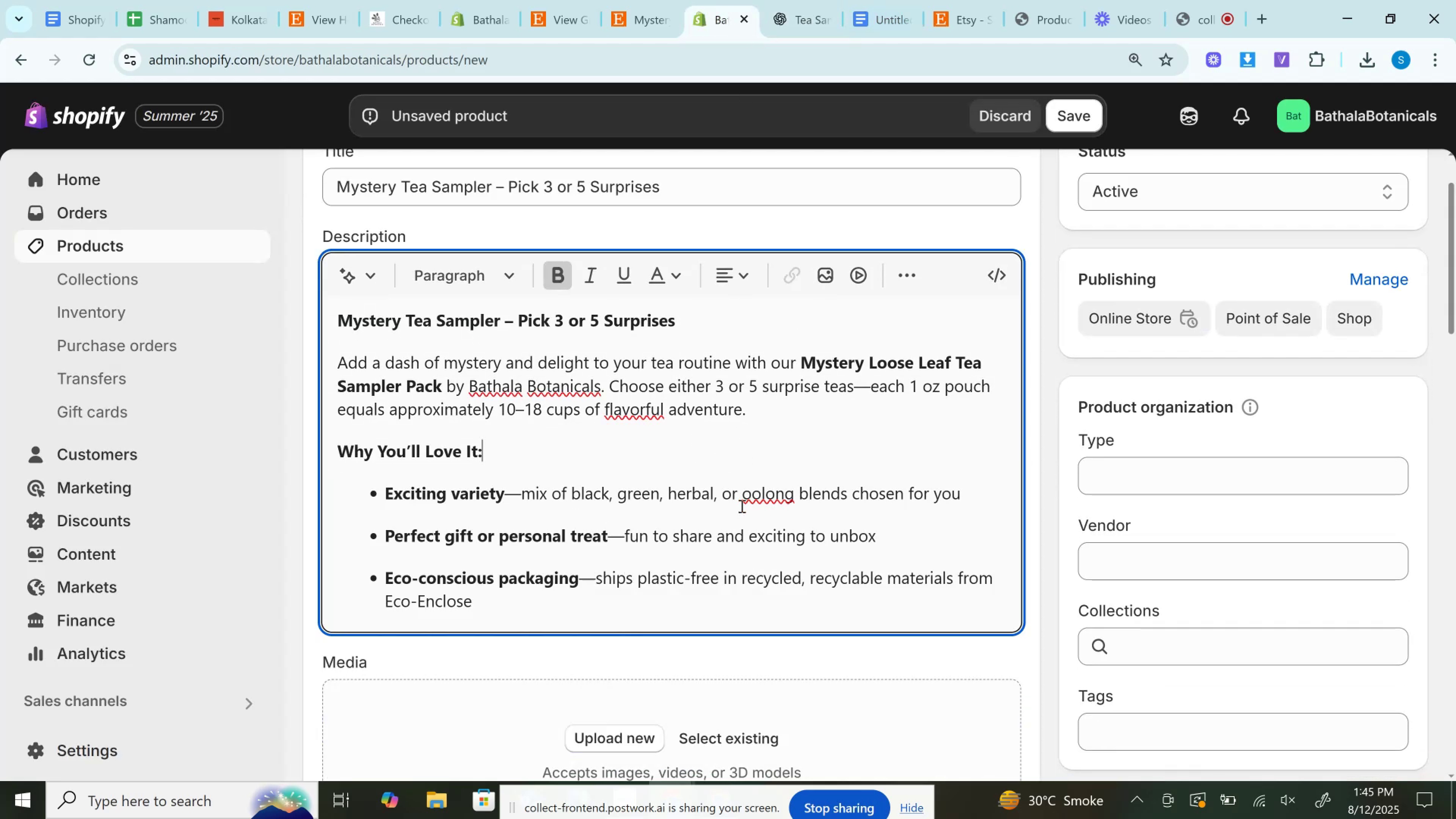 
left_click([583, 508])
 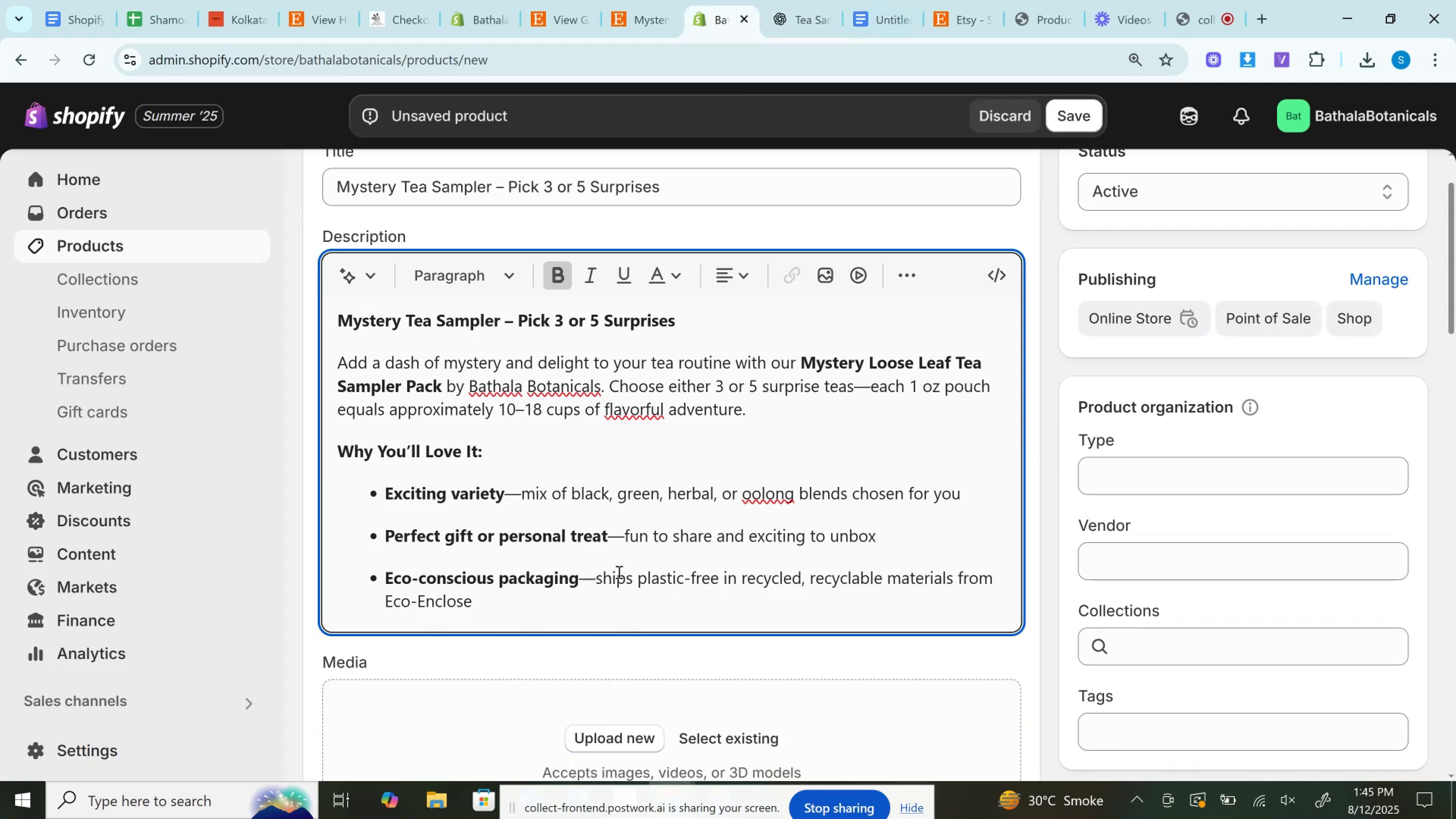 
left_click_drag(start_coordinate=[518, 593], to_coordinate=[375, 494])
 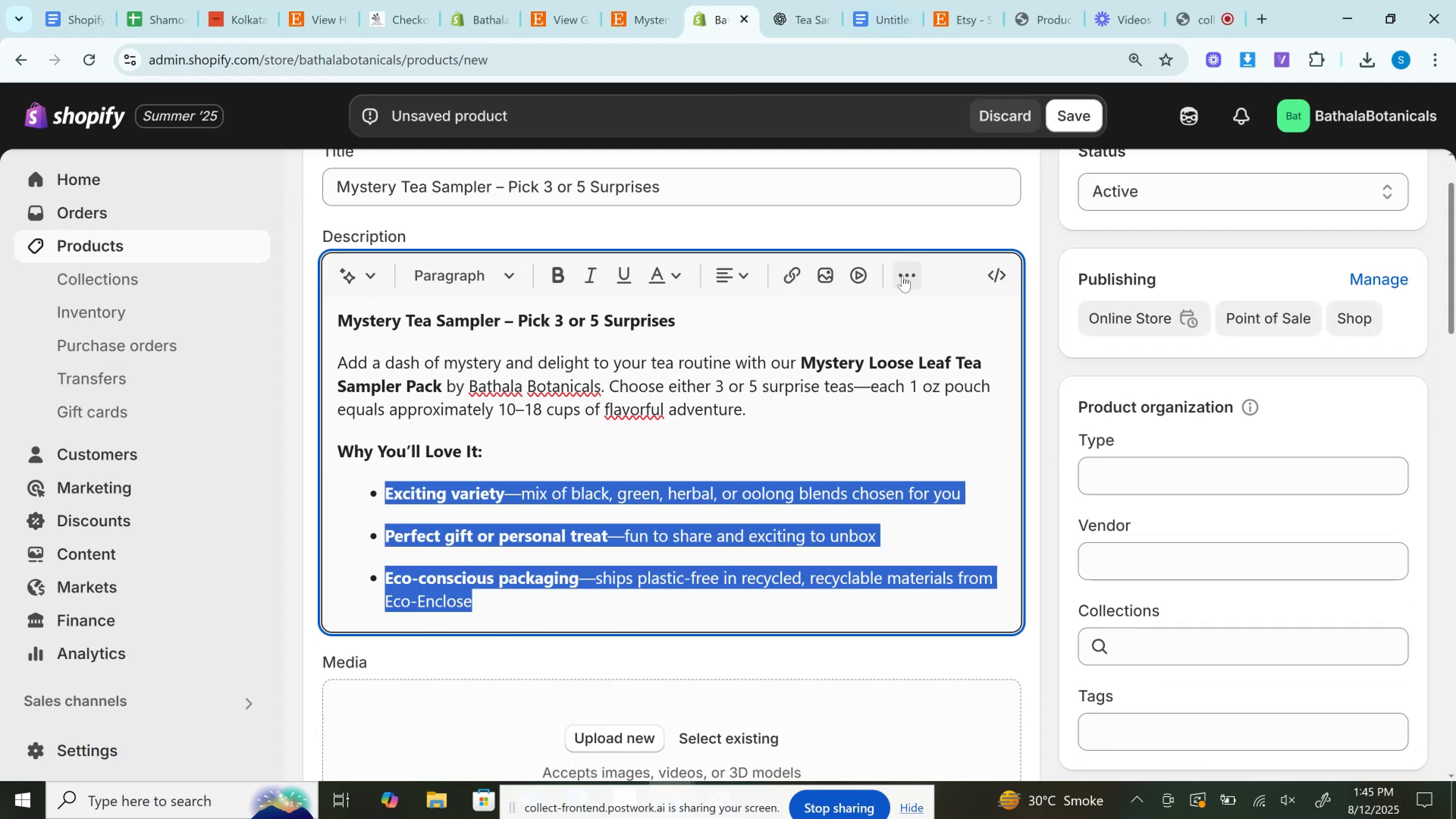 
left_click([902, 273])
 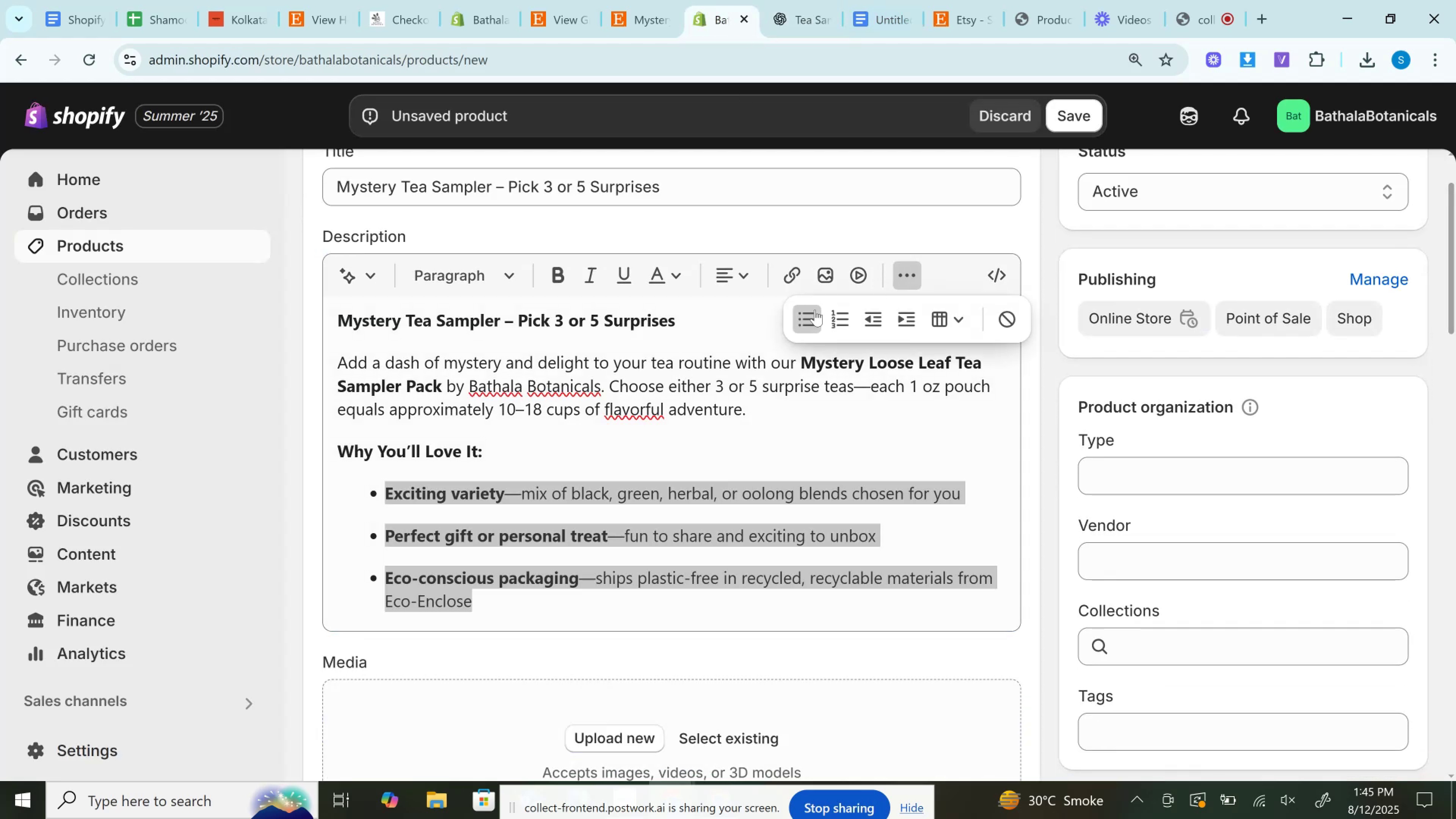 
left_click([808, 314])
 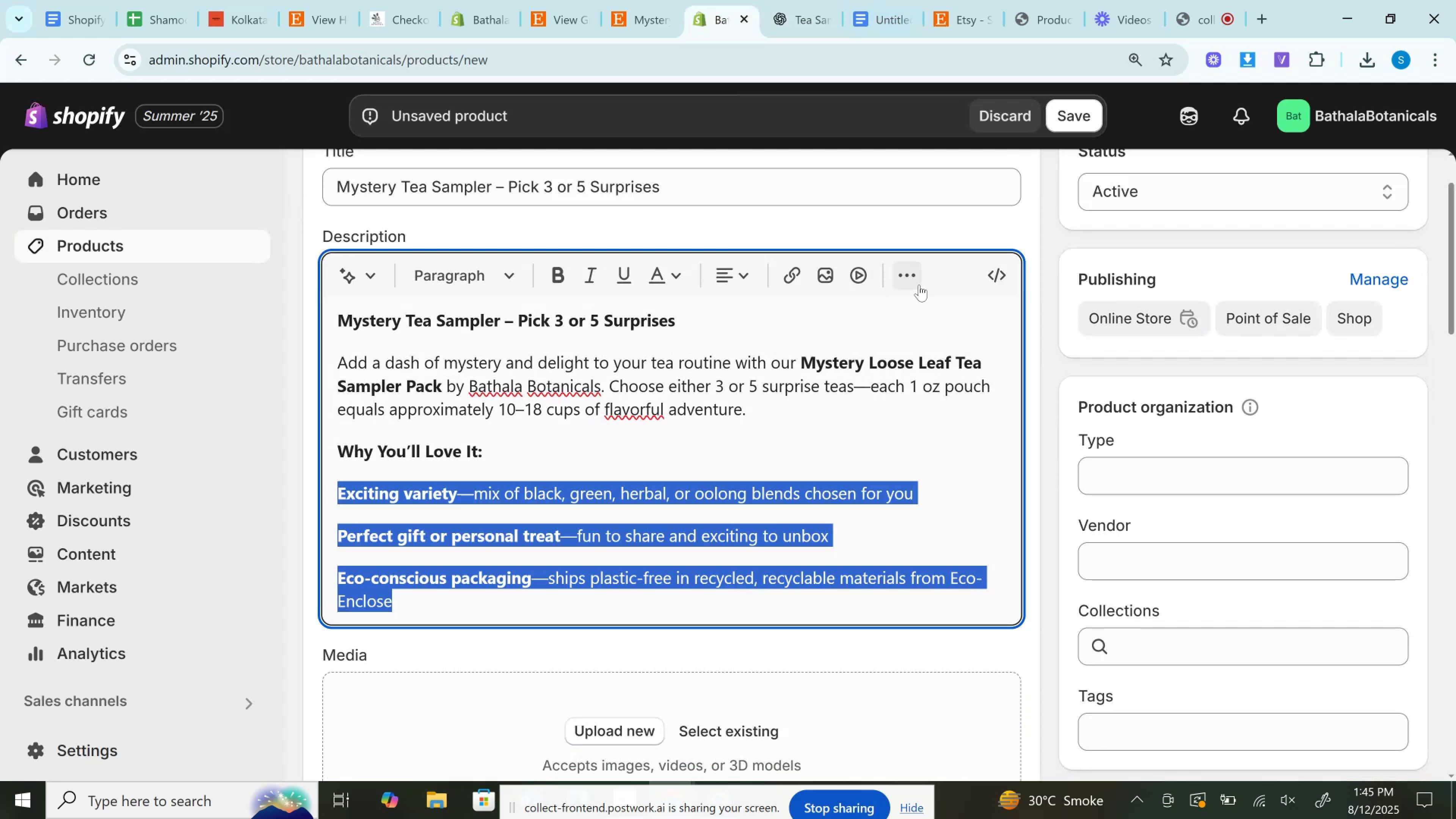 
left_click([918, 277])
 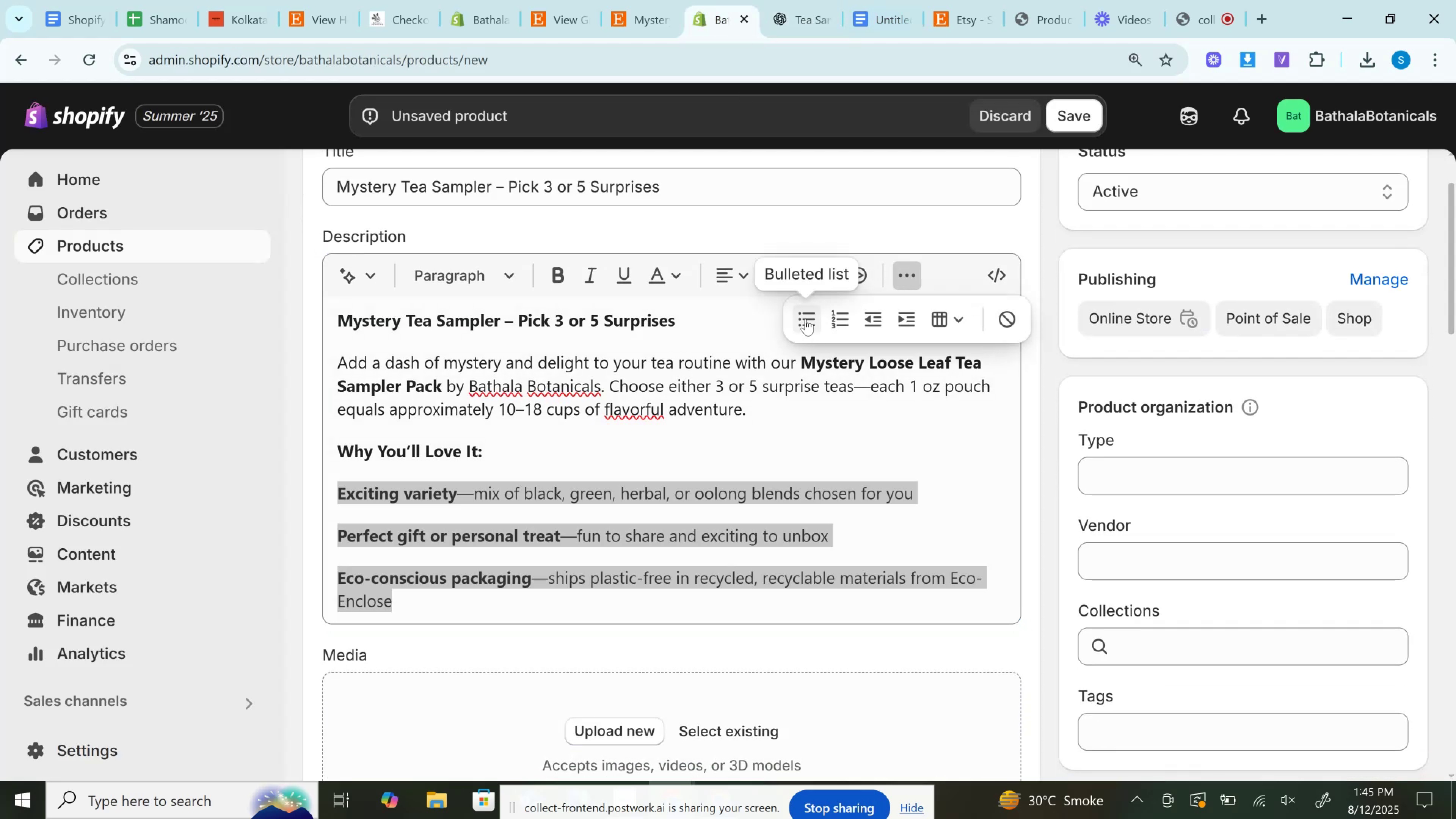 
left_click([805, 317])
 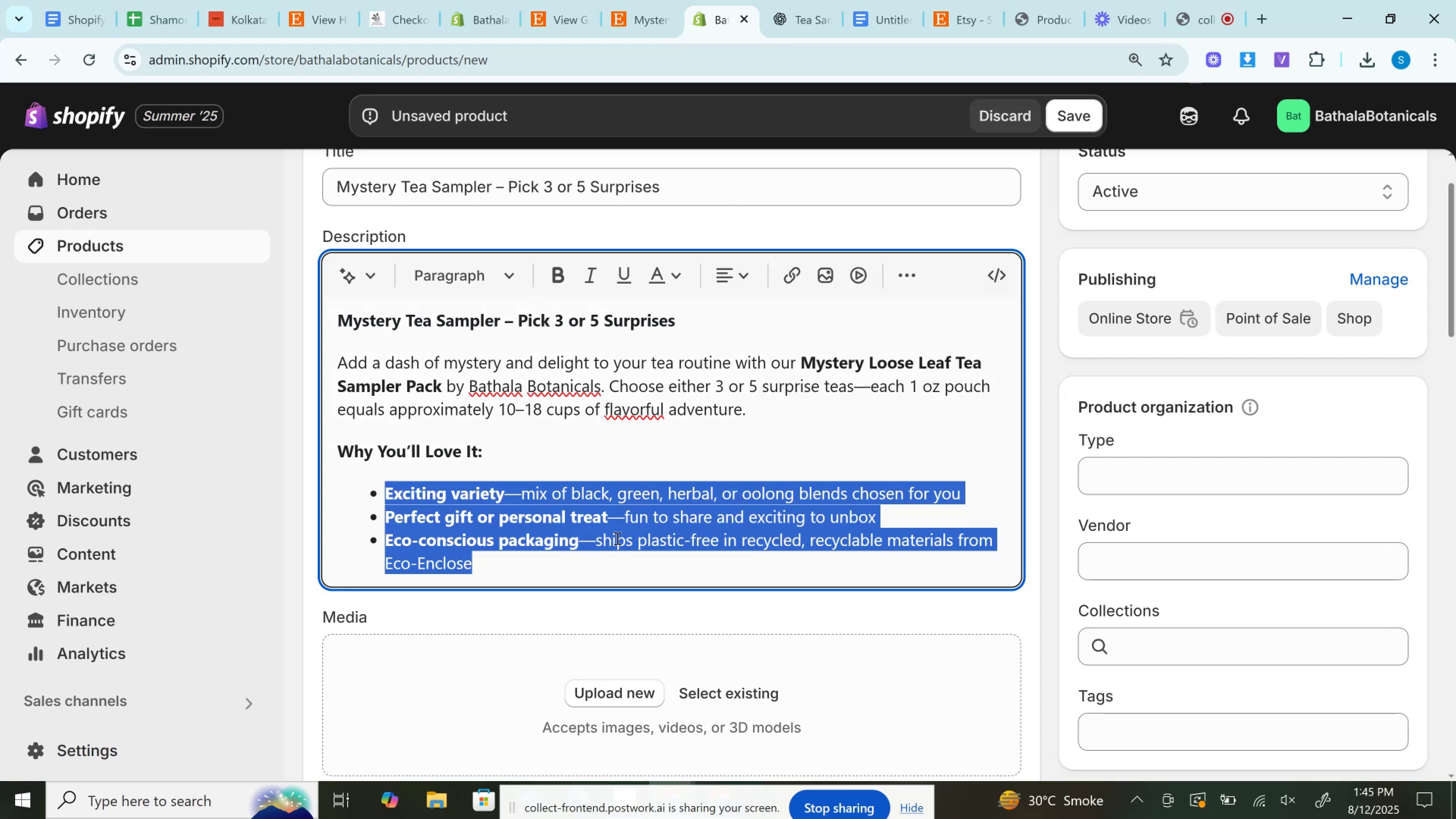 
left_click([557, 560])
 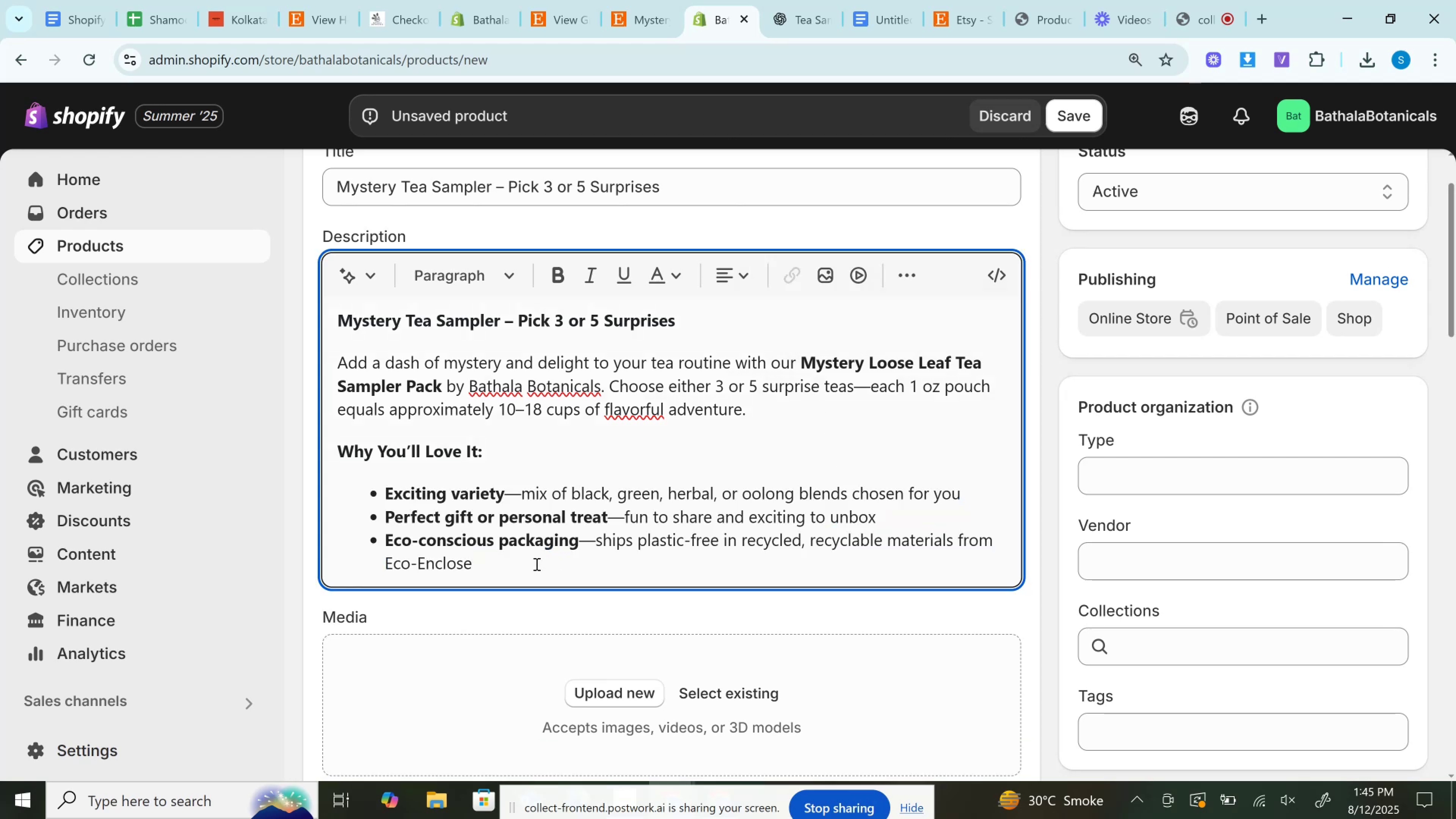 
key(Period)
 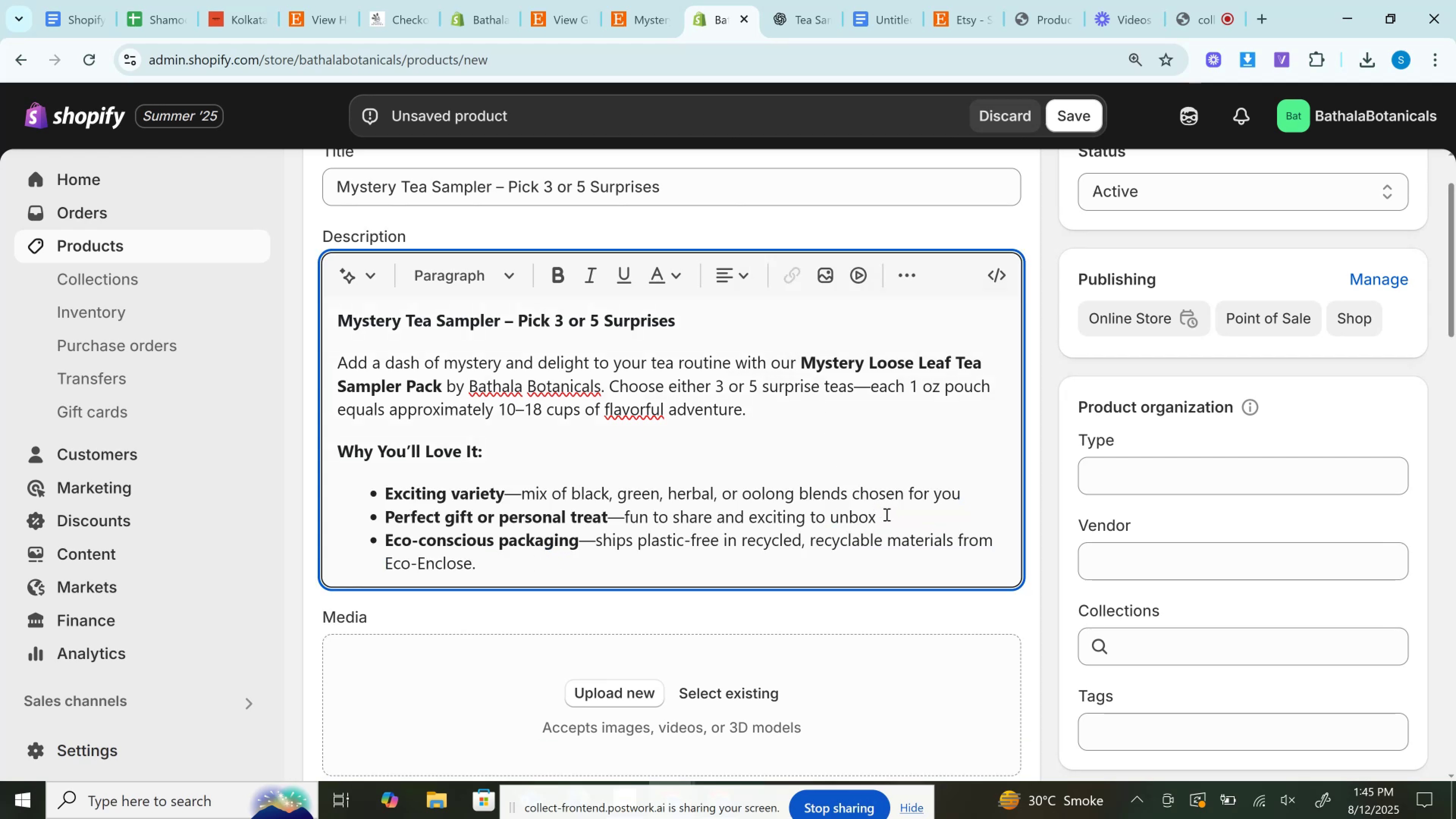 
left_click([886, 514])
 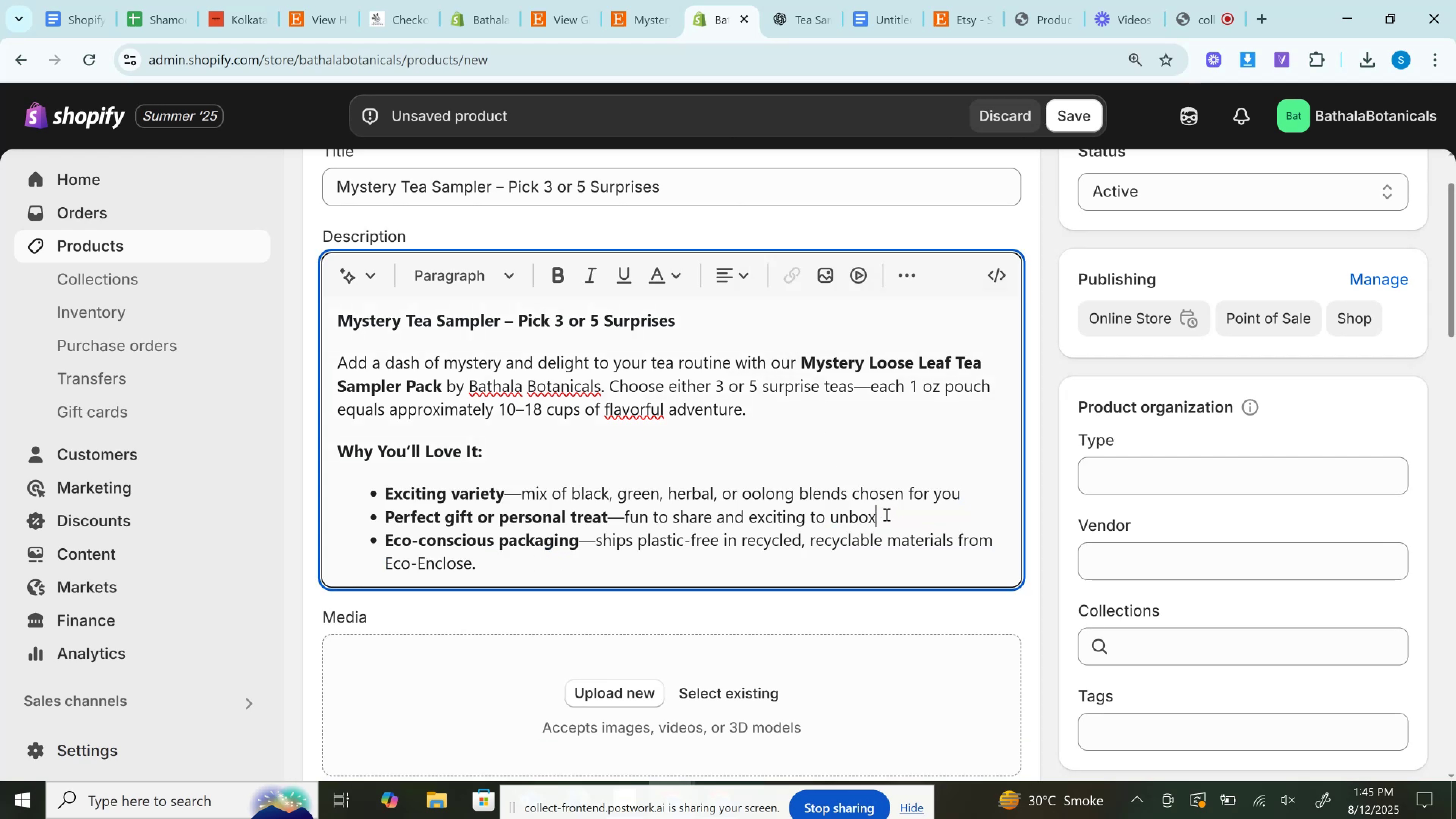 
key(Period)
 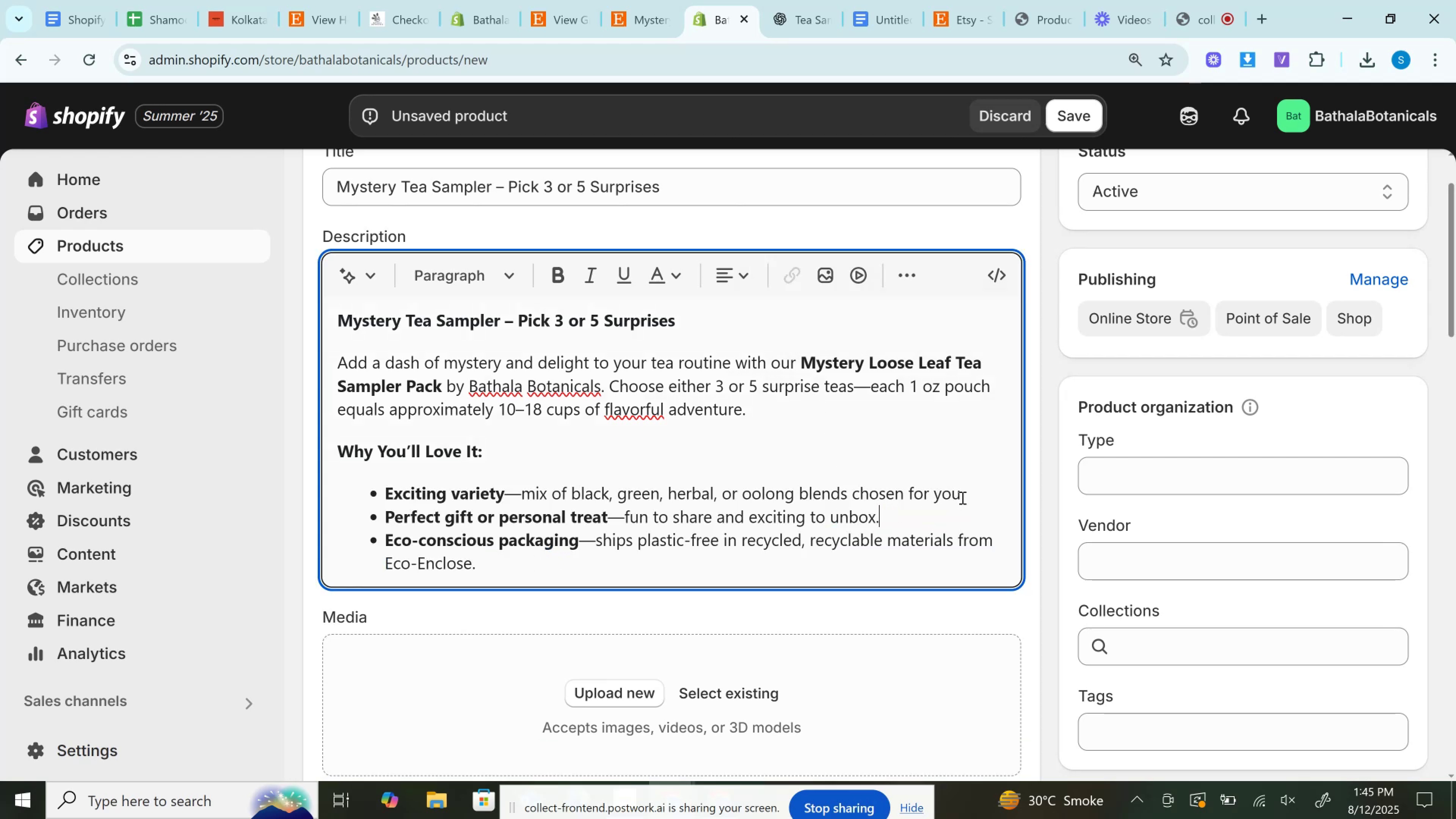 
left_click([962, 497])
 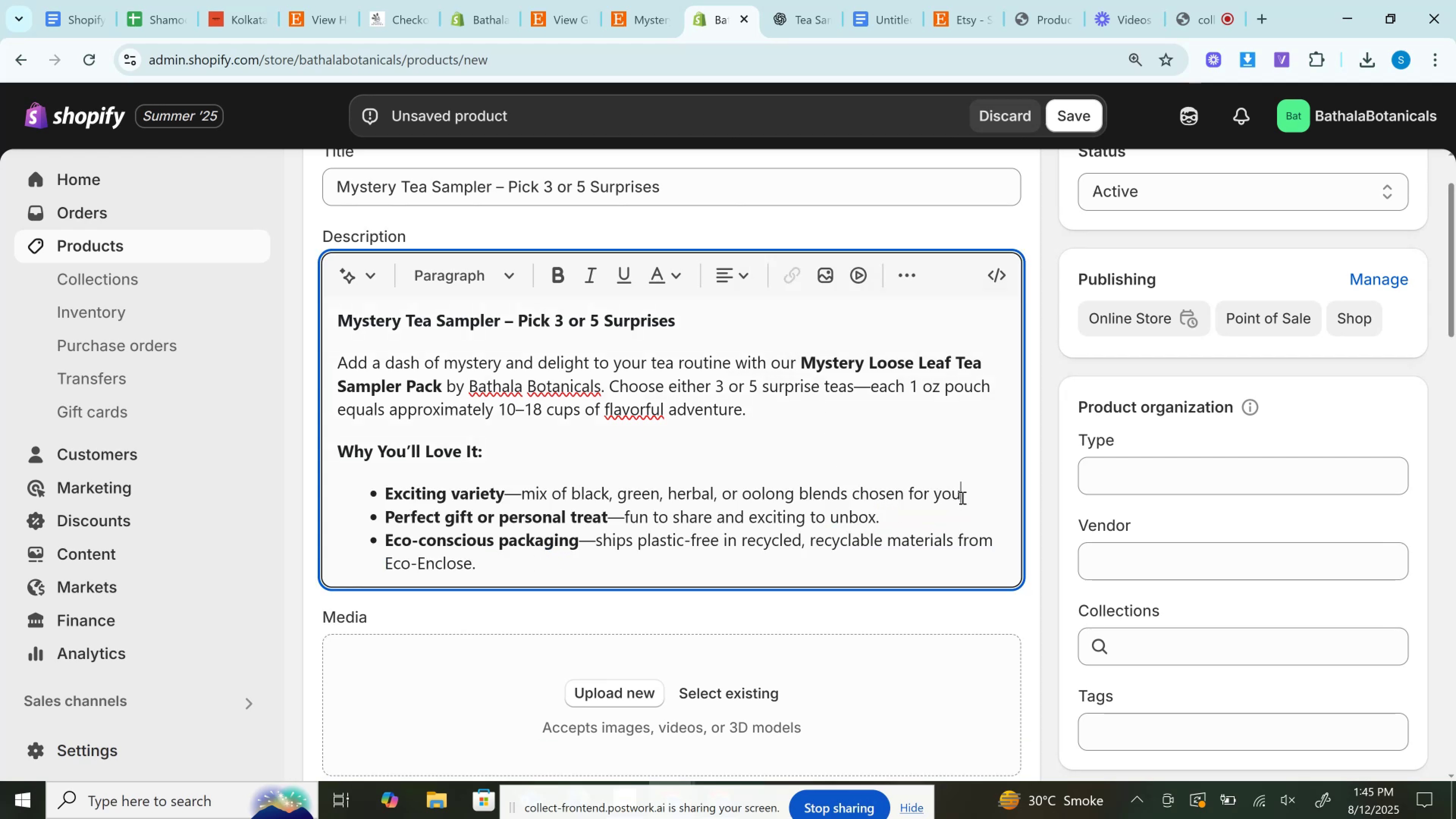 
key(Period)
 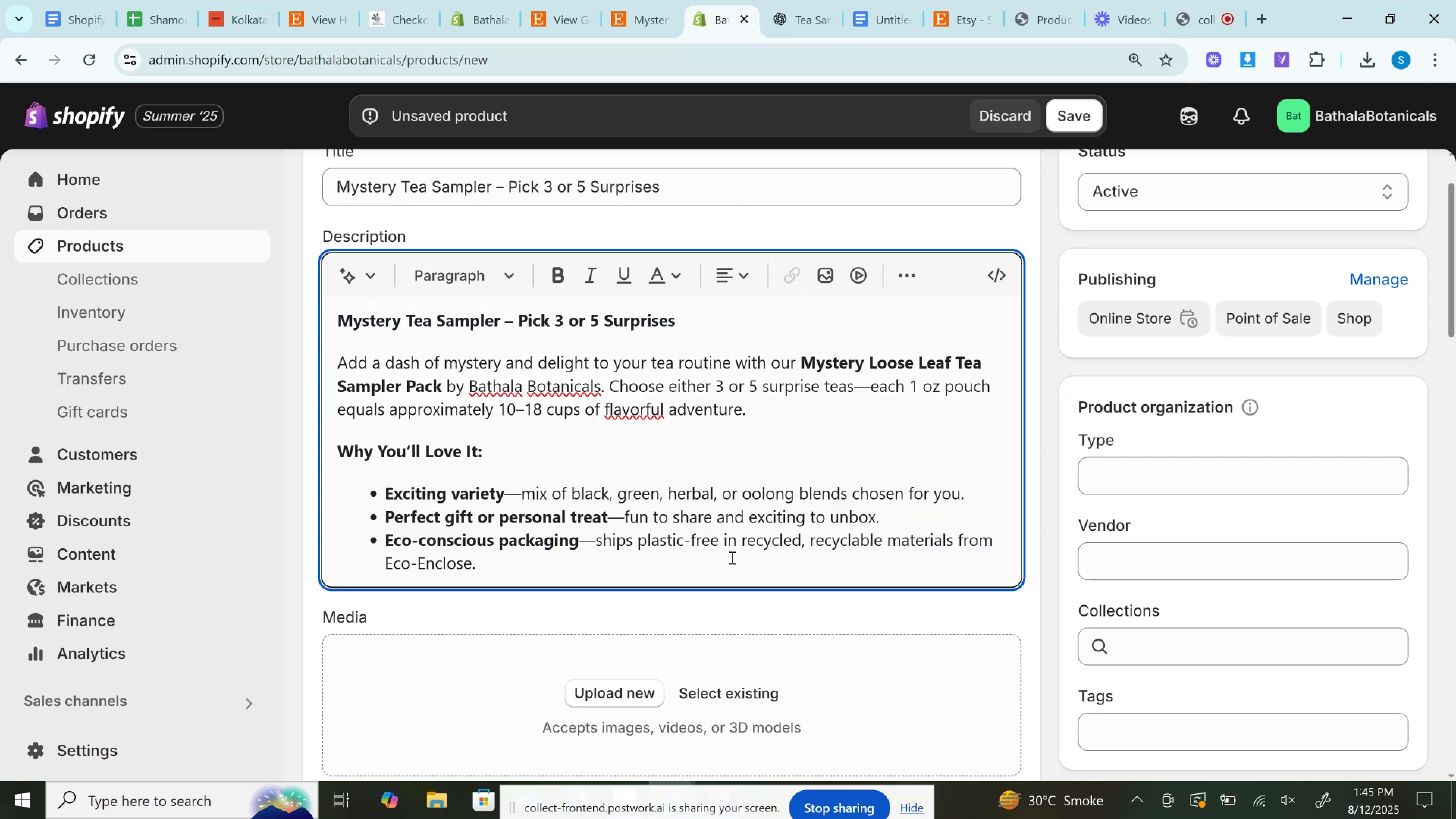 
left_click([640, 557])
 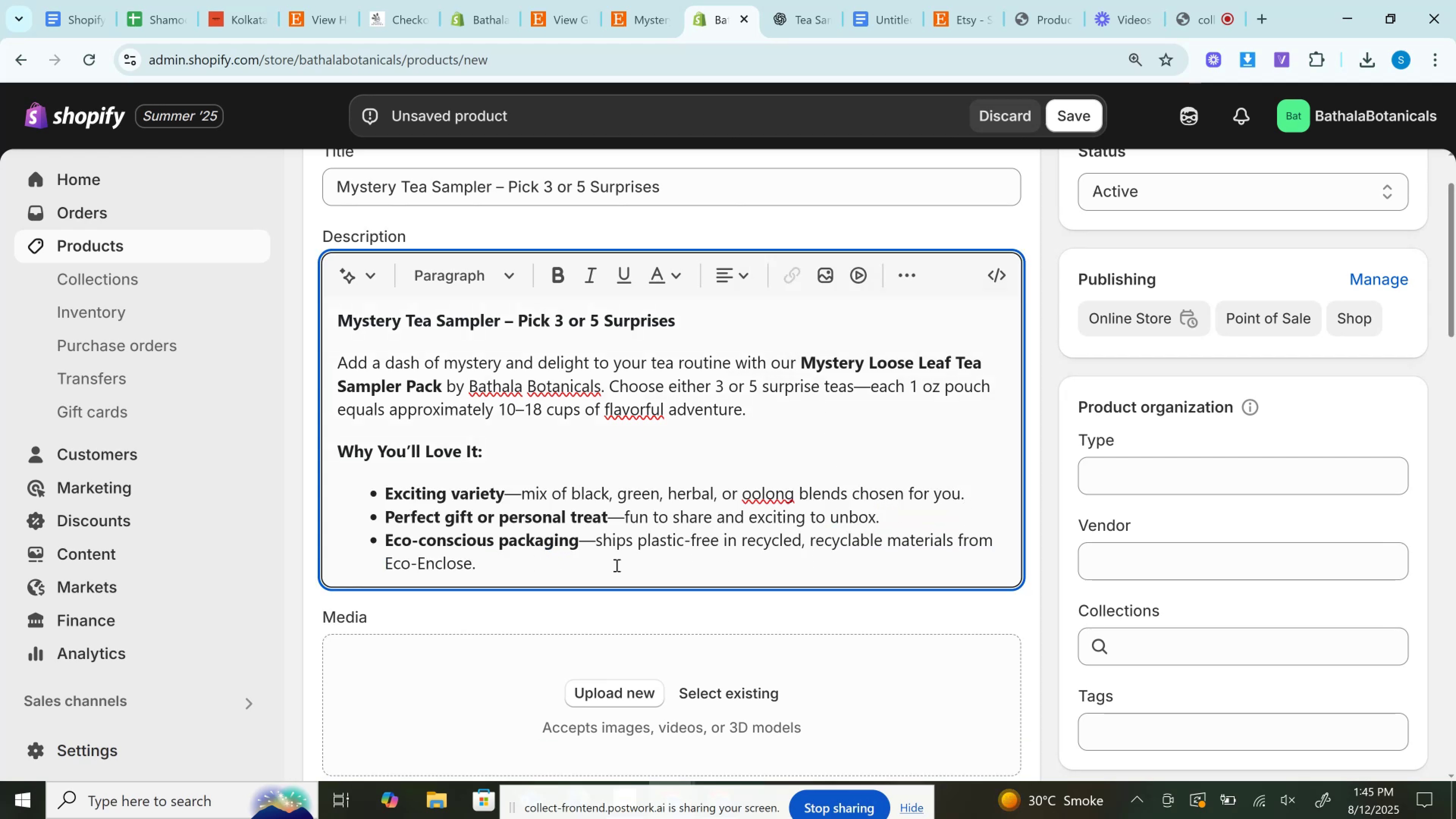 
key(Enter)
 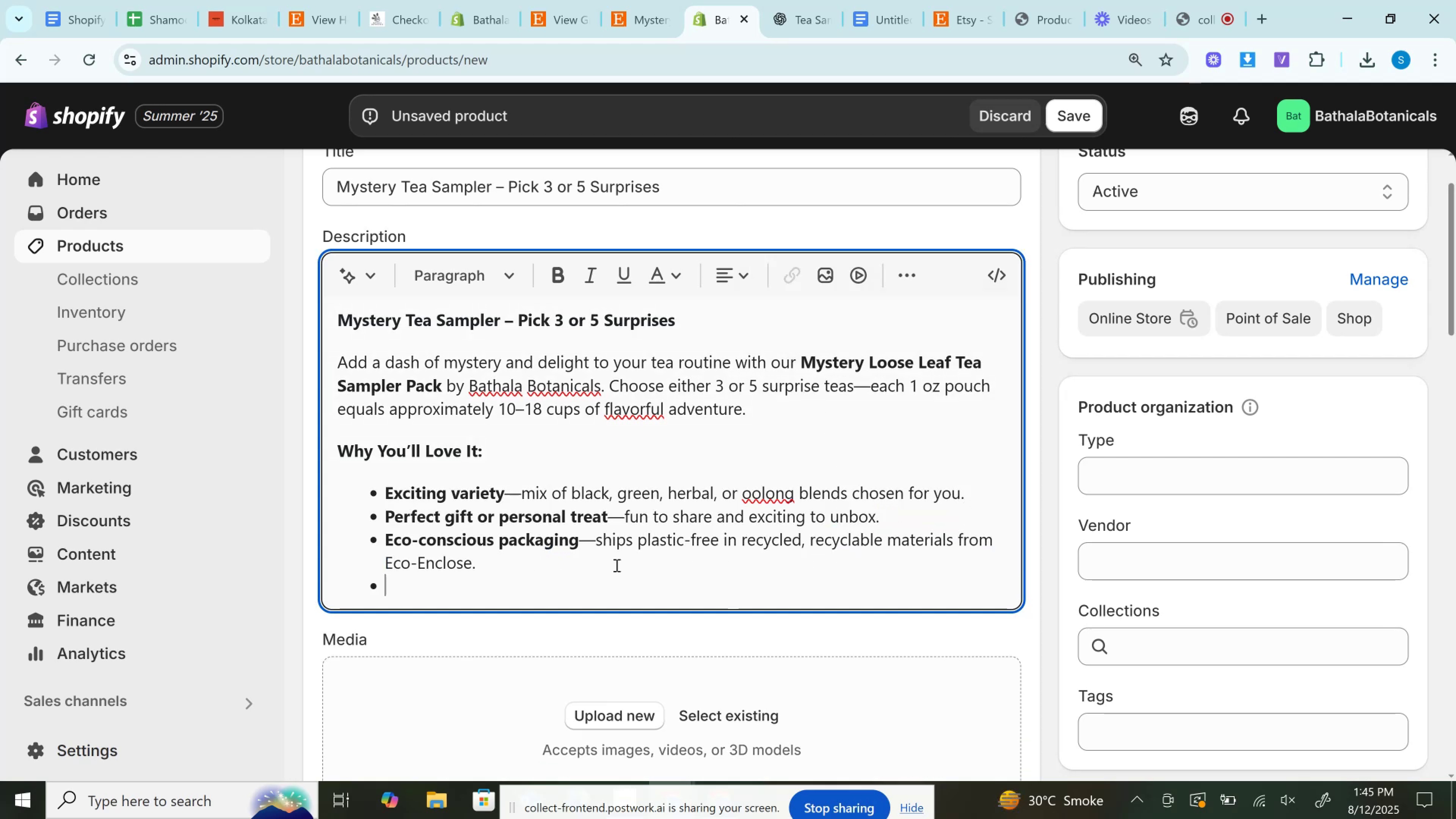 
key(Enter)
 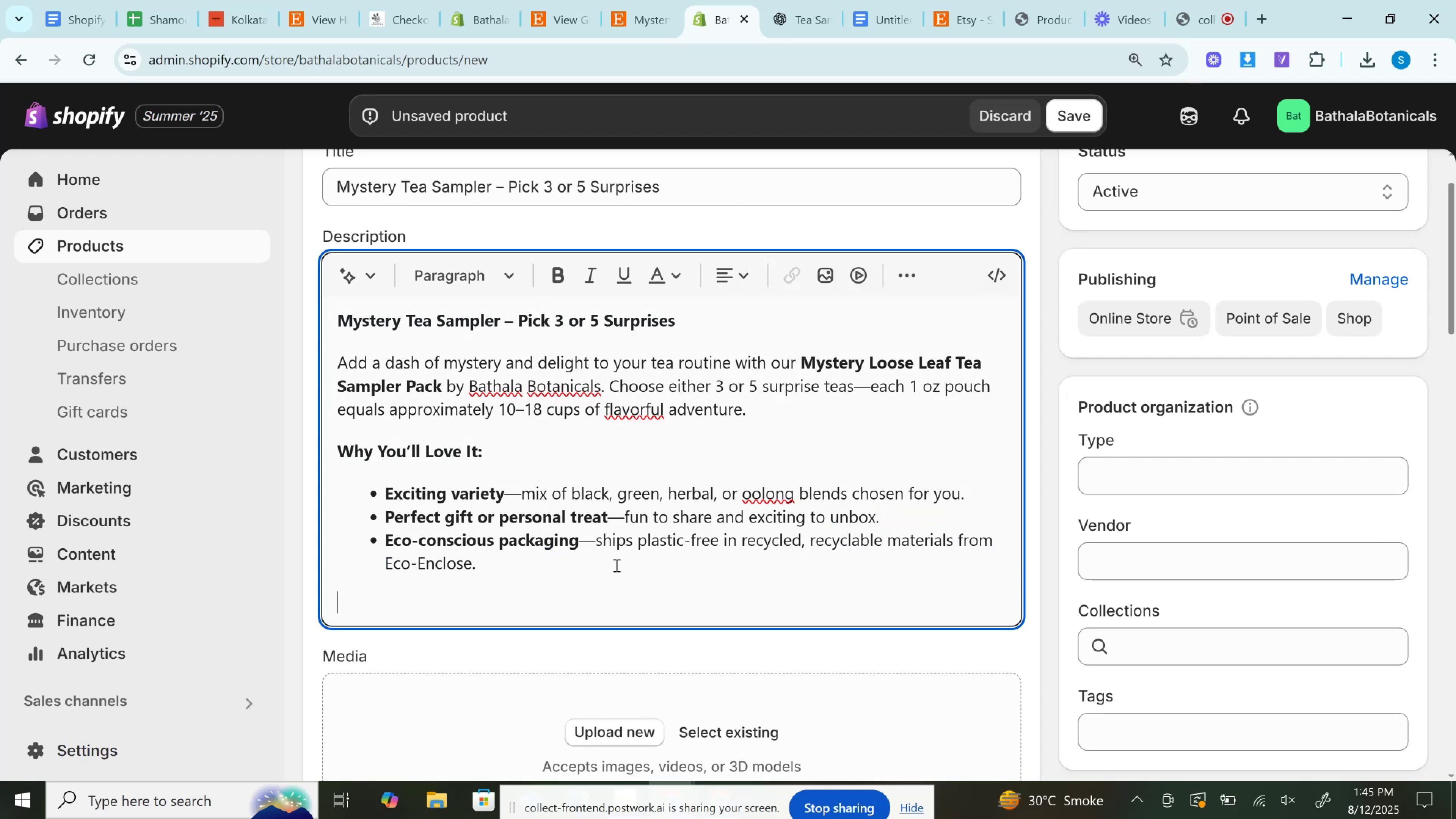 
key(Control+V)
 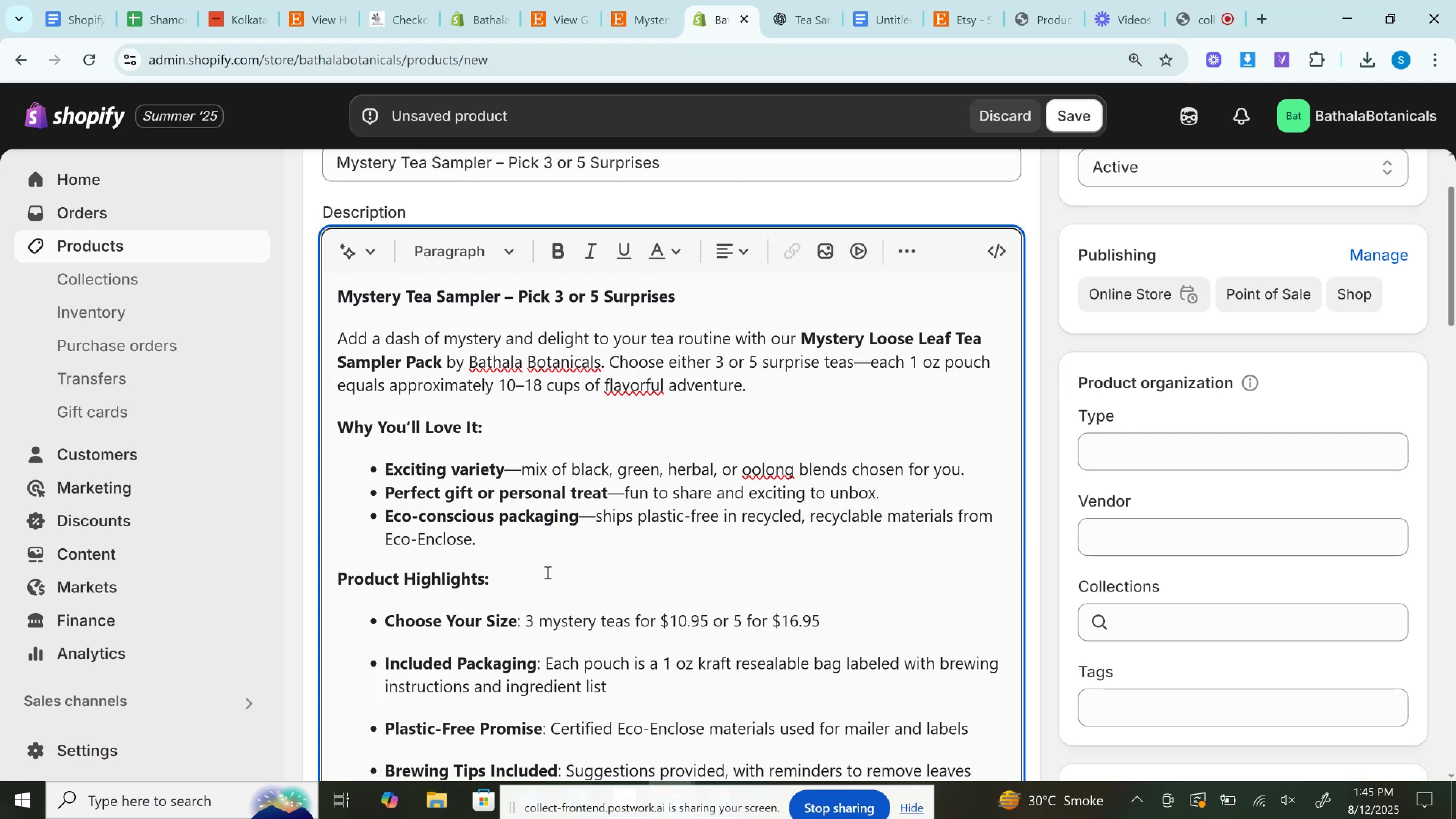 
left_click_drag(start_coordinate=[543, 585], to_coordinate=[306, 576])
 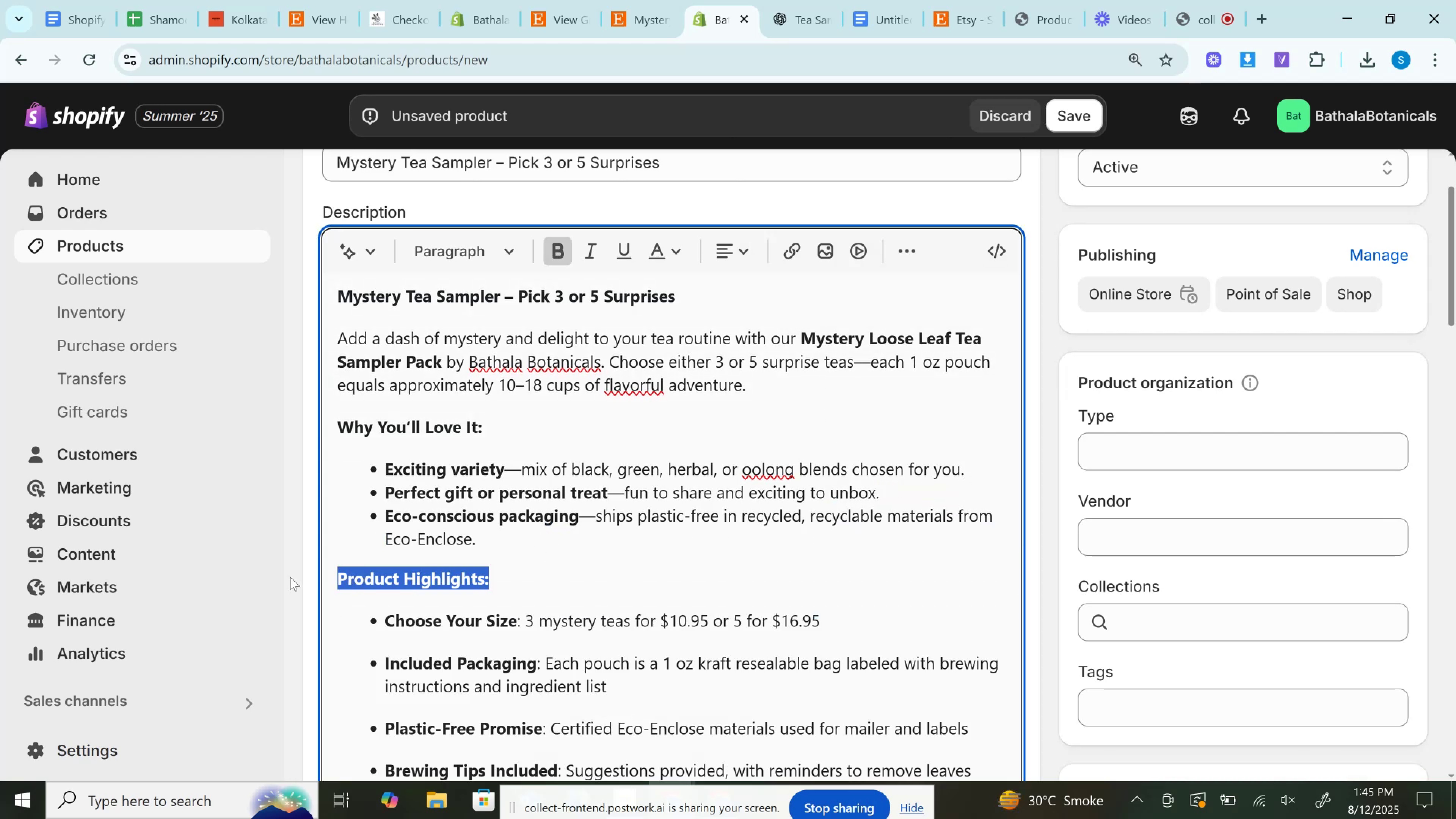 
key(Control+B)
 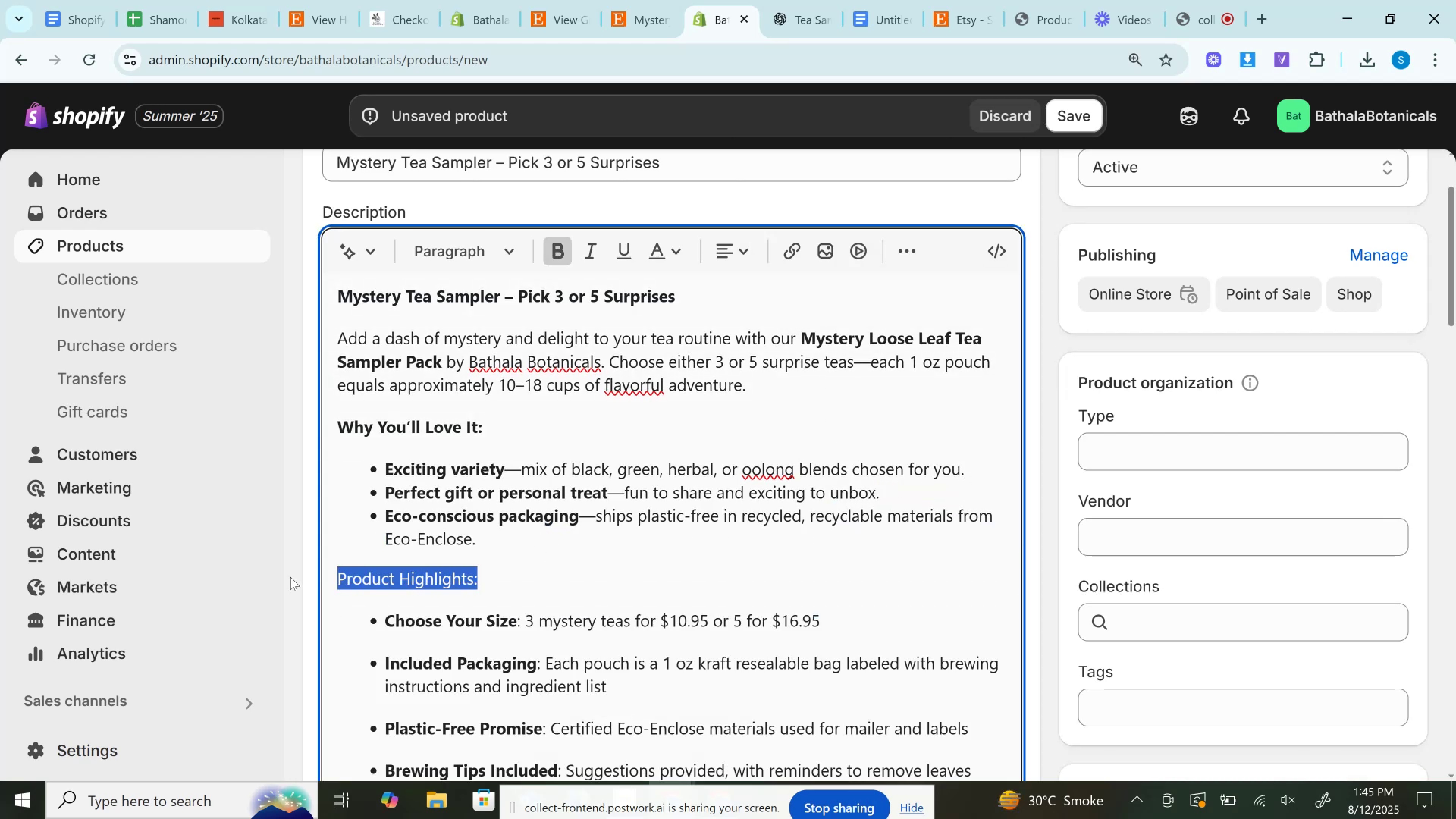 
key(Control+B)
 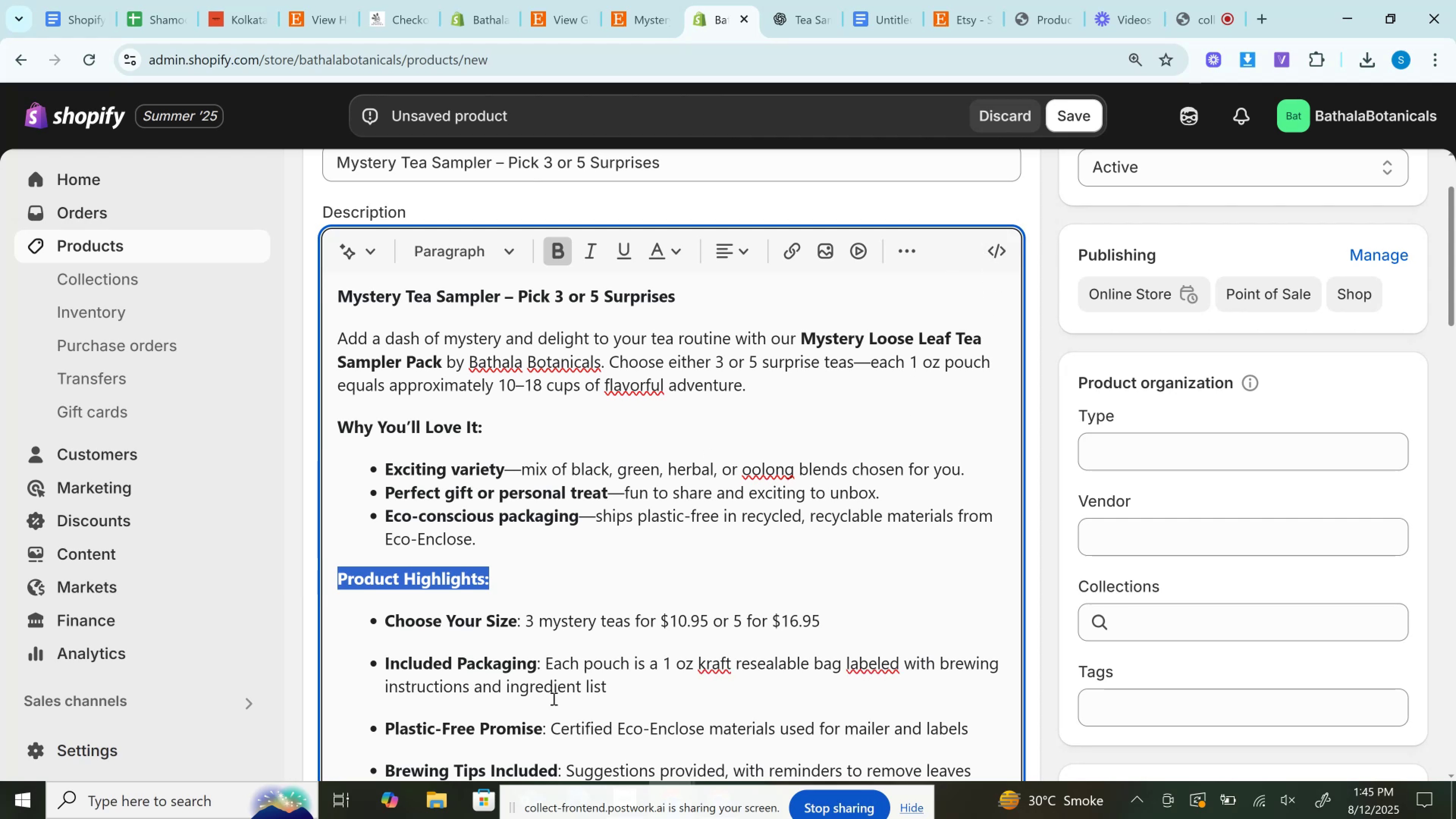 
scroll: coordinate [517, 634], scroll_direction: down, amount: 1.0
 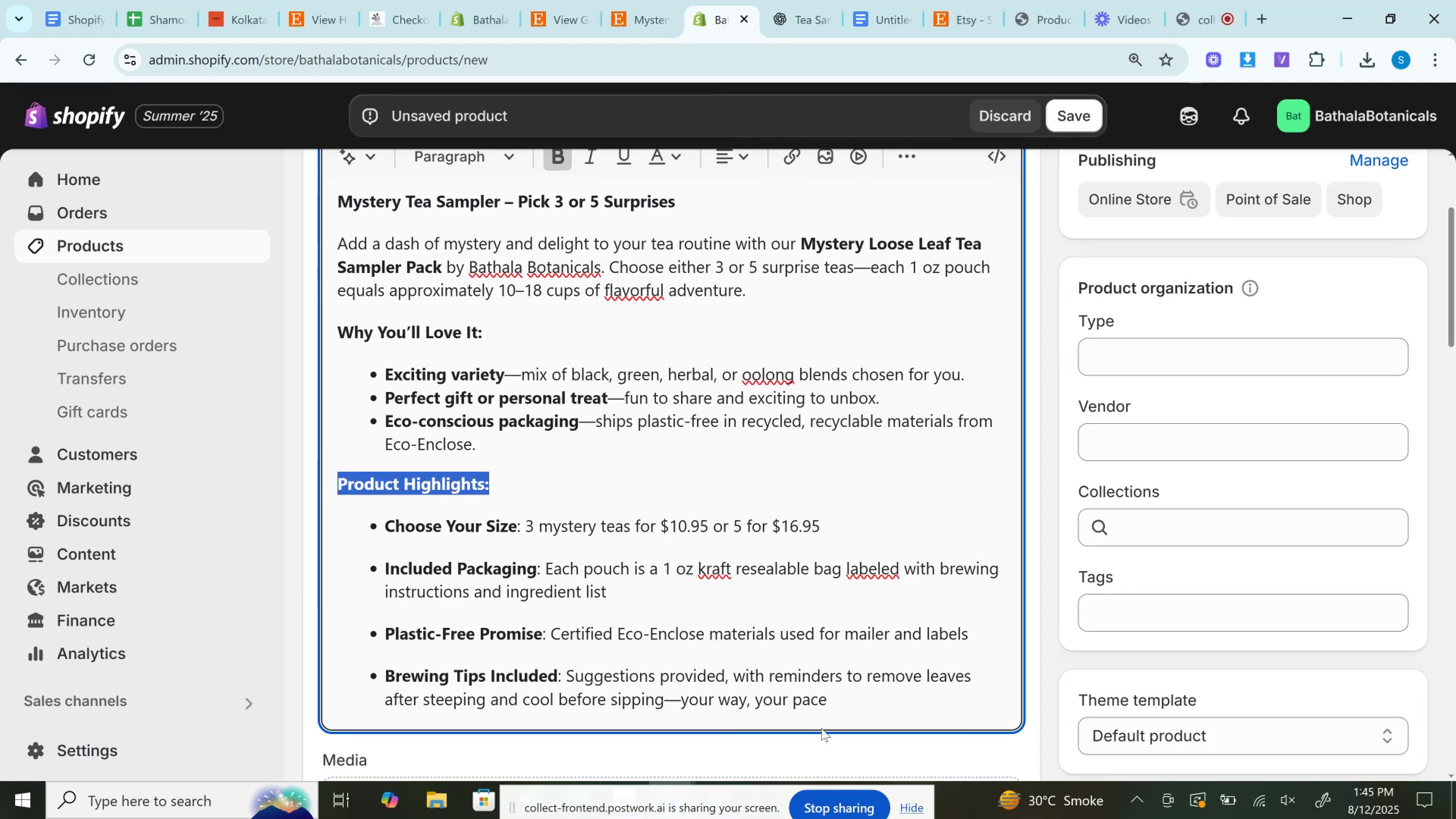 
left_click_drag(start_coordinate=[854, 699], to_coordinate=[343, 525])
 